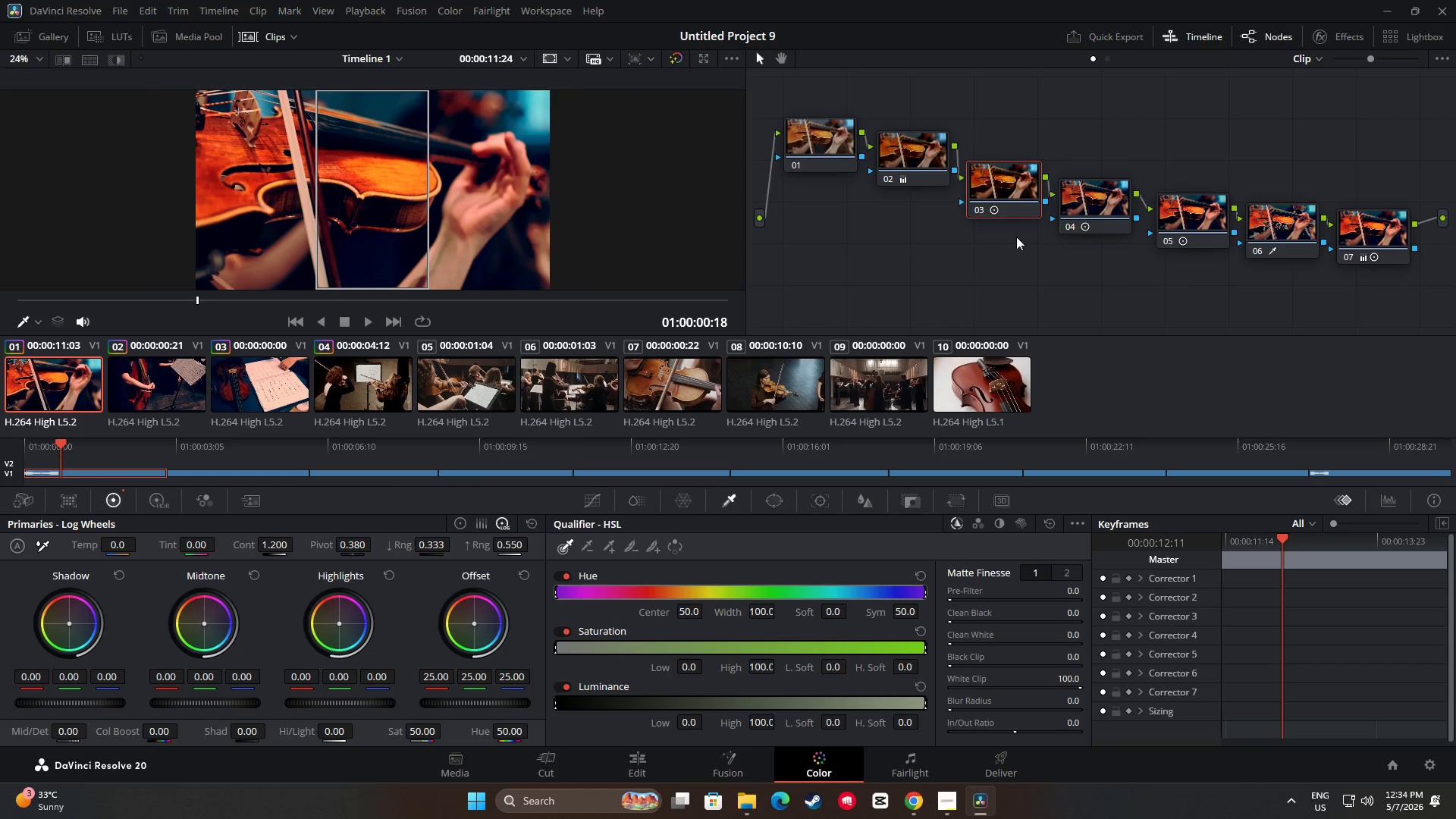 
left_click([1066, 212])
 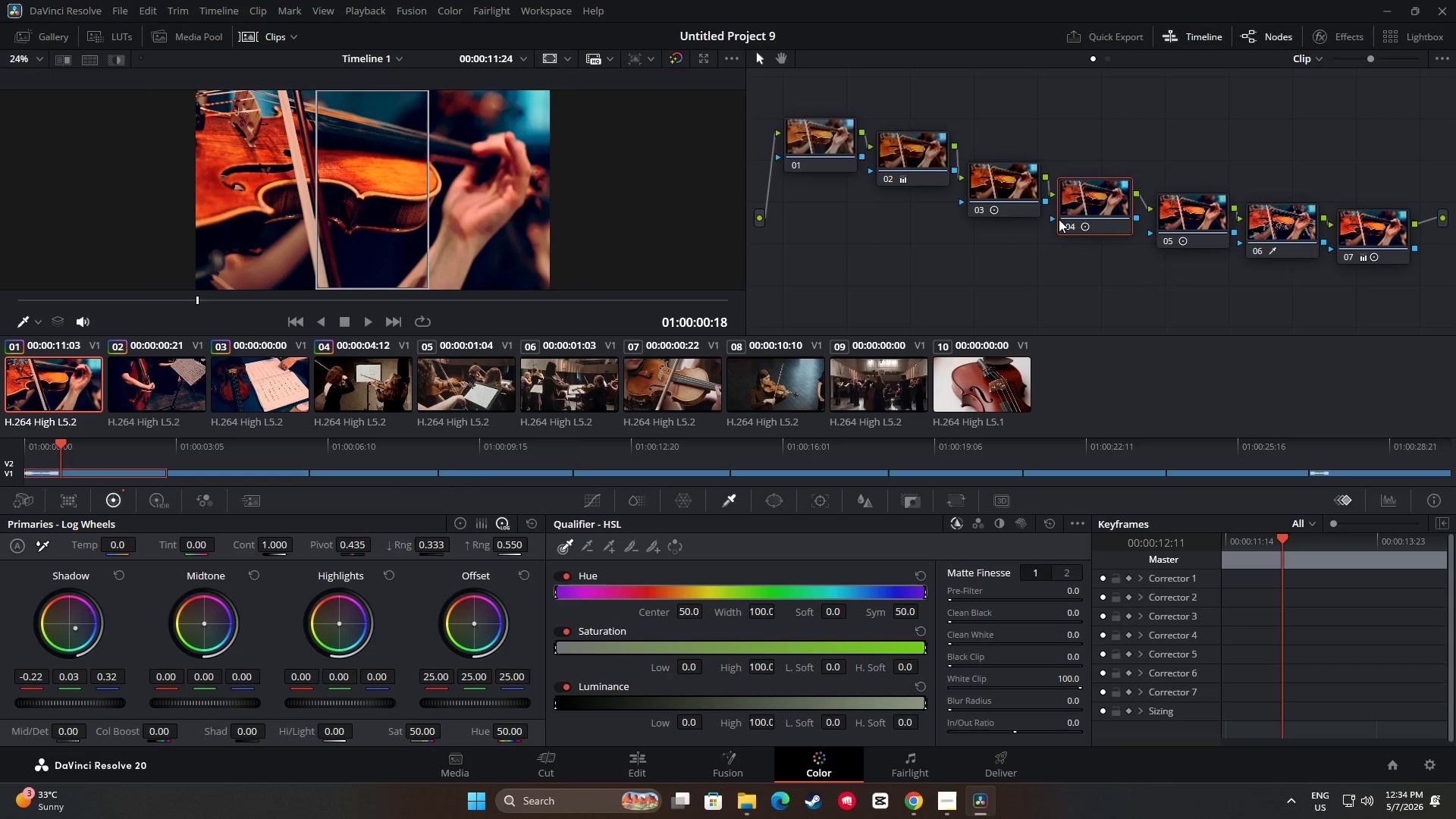 
key(Control+C)
 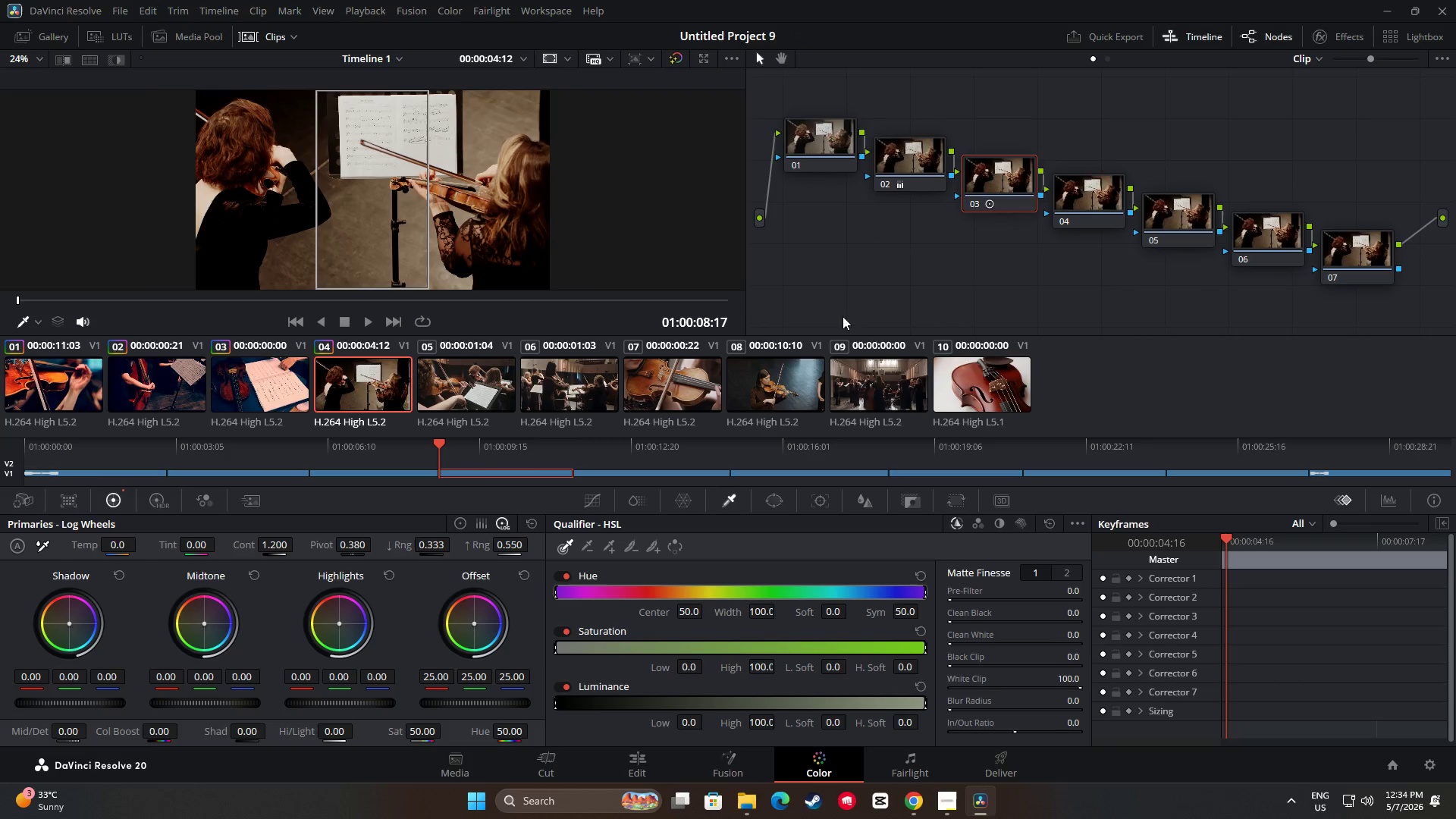 
left_click([1112, 194])
 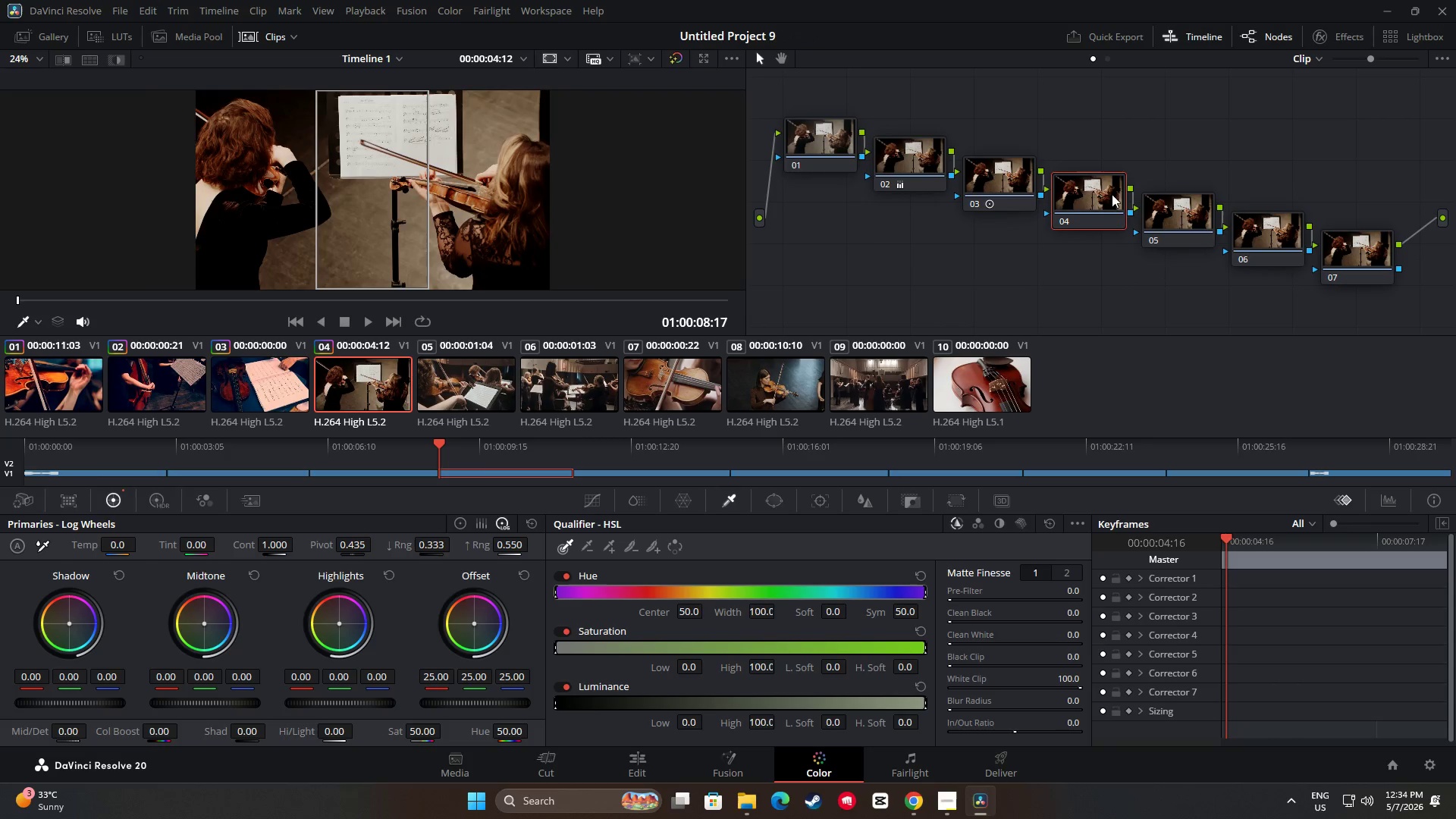 
key(Control+ControlLeft)
 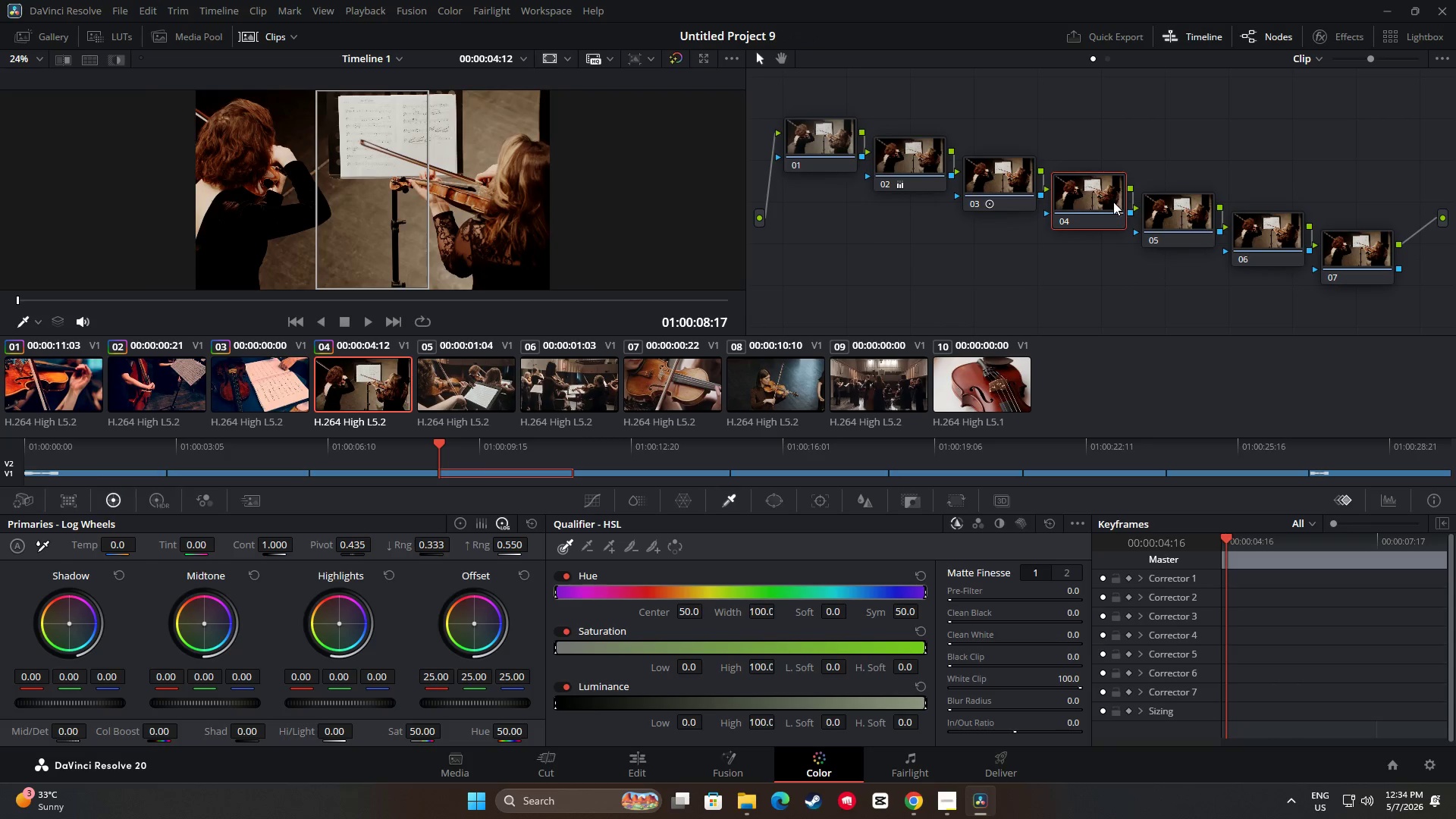 
key(Control+V)
 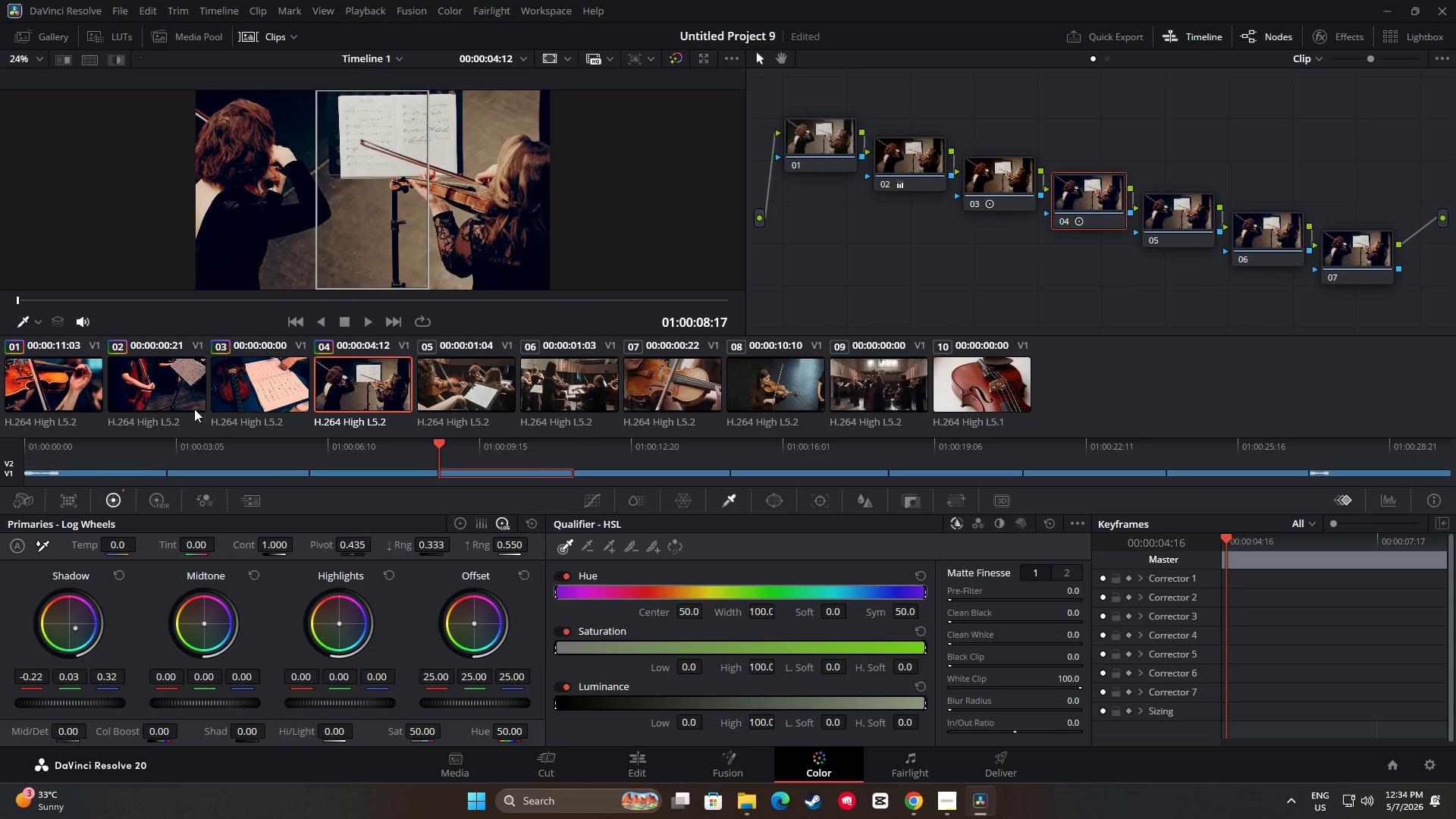 
left_click([79, 393])
 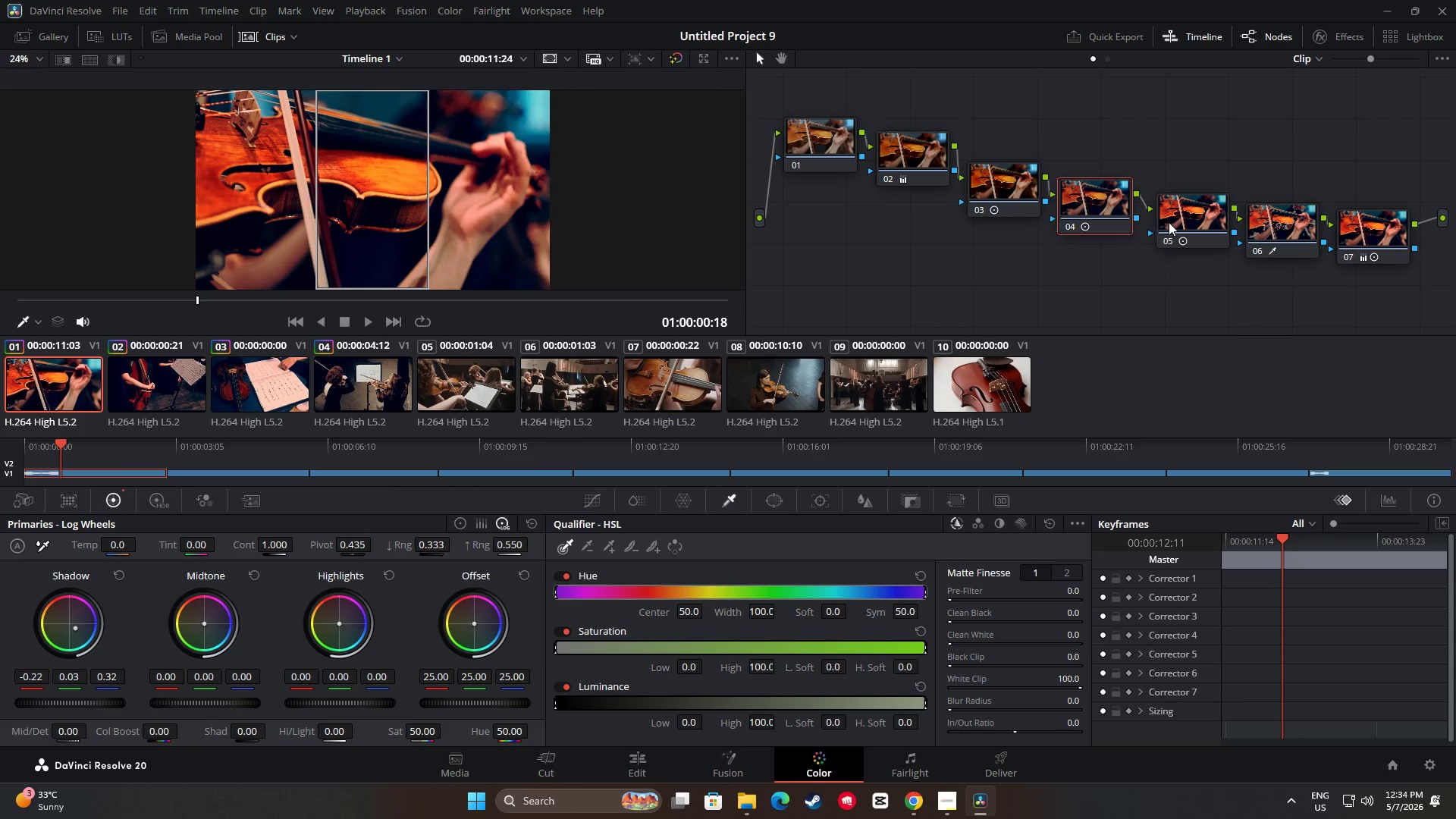 
key(Control+ControlLeft)
 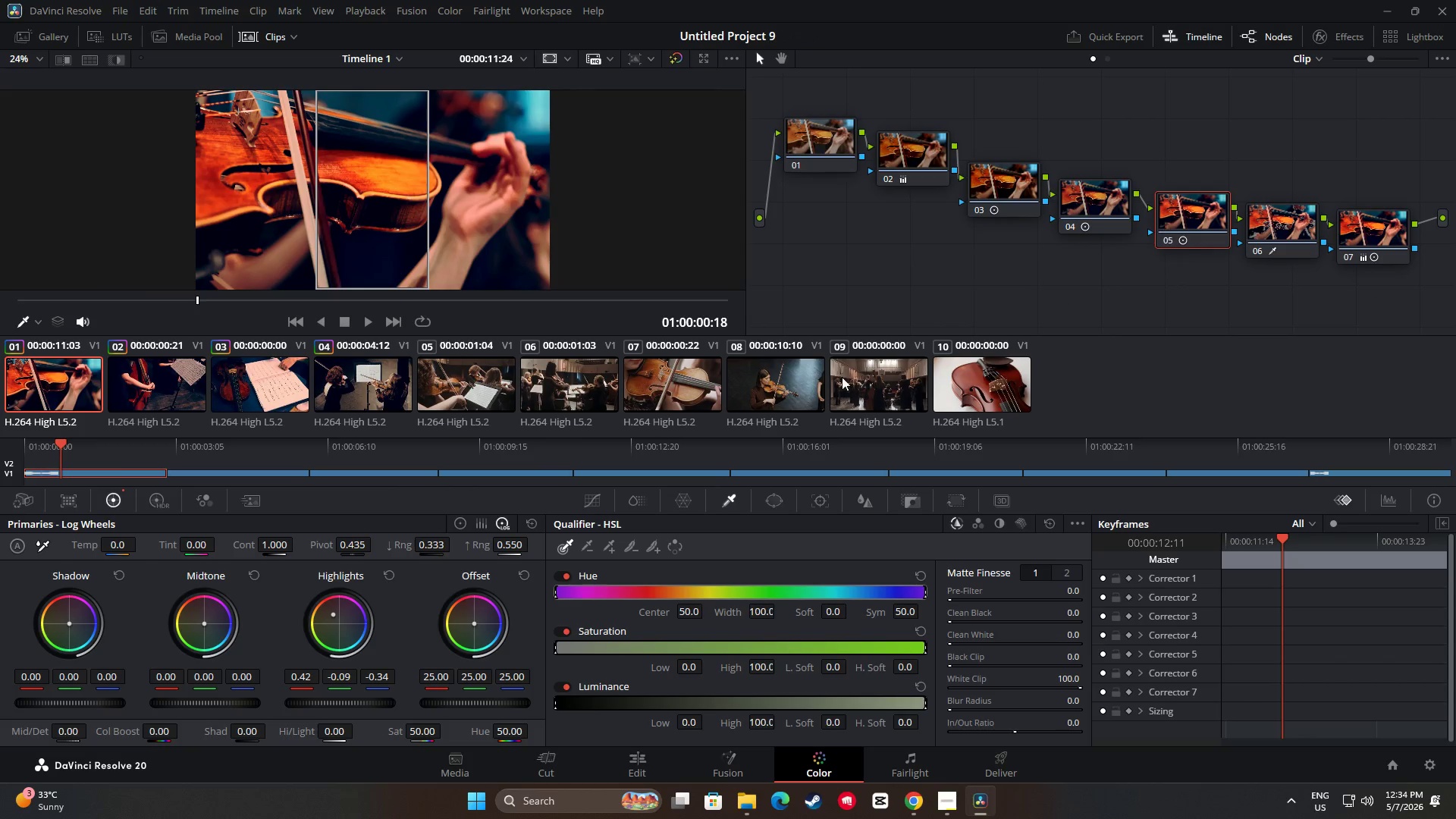 
key(Control+C)
 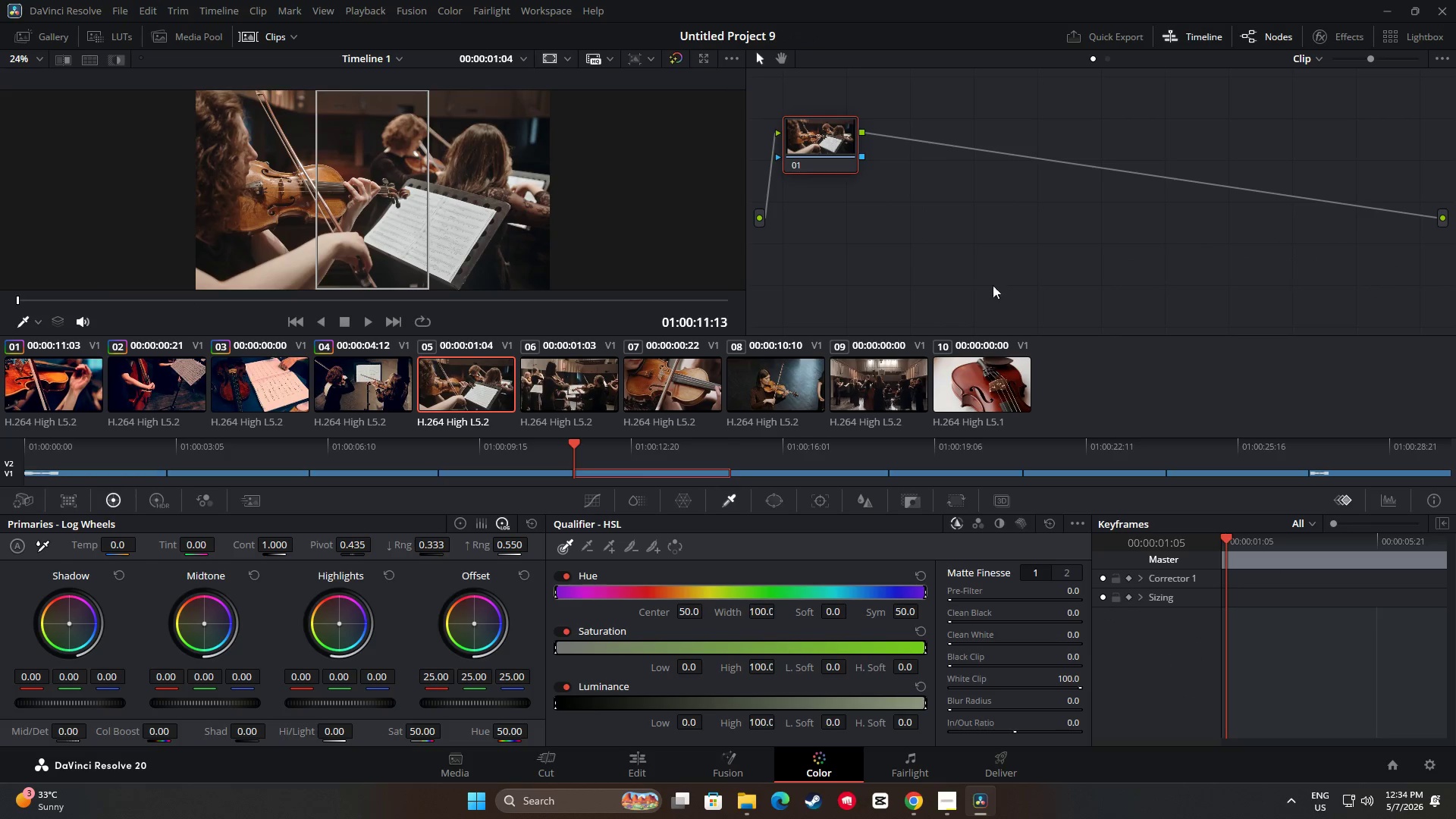 
left_click([366, 402])
 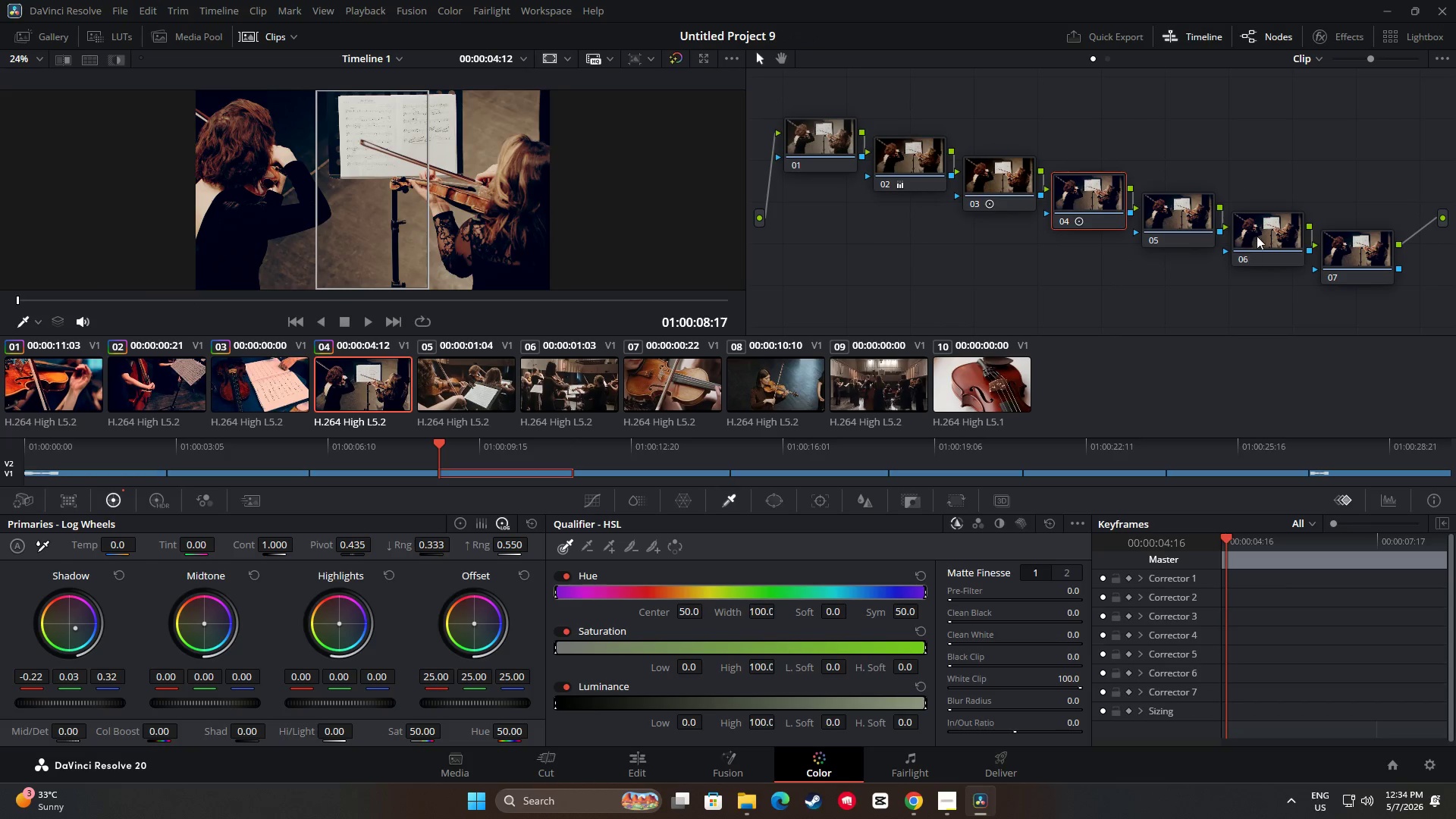 
left_click([1194, 209])
 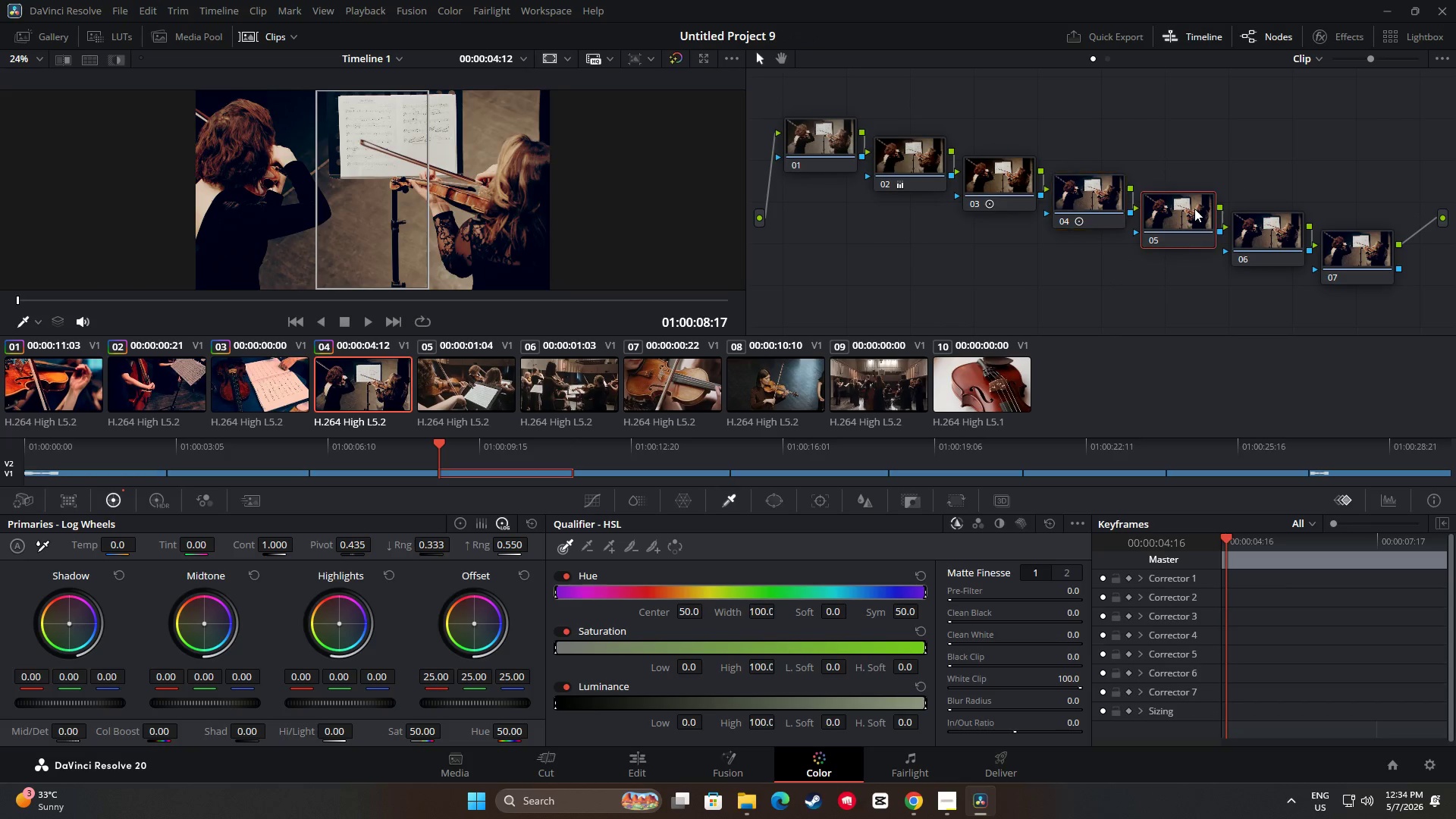 
key(Control+ControlLeft)
 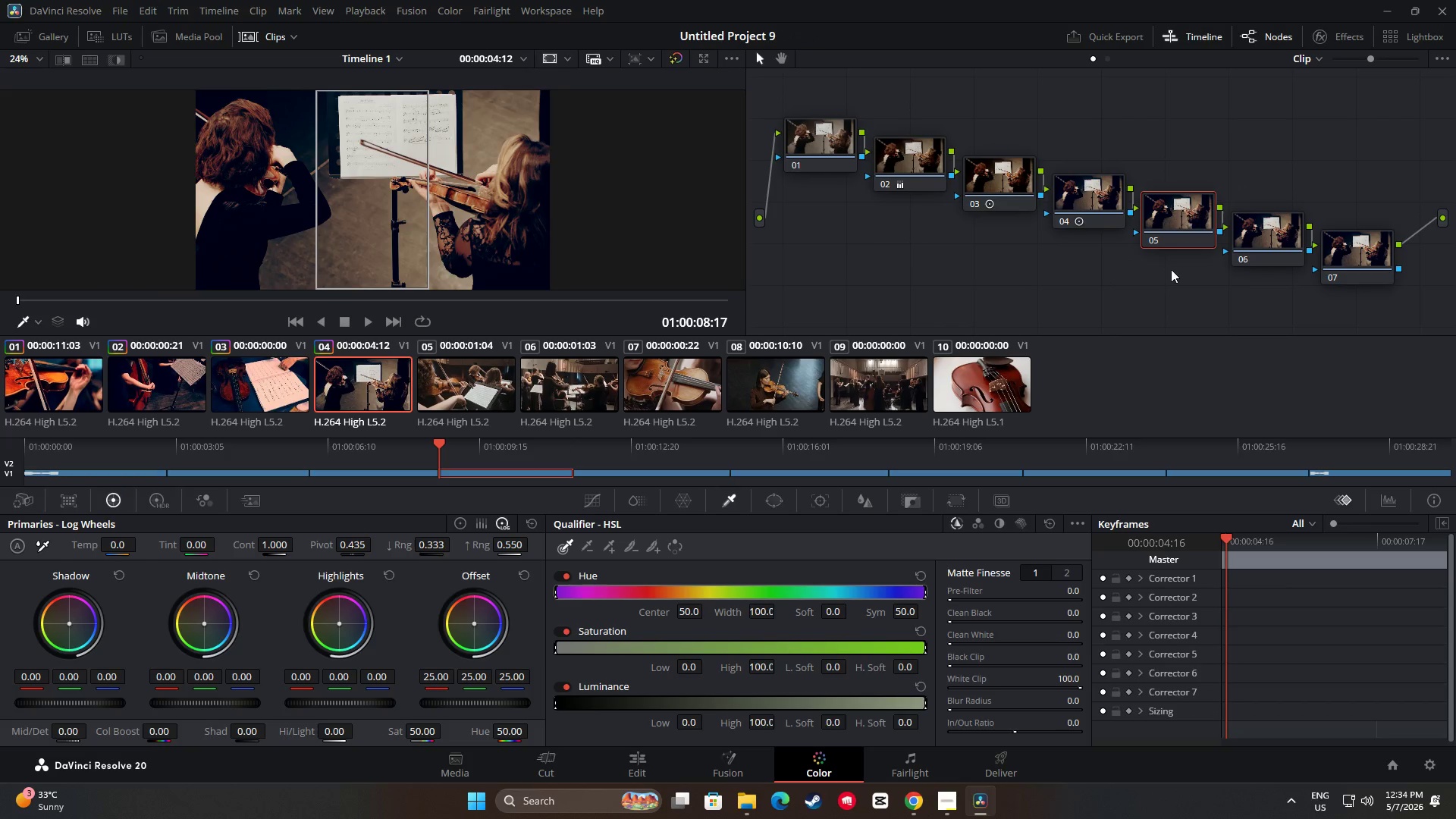 
key(Control+V)
 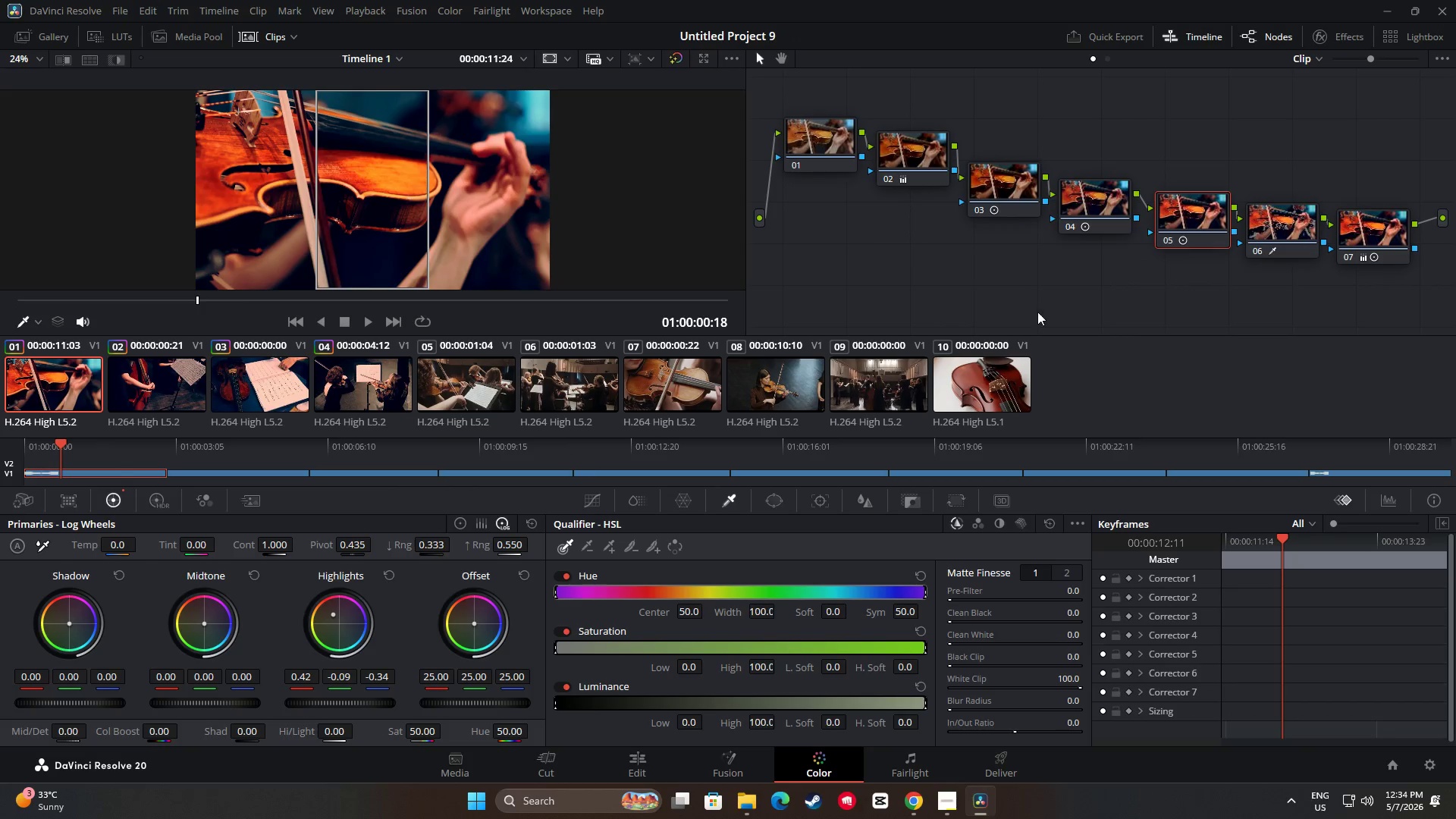 
left_click([1282, 228])
 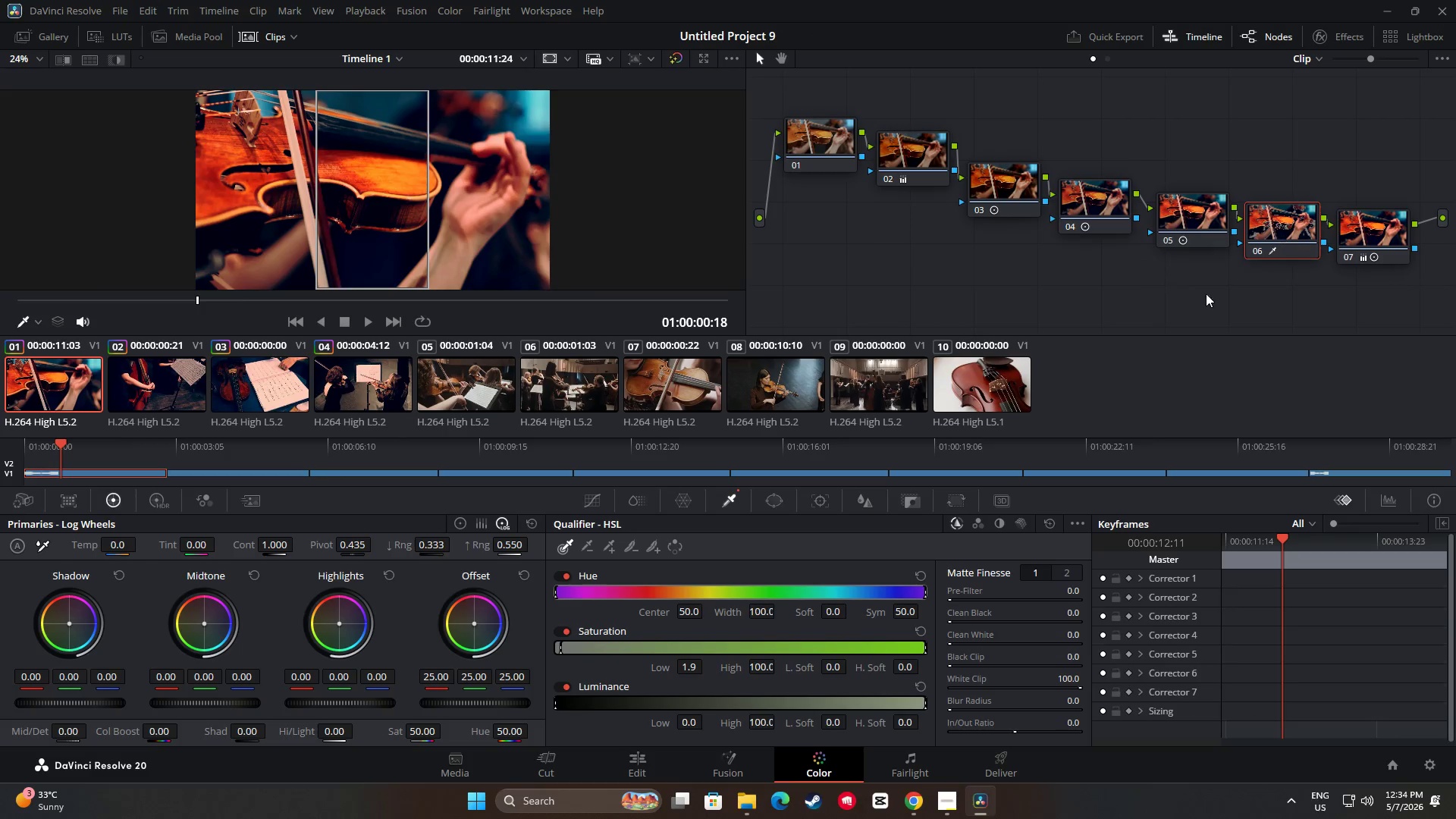 
key(Control+C)
 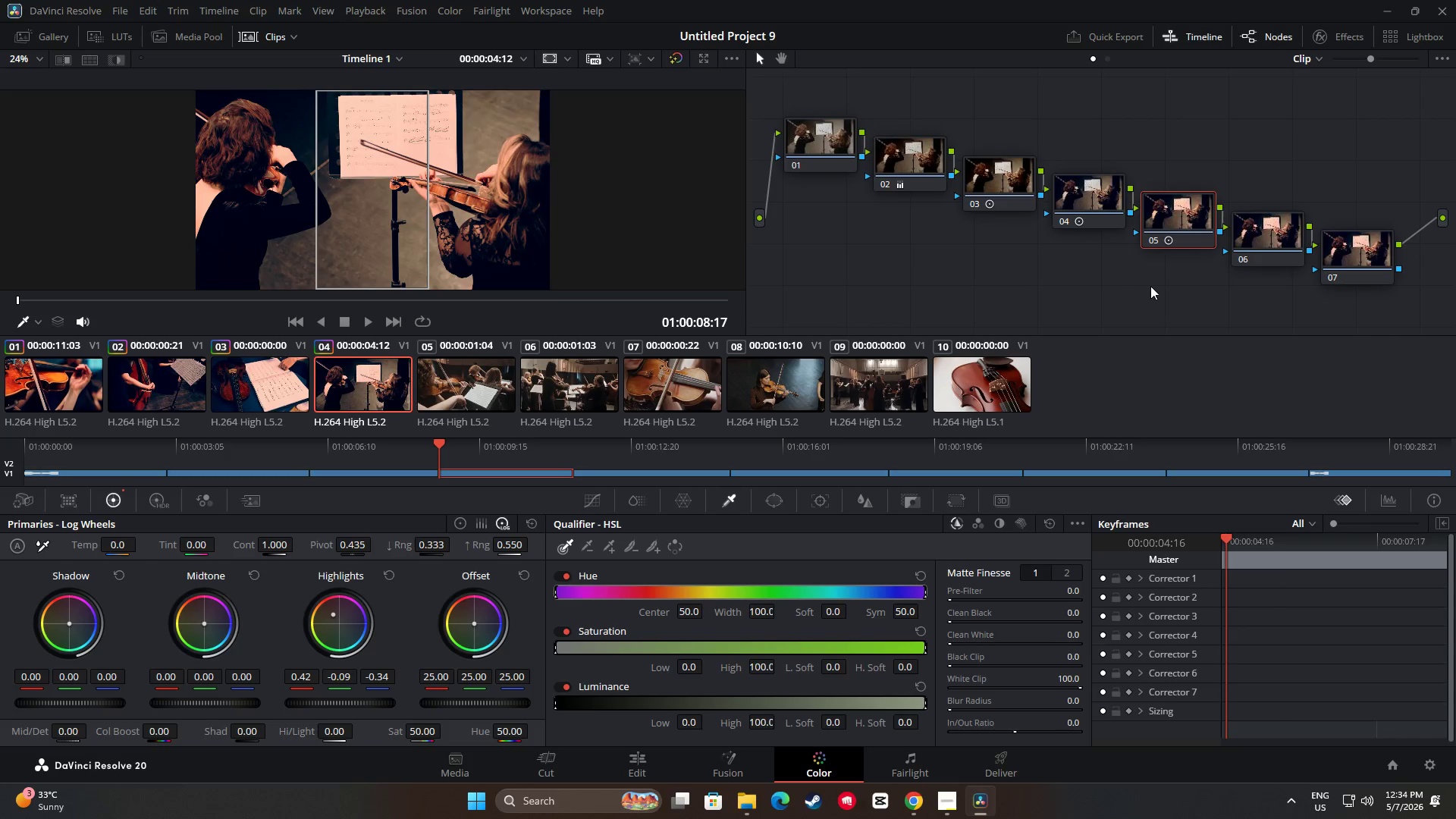 
left_click([1276, 230])
 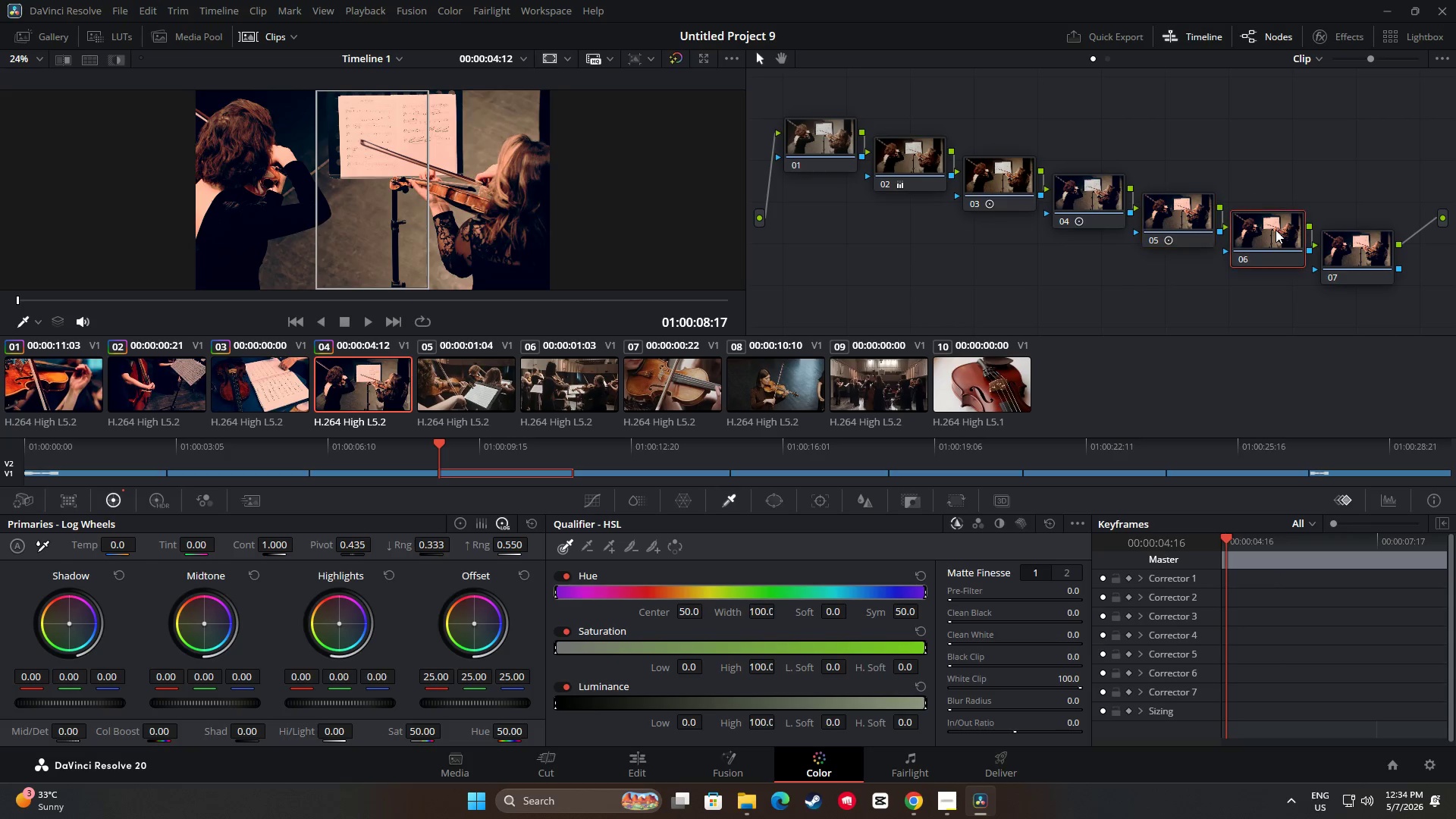 
key(Control+V)
 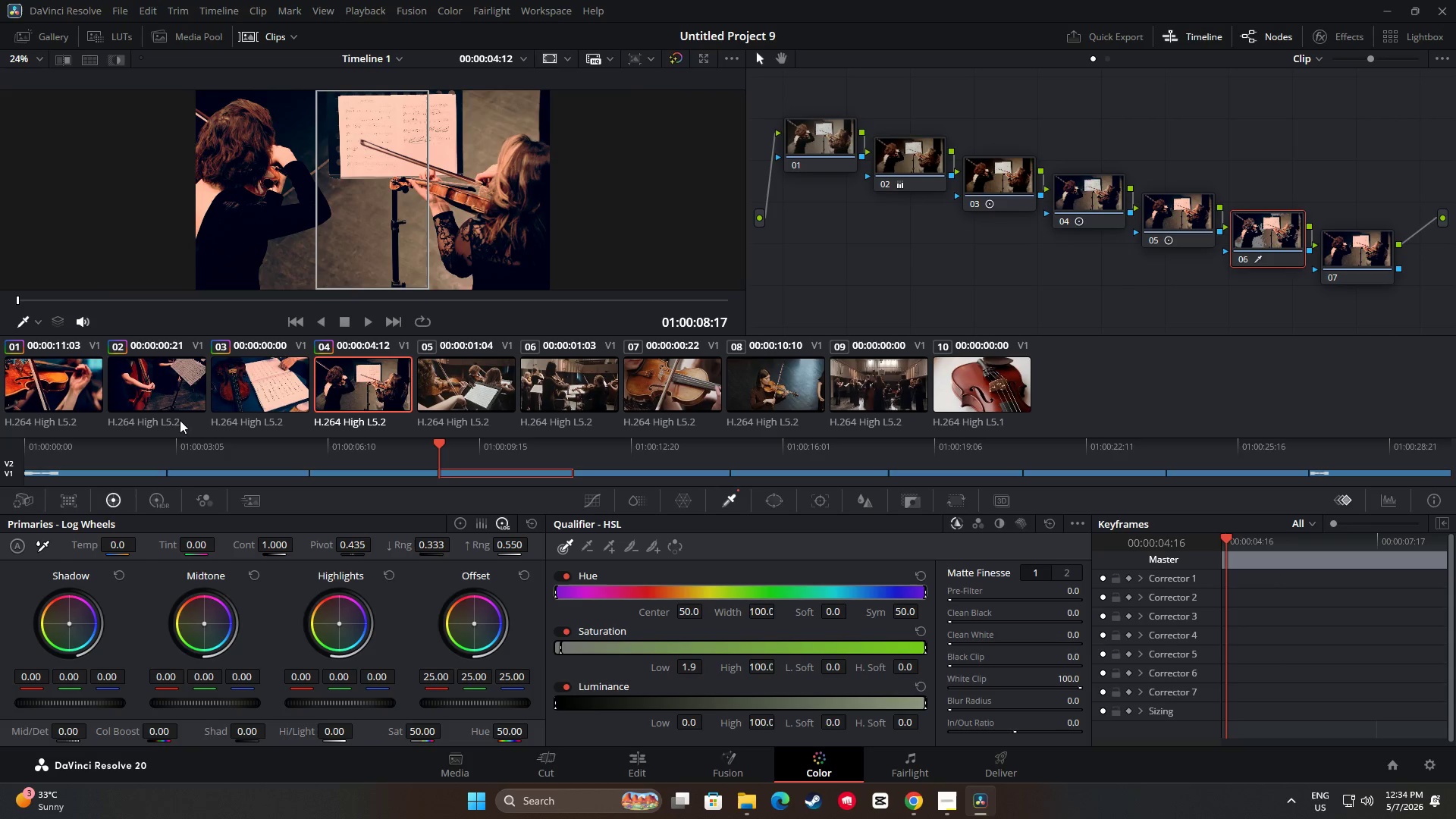 
left_click_drag(start_coordinate=[64, 398], to_coordinate=[61, 398])
 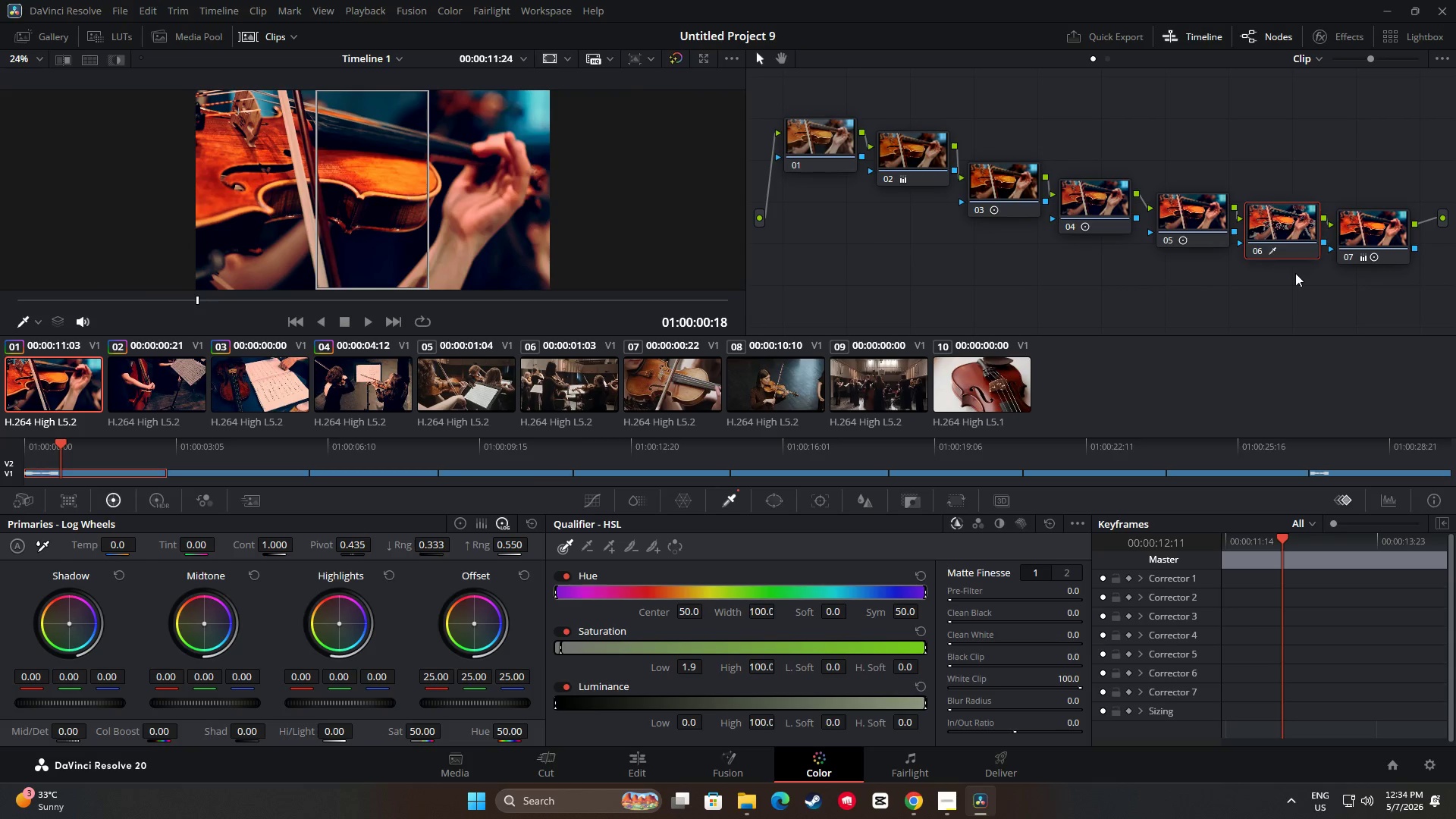 
left_click([1386, 234])
 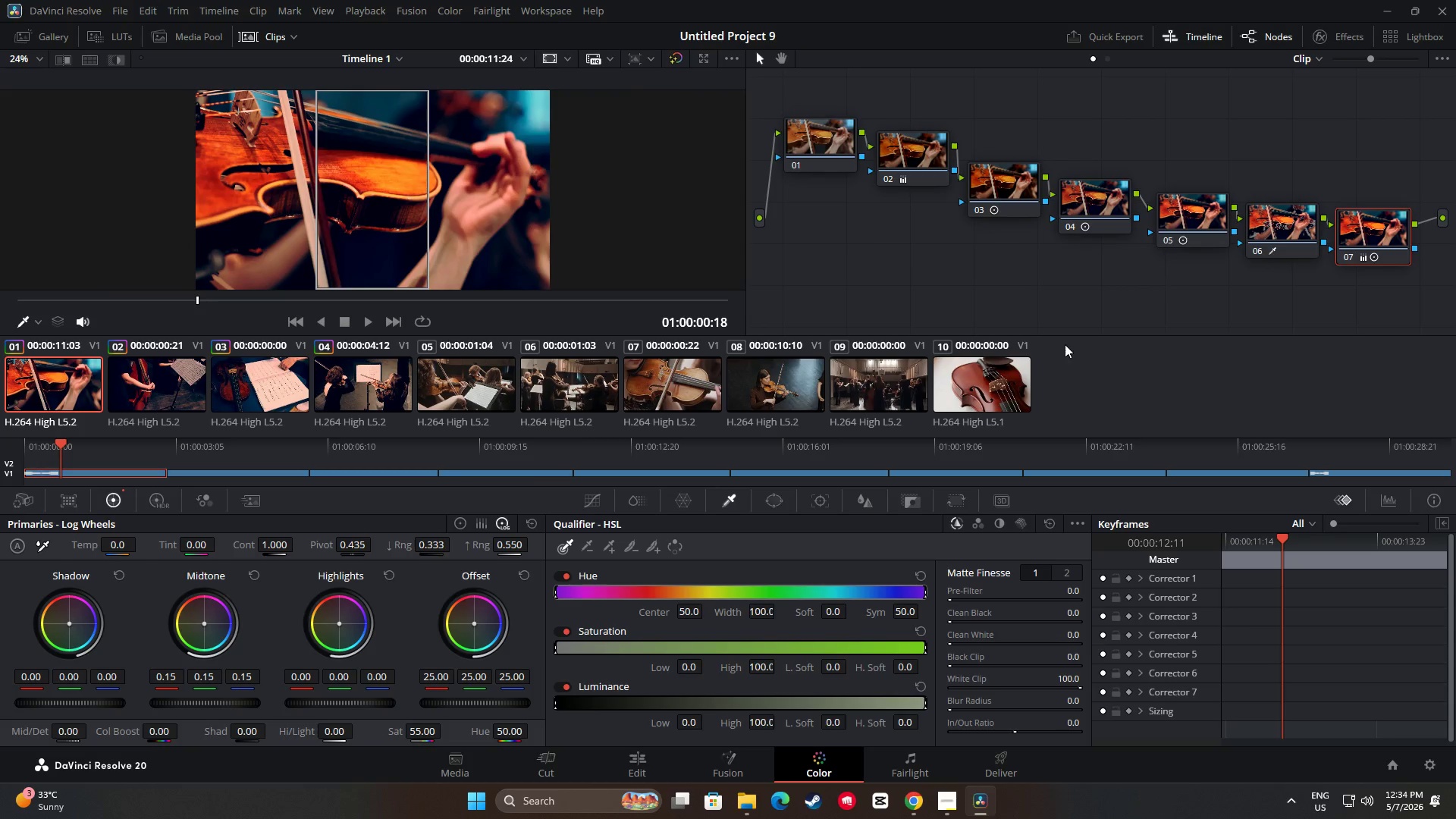 
key(Control+ControlLeft)
 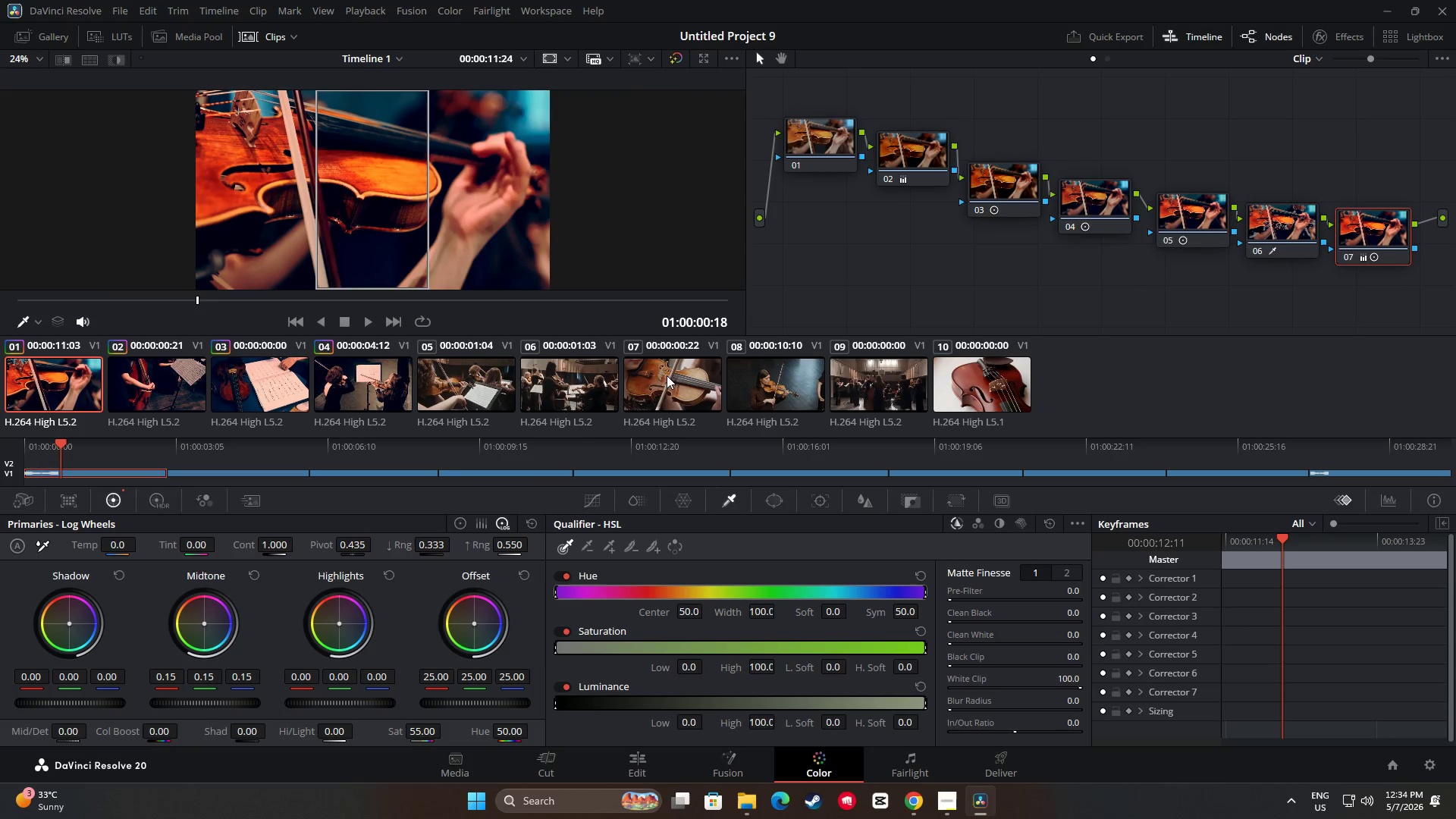 
key(Control+C)
 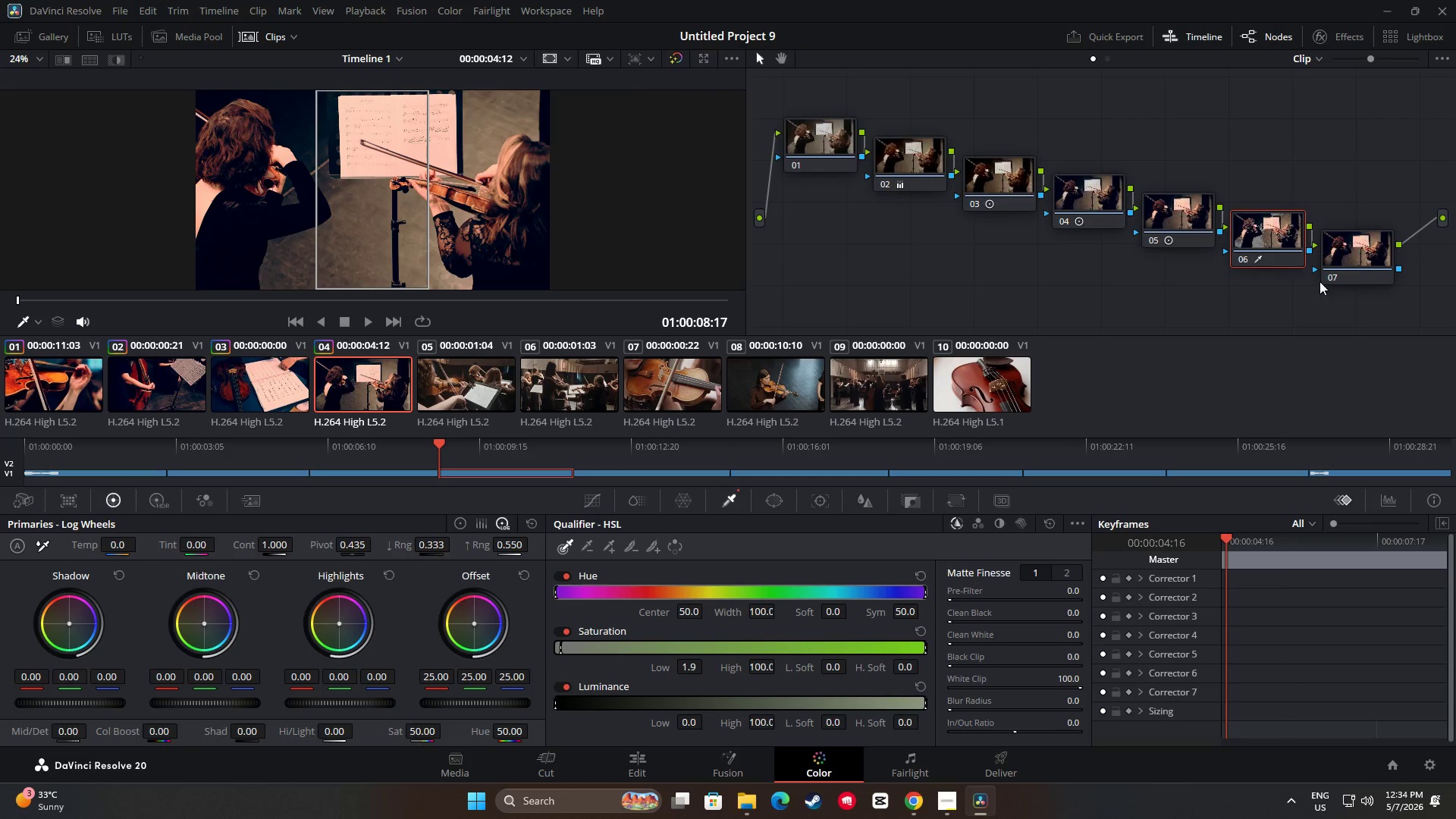 
key(Control+ControlLeft)
 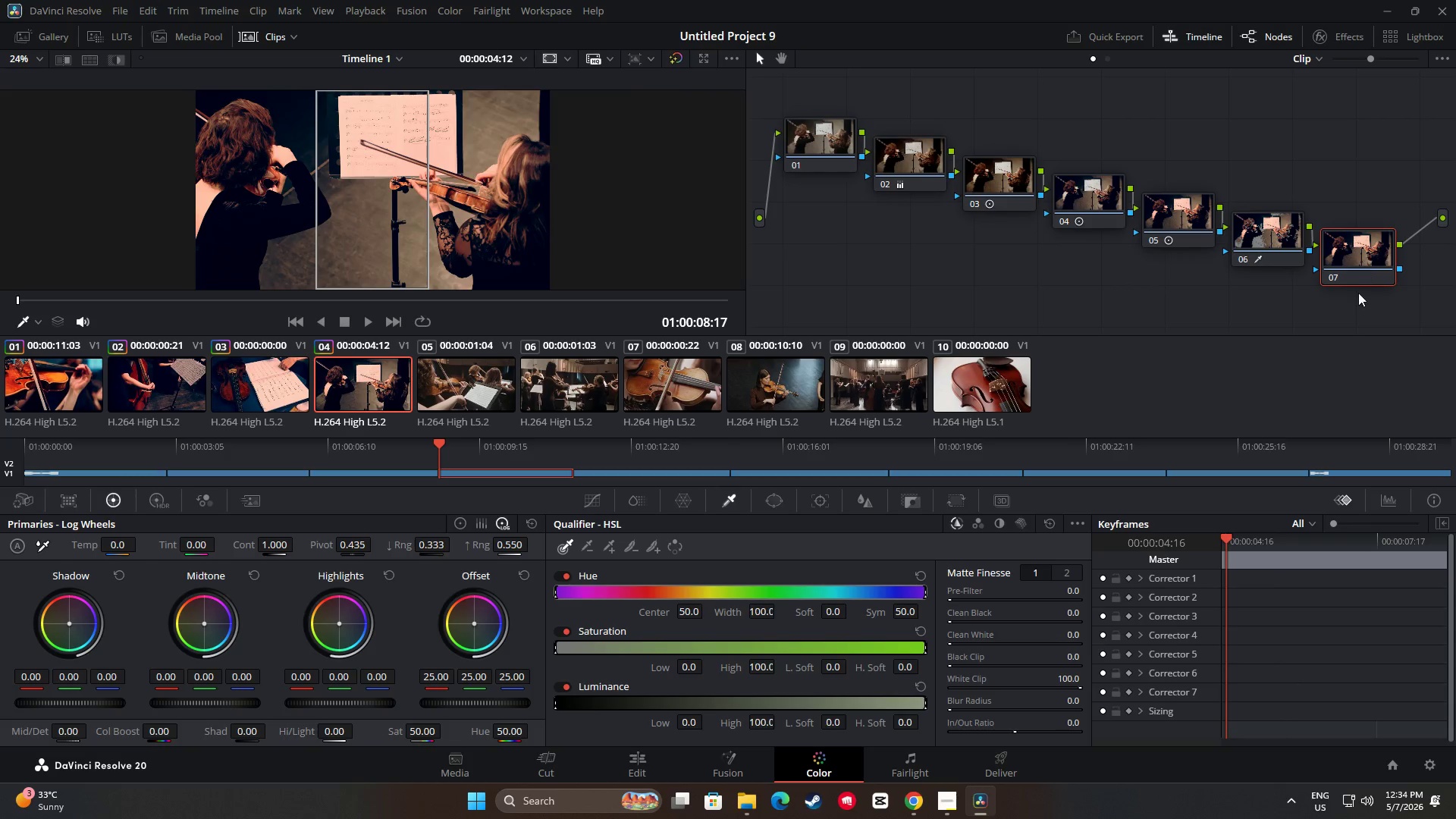 
key(Control+V)
 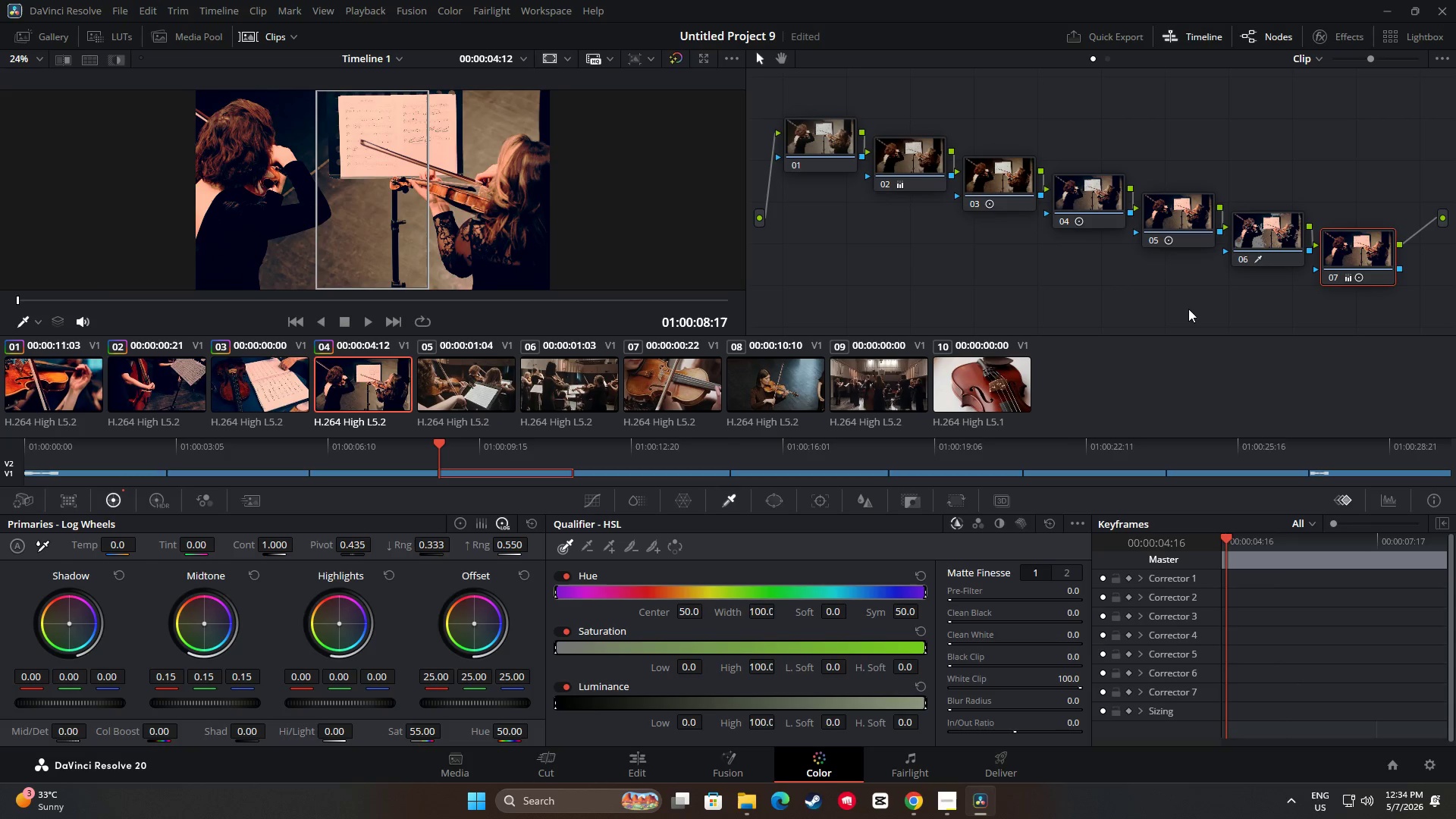 
left_click([500, 385])
 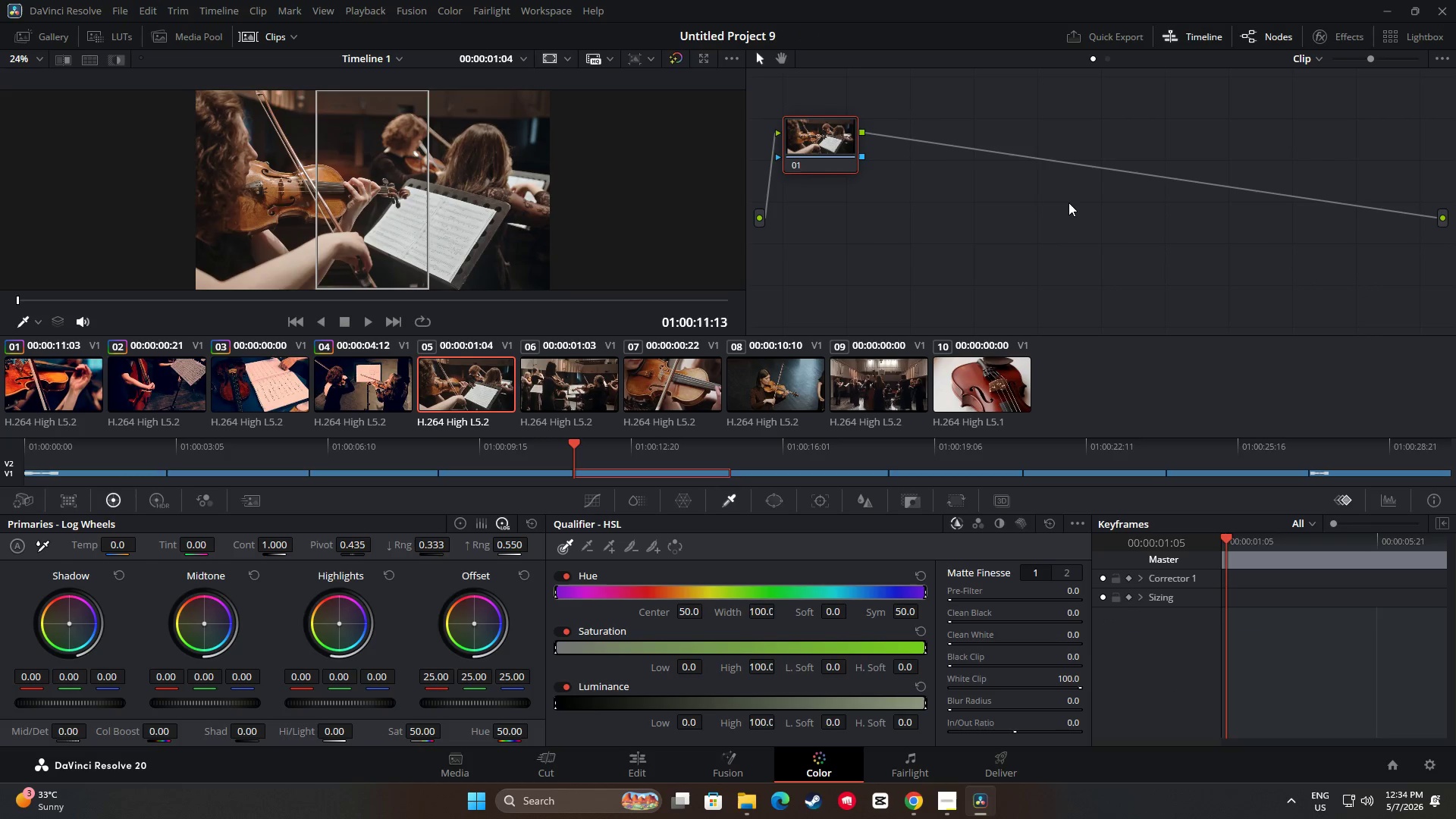 
key(Alt+S)
 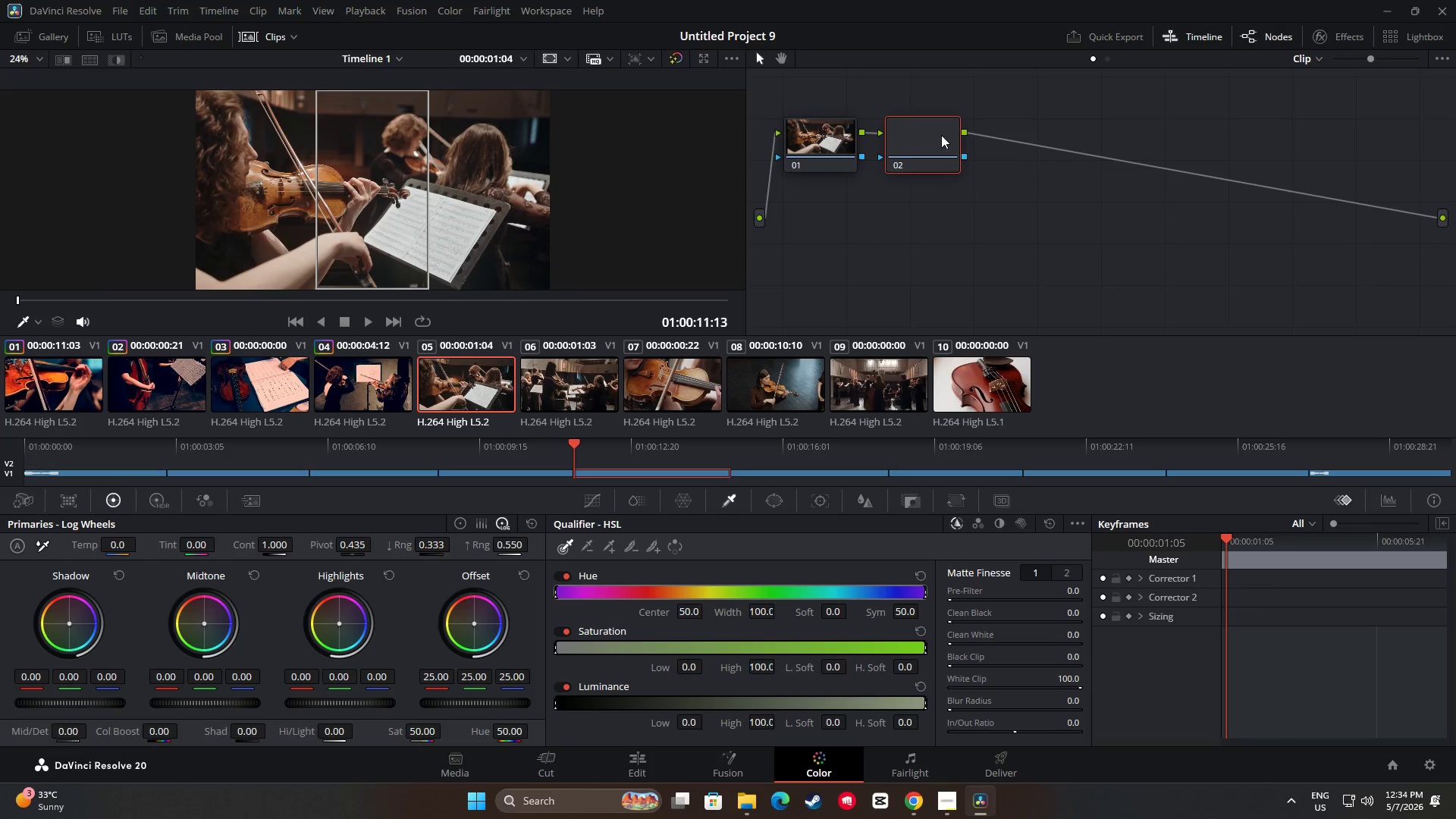 
left_click_drag(start_coordinate=[923, 133], to_coordinate=[909, 152])
 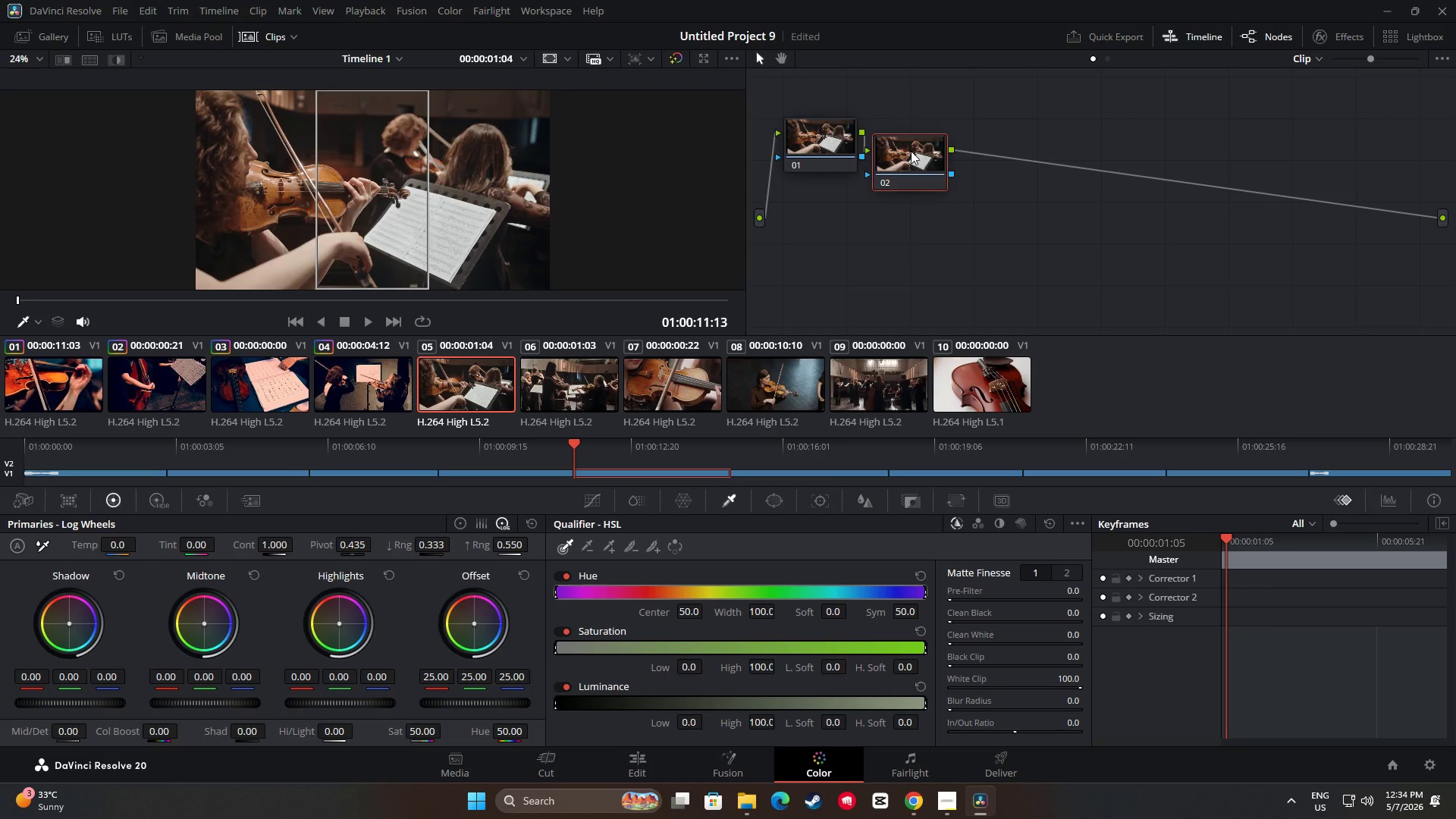 
key(Alt+AltLeft)
 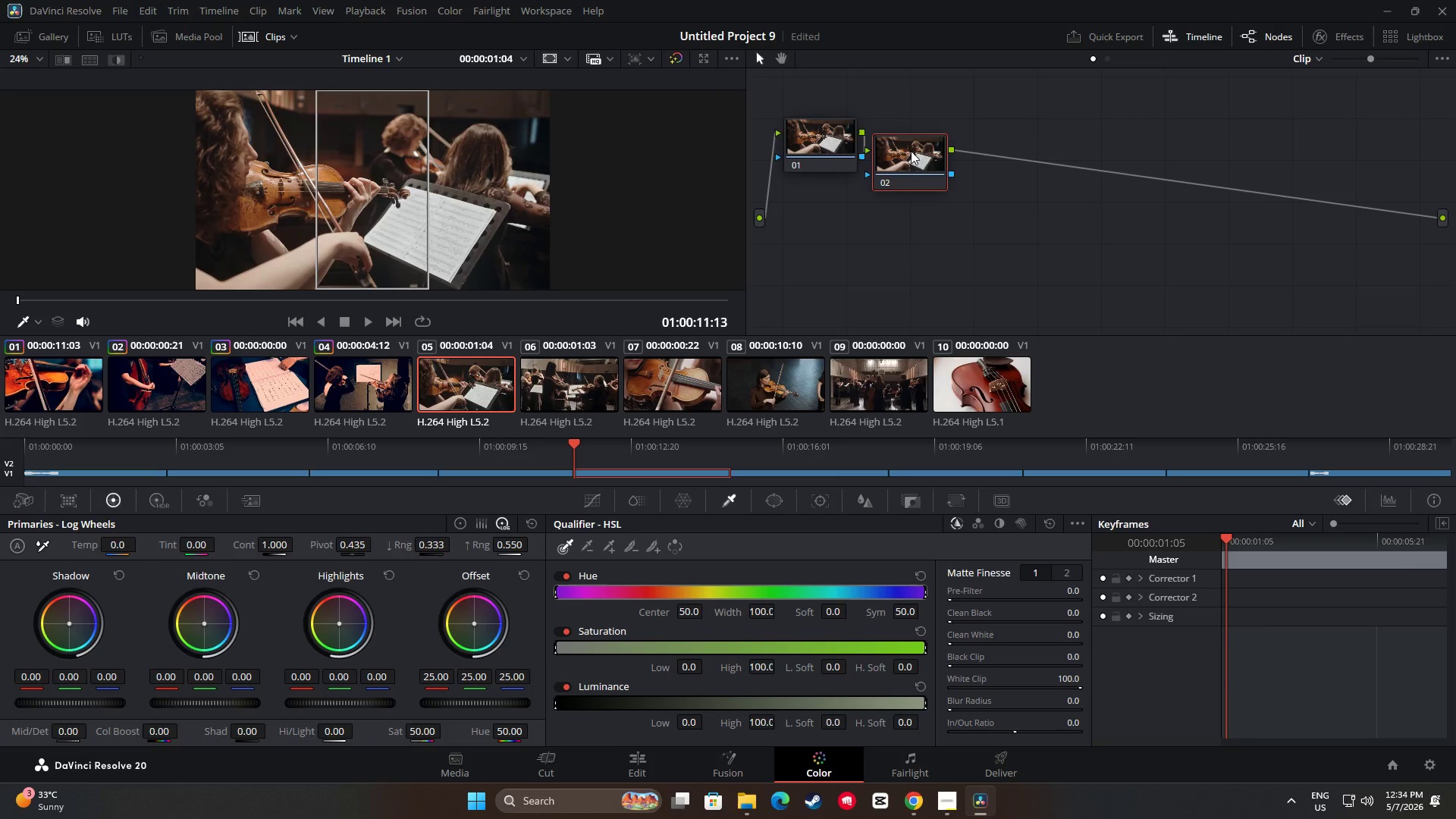 
key(Alt+S)
 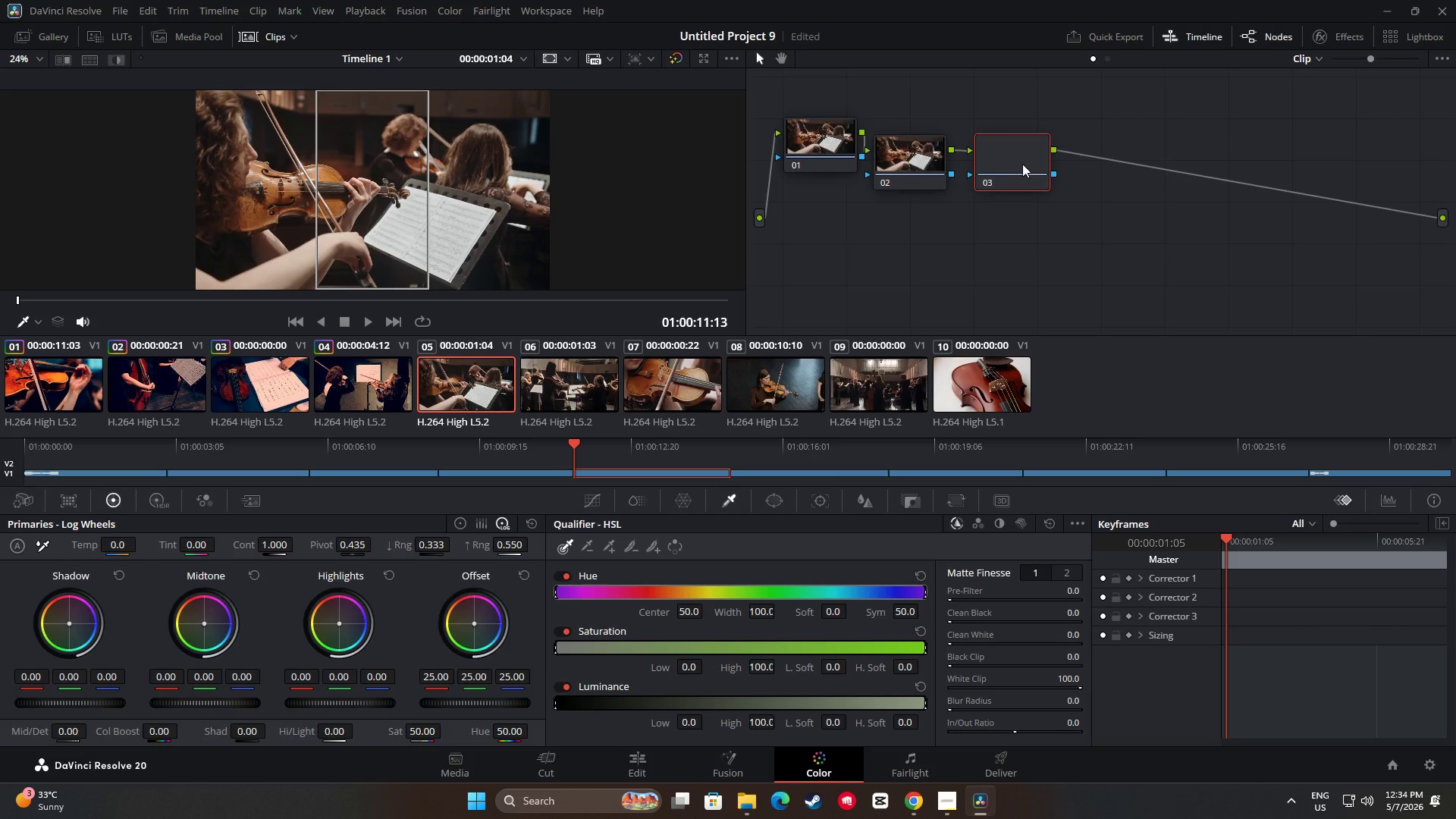 
left_click_drag(start_coordinate=[1015, 162], to_coordinate=[1001, 181])
 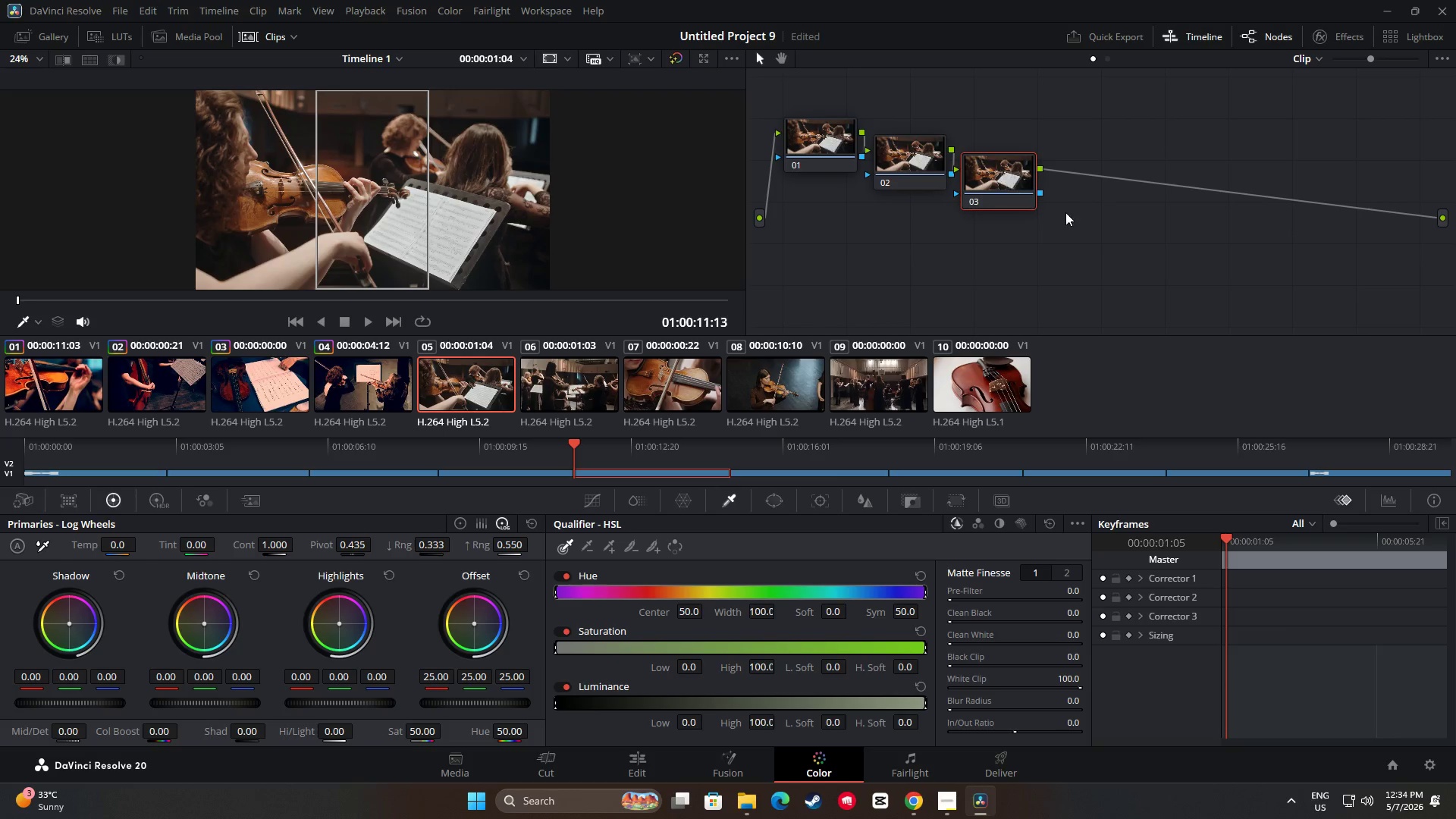 
key(Alt+AltLeft)
 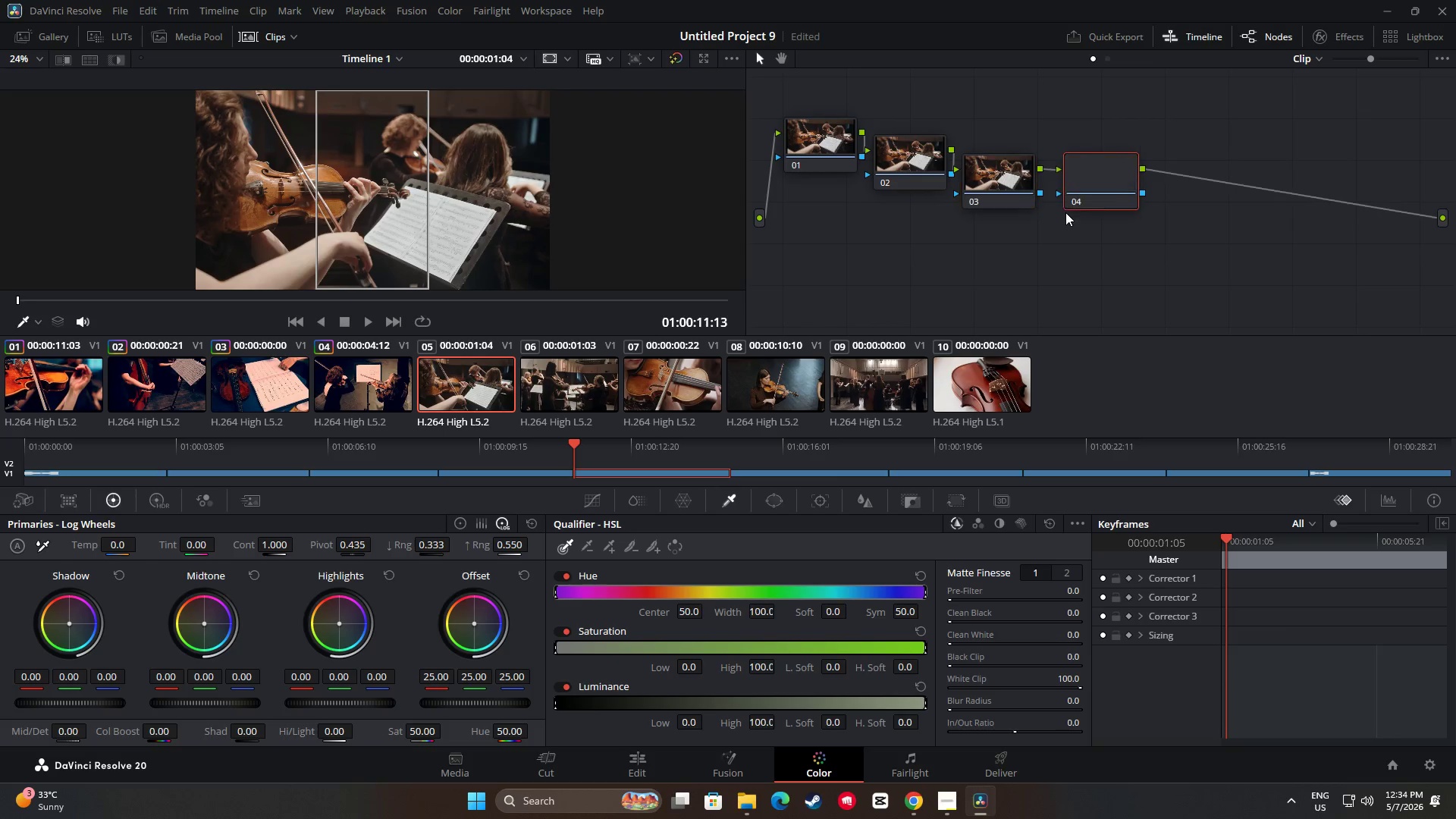 
key(Alt+S)
 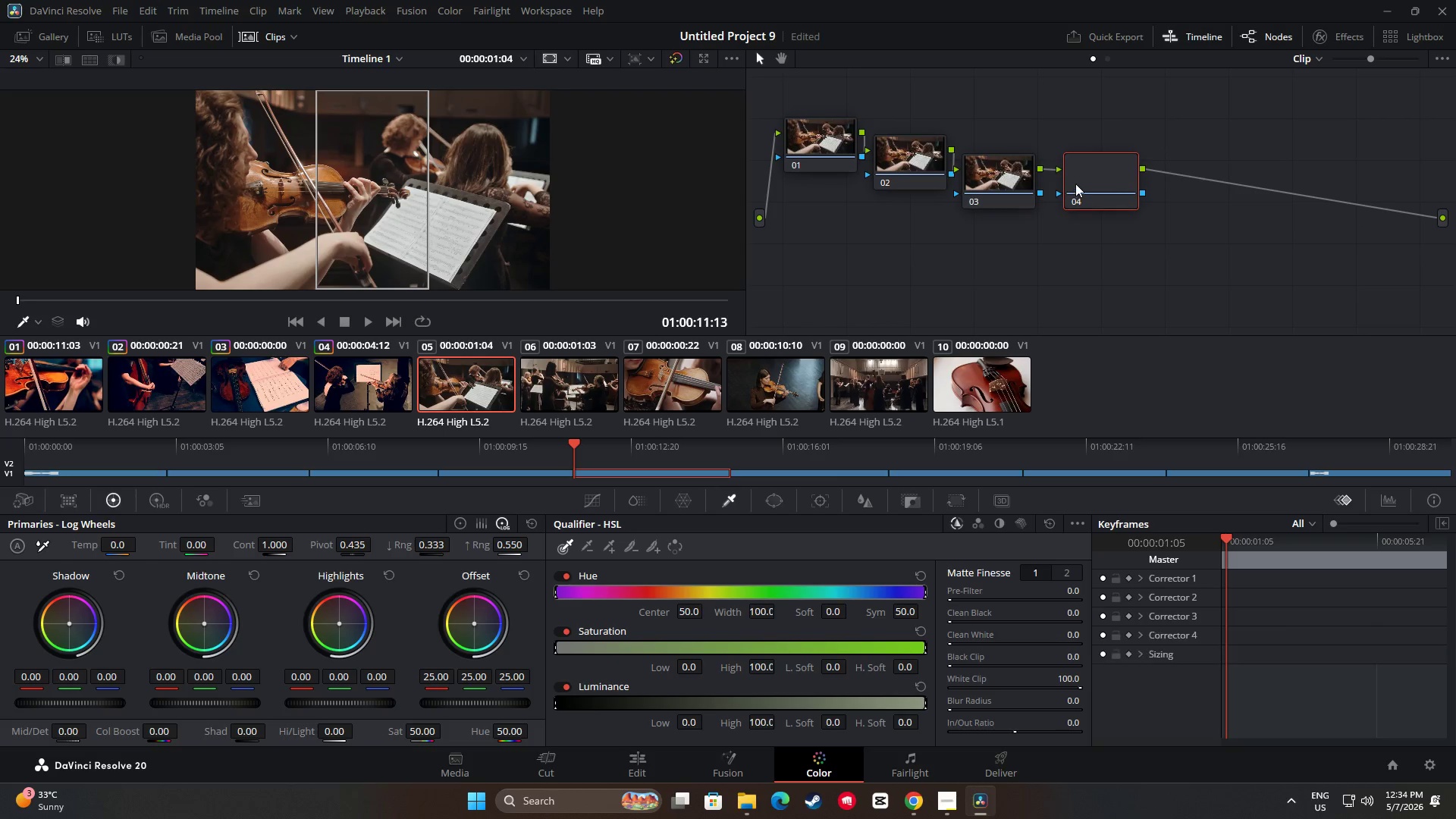 
left_click_drag(start_coordinate=[1075, 184], to_coordinate=[1062, 202])
 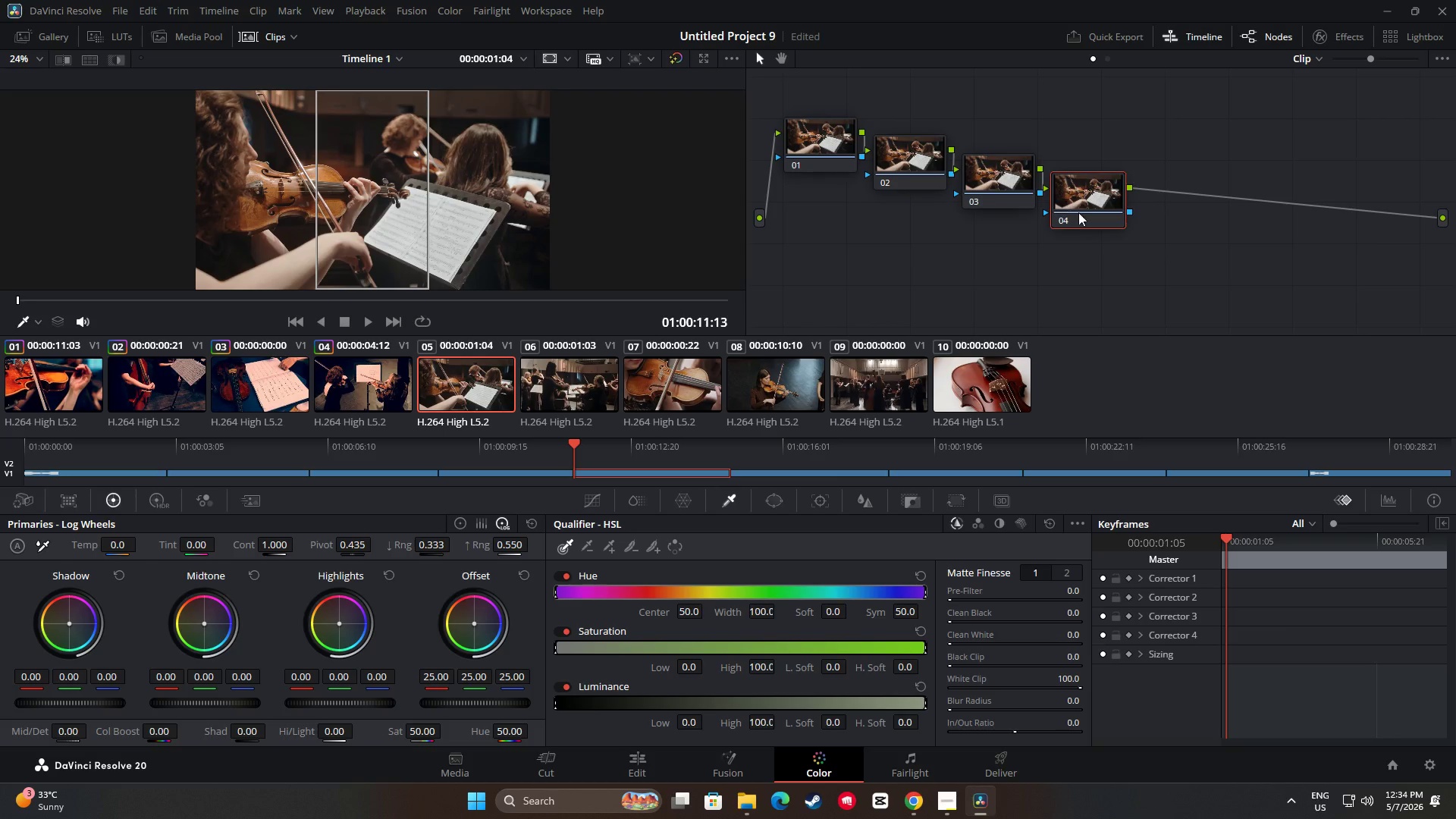 
key(Alt+AltLeft)
 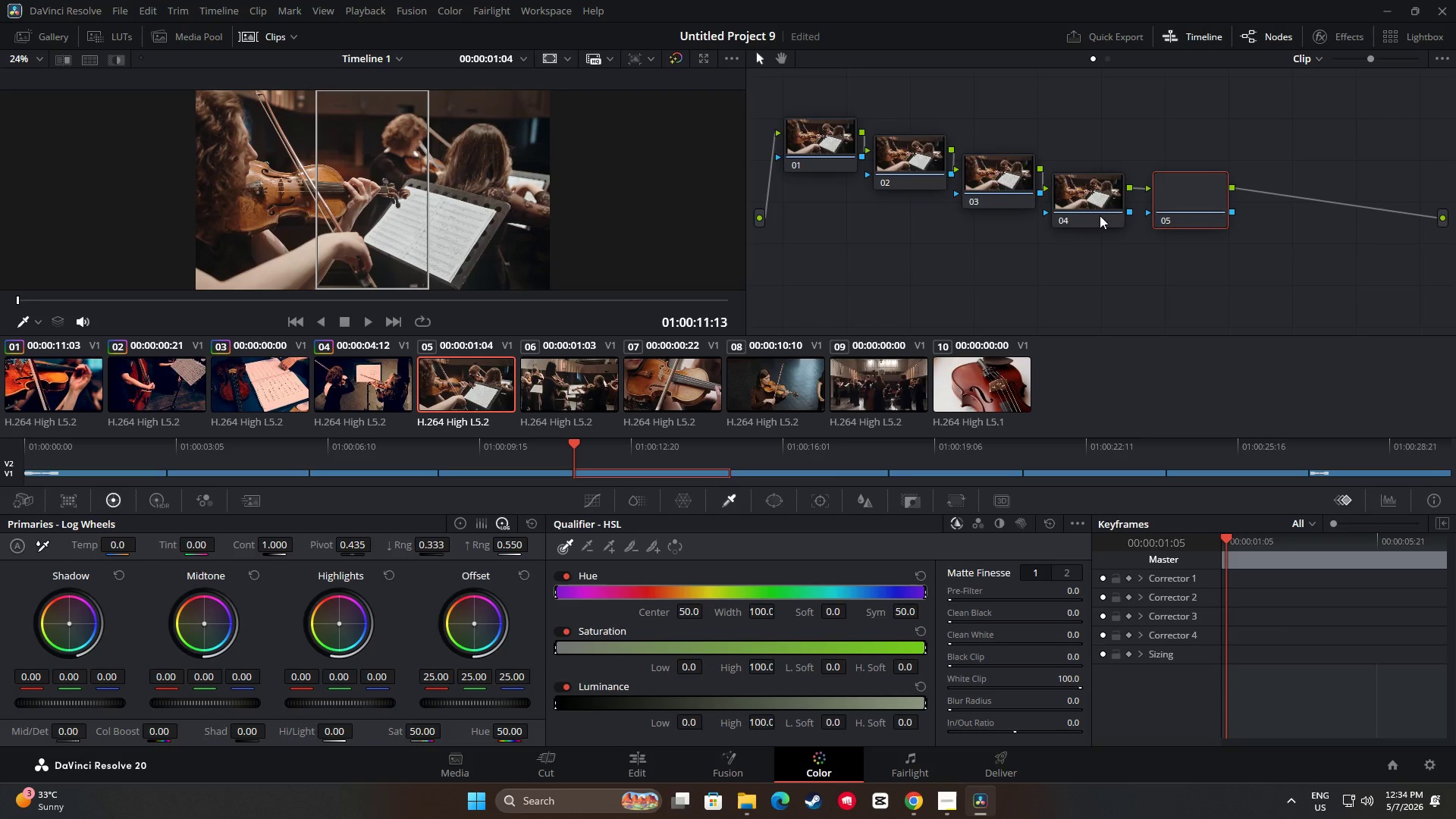 
key(Alt+S)
 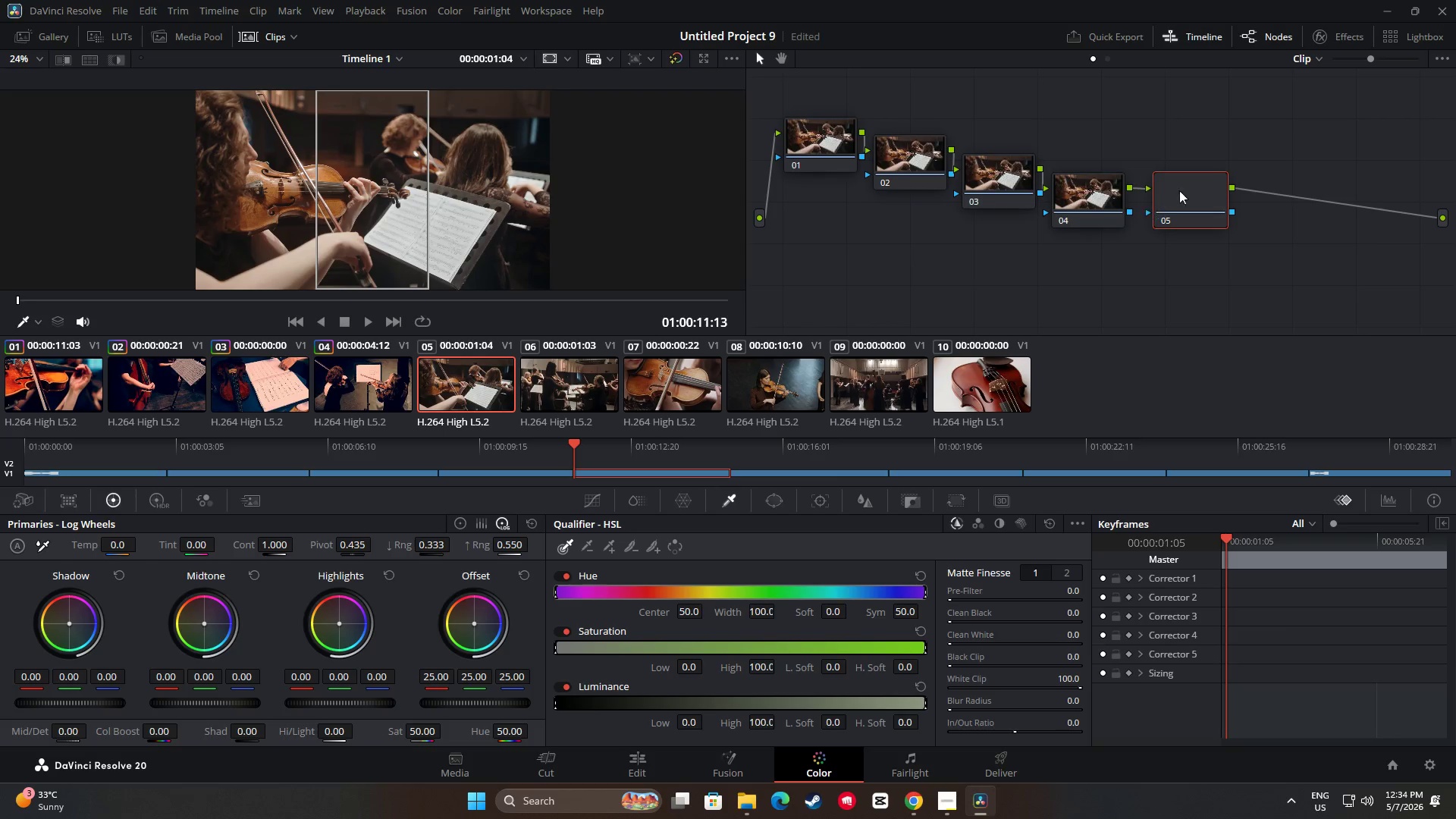 
left_click_drag(start_coordinate=[1179, 190], to_coordinate=[1166, 211])
 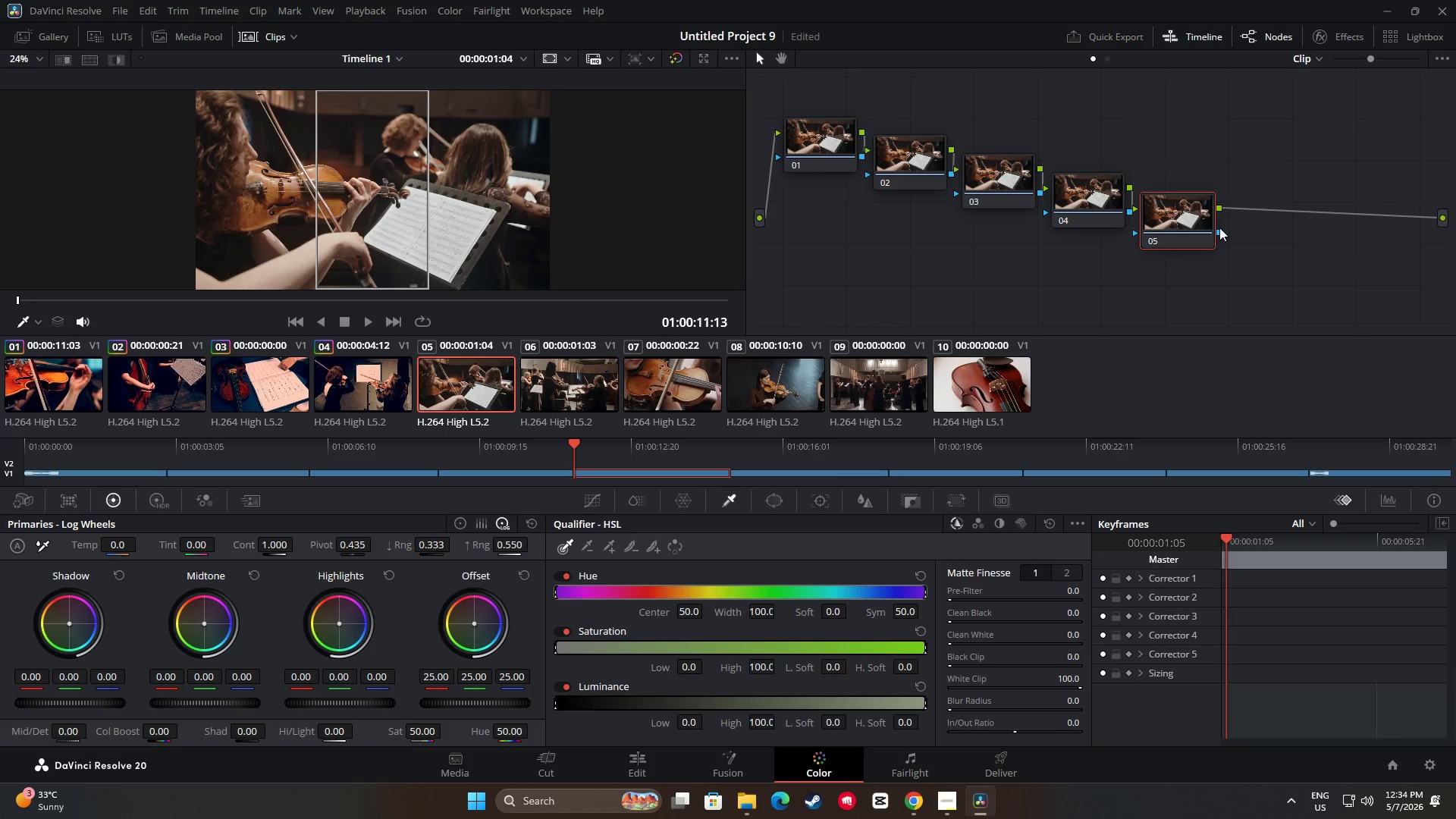 
key(Alt+AltLeft)
 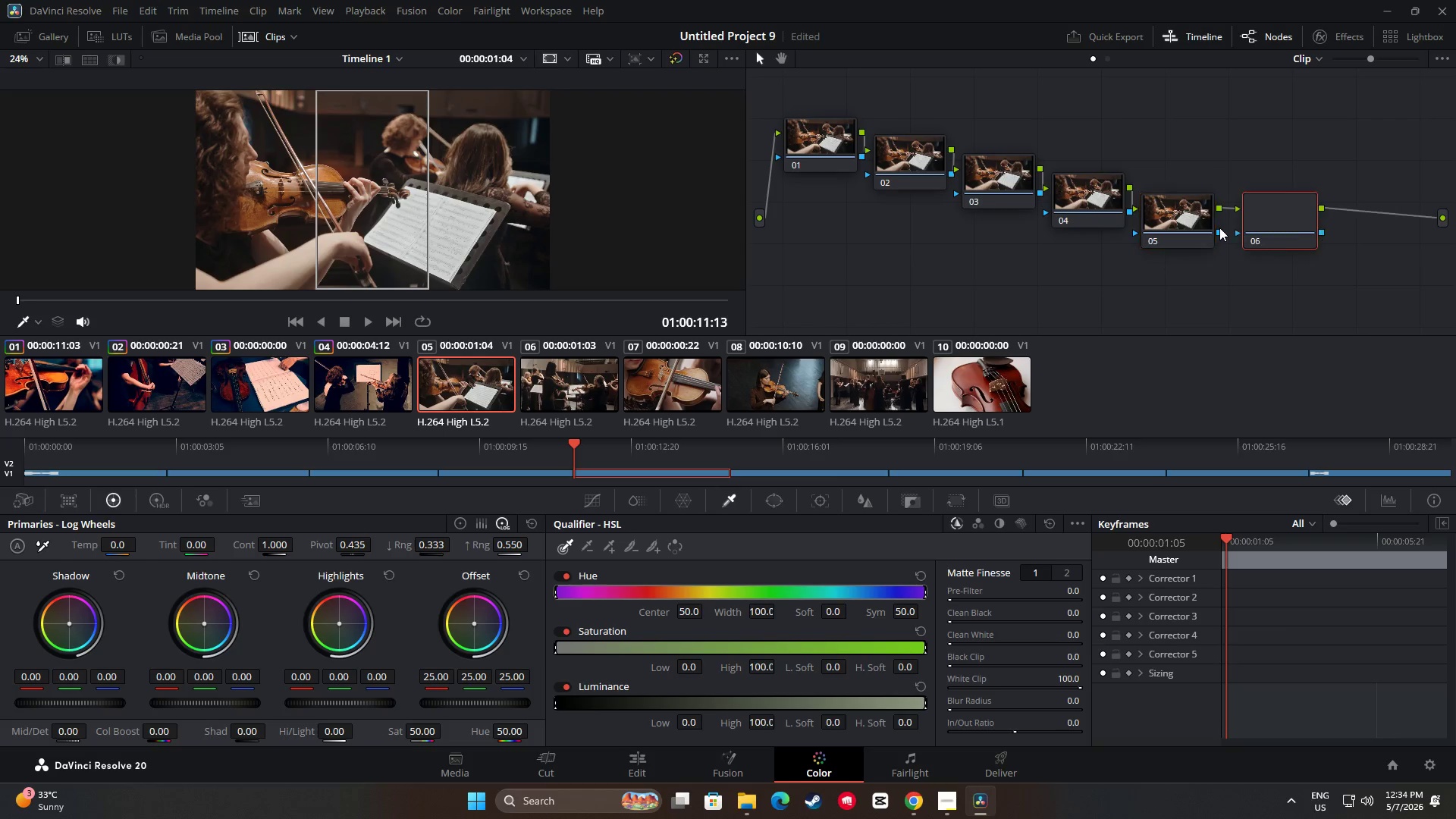 
key(Alt+S)
 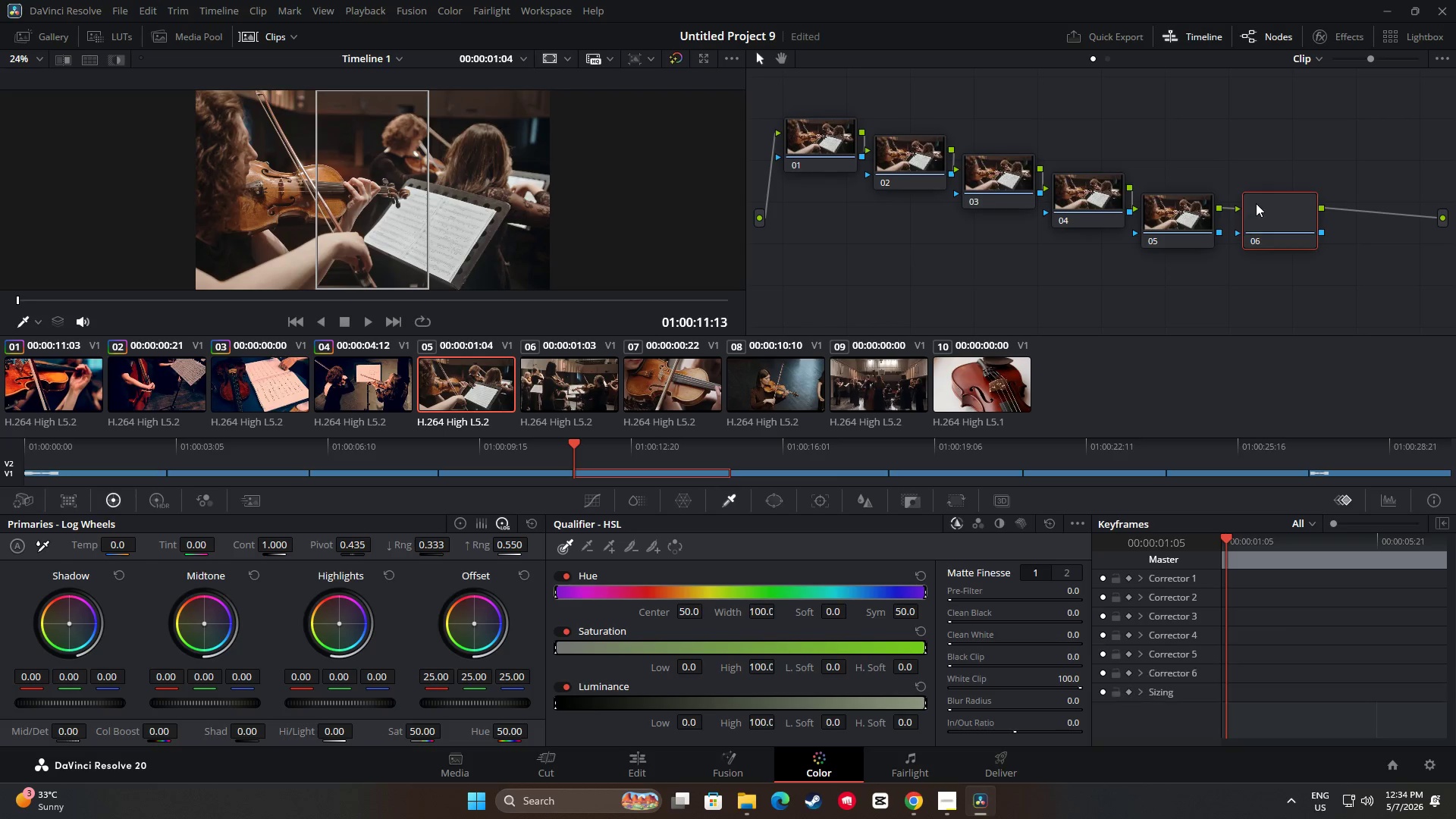 
left_click_drag(start_coordinate=[1256, 205], to_coordinate=[1243, 226])
 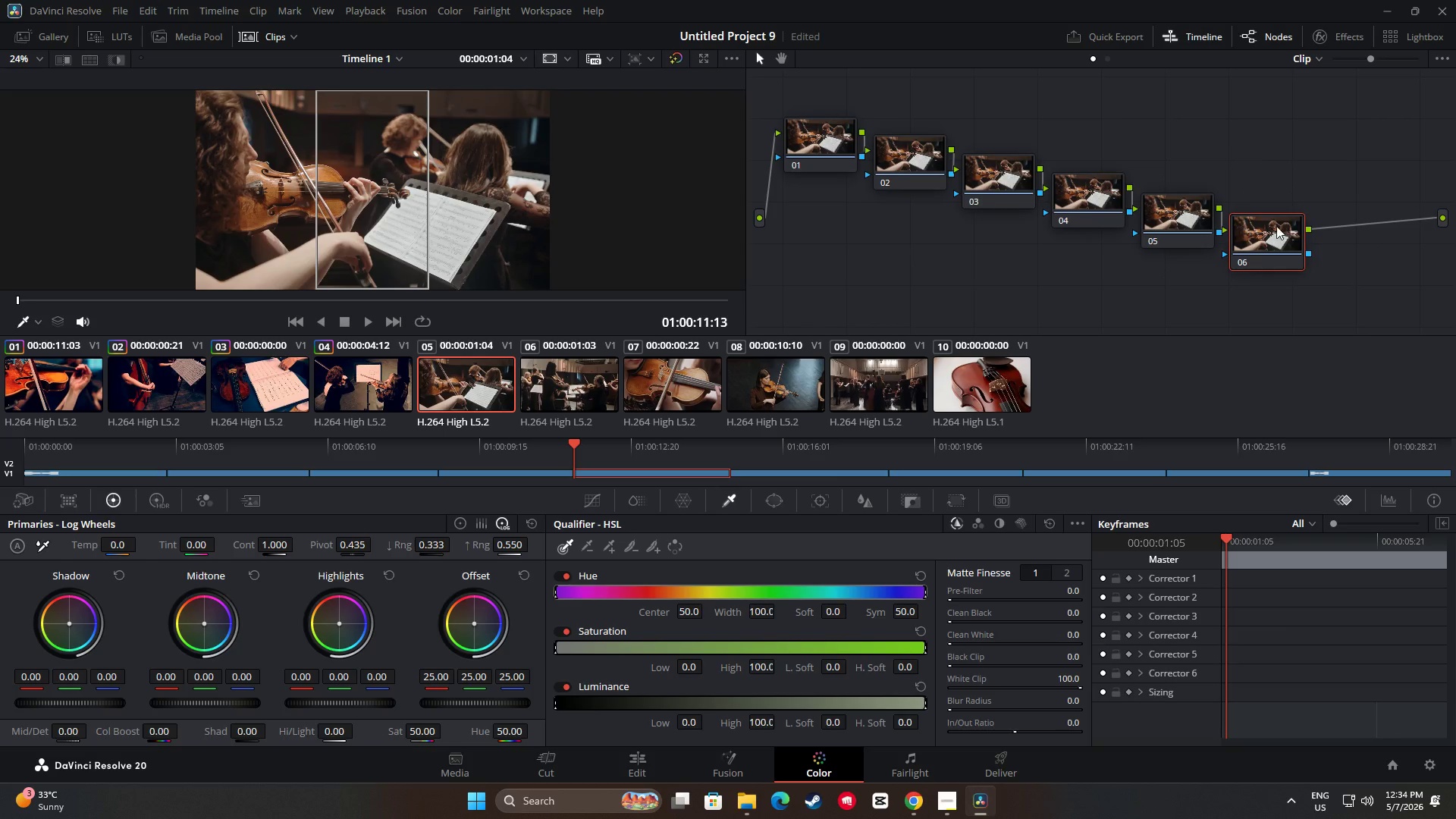 
key(Alt+AltLeft)
 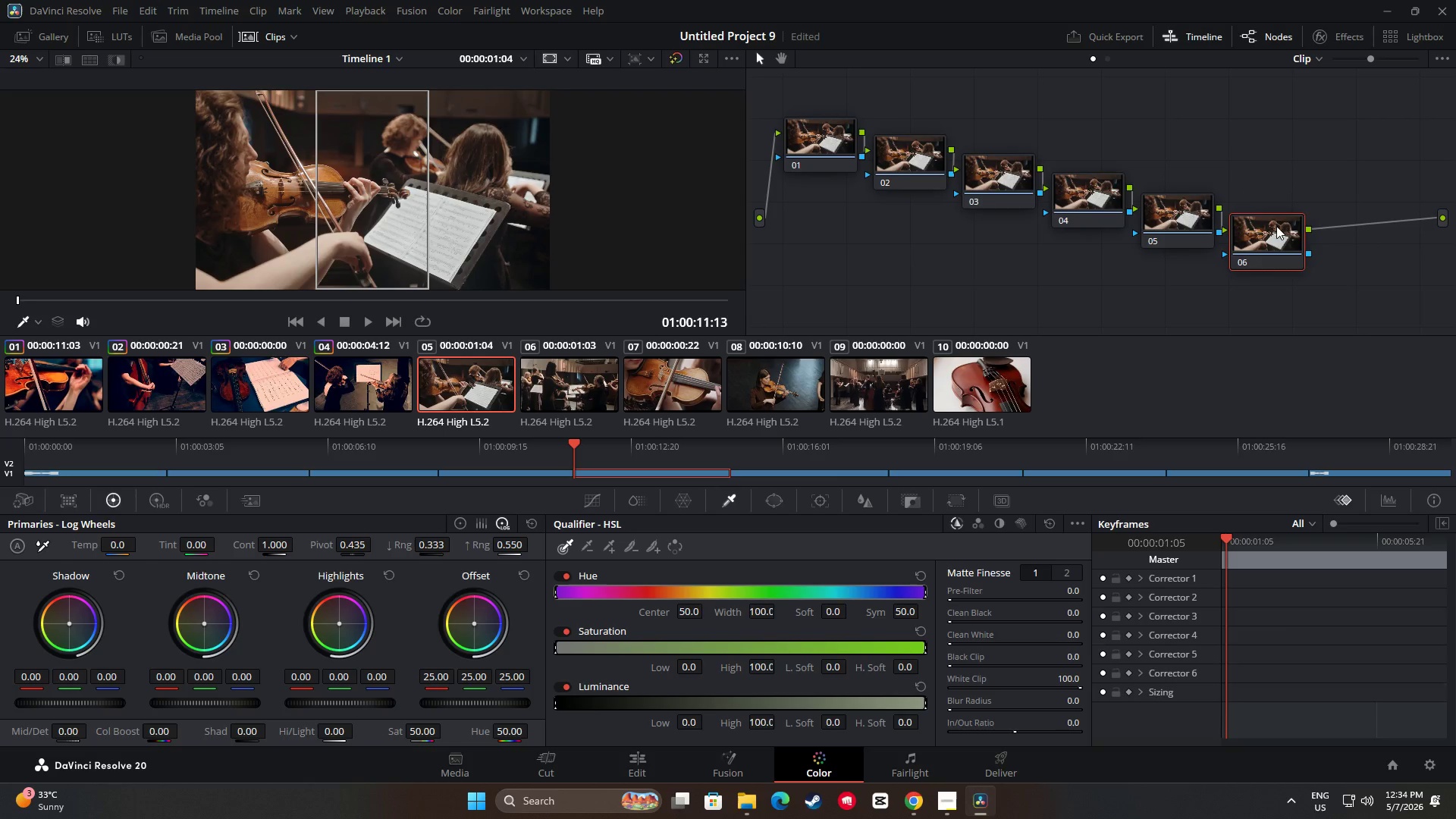 
key(Alt+S)
 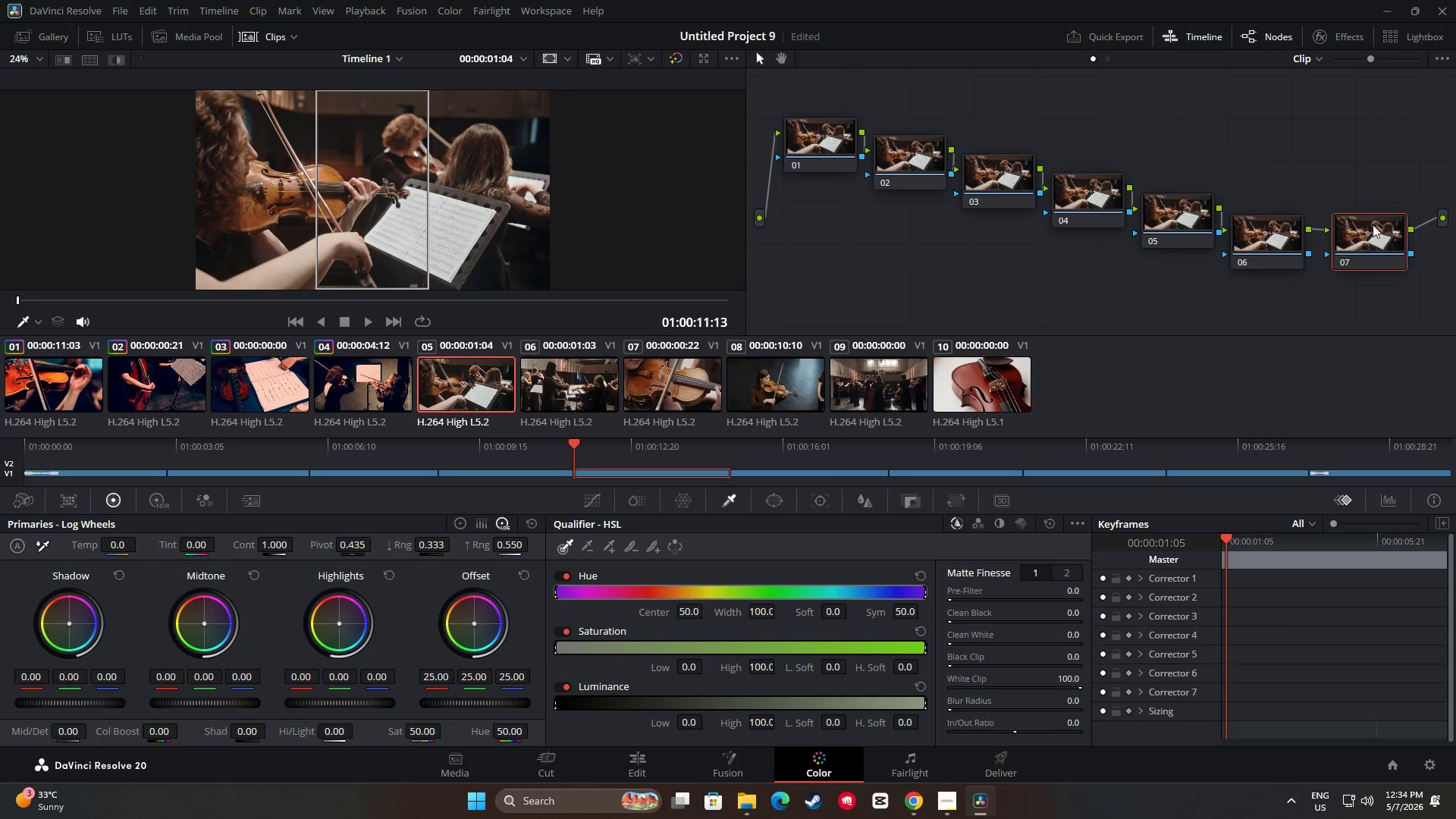 
left_click_drag(start_coordinate=[1373, 224], to_coordinate=[1360, 246])
 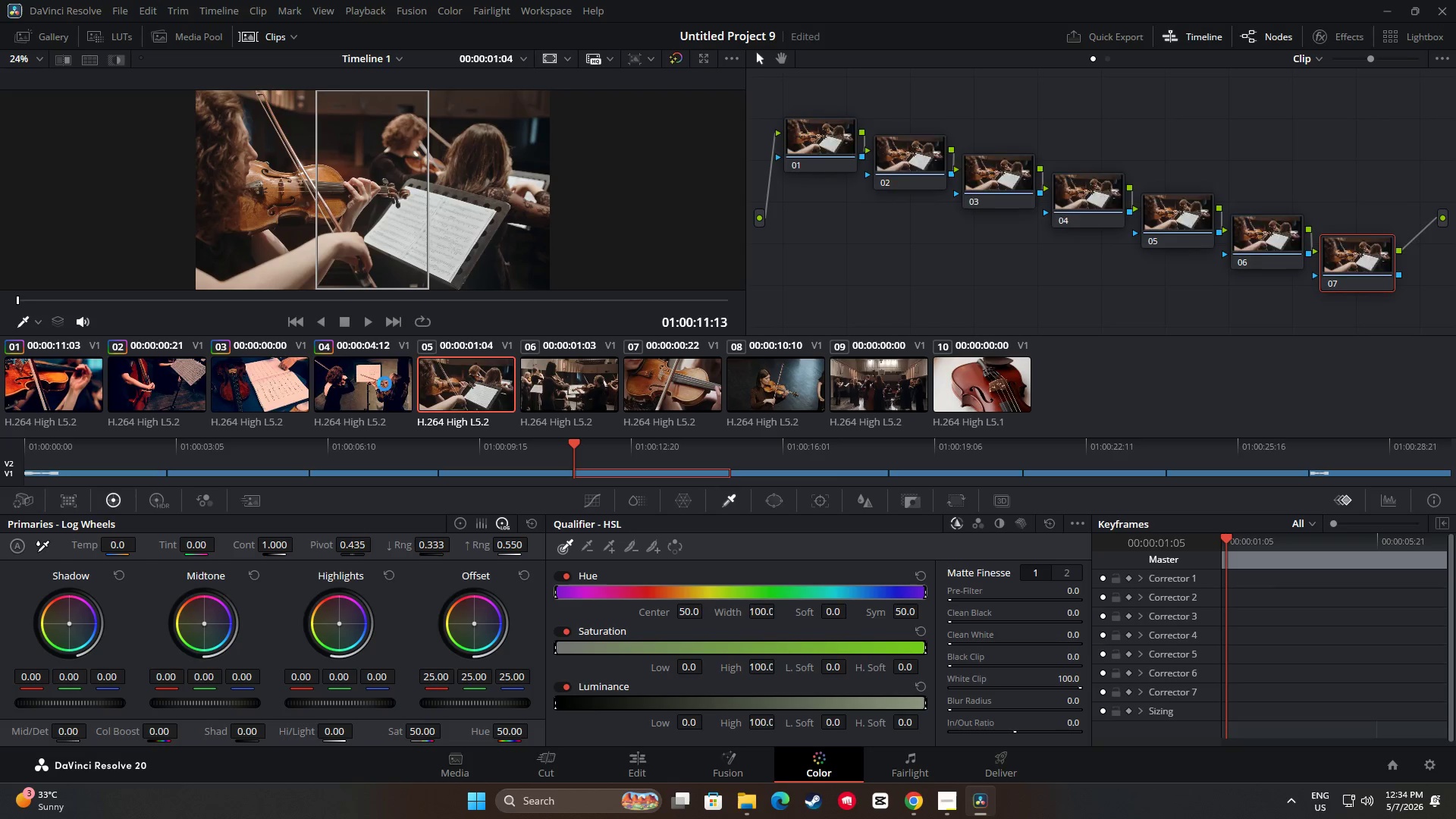 
double_click([470, 384])
 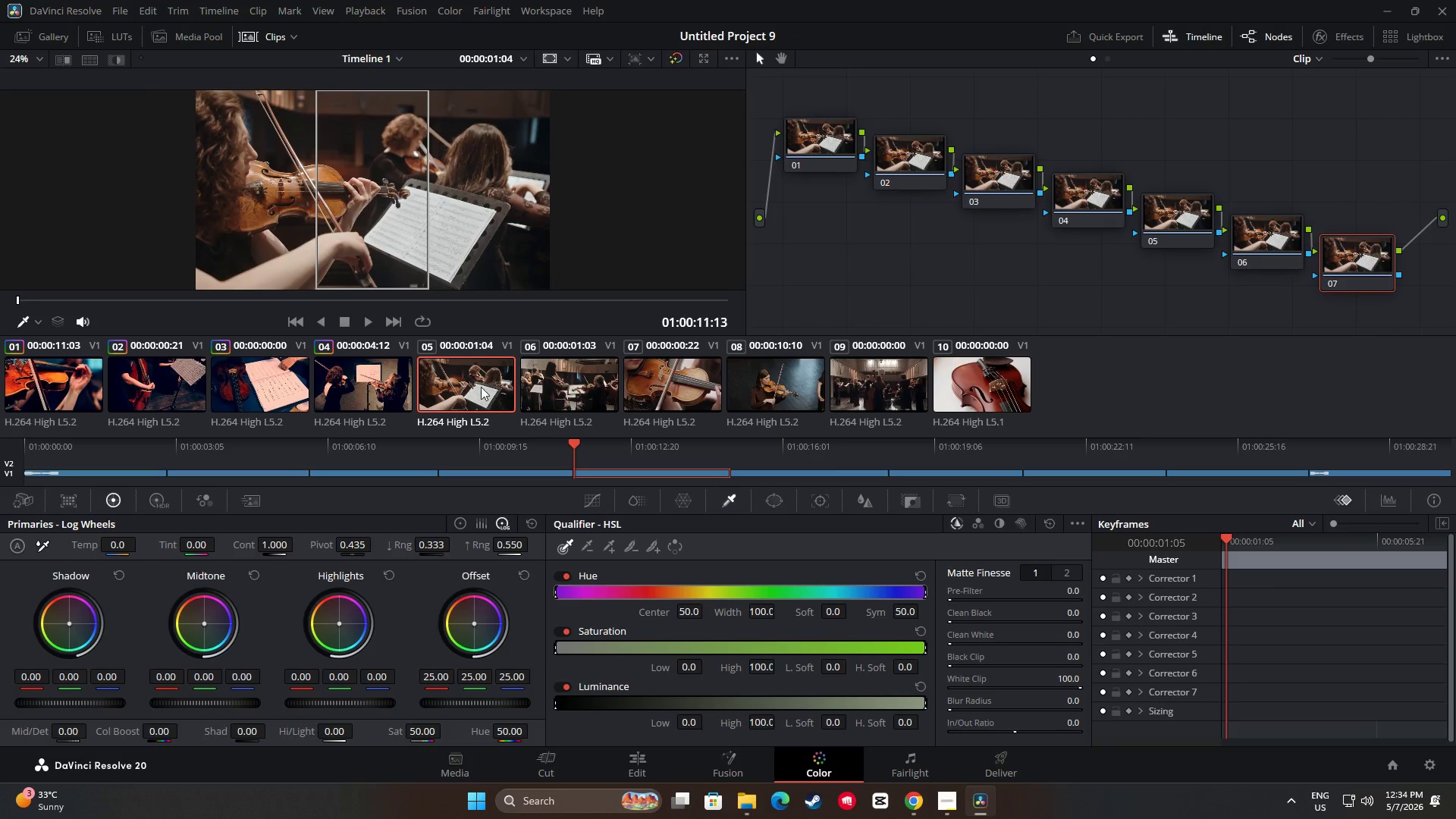 
left_click([384, 392])
 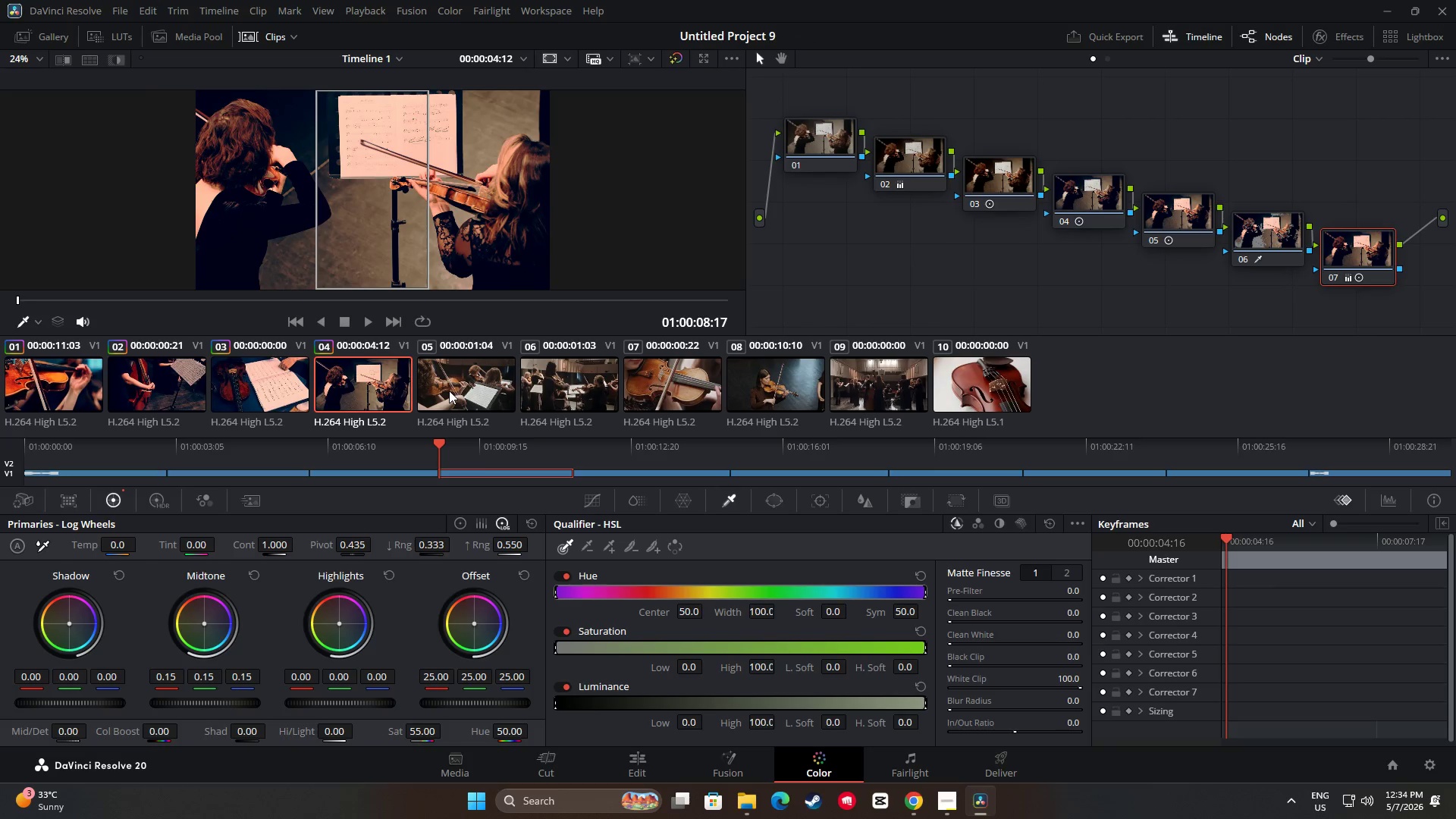 
left_click([449, 391])
 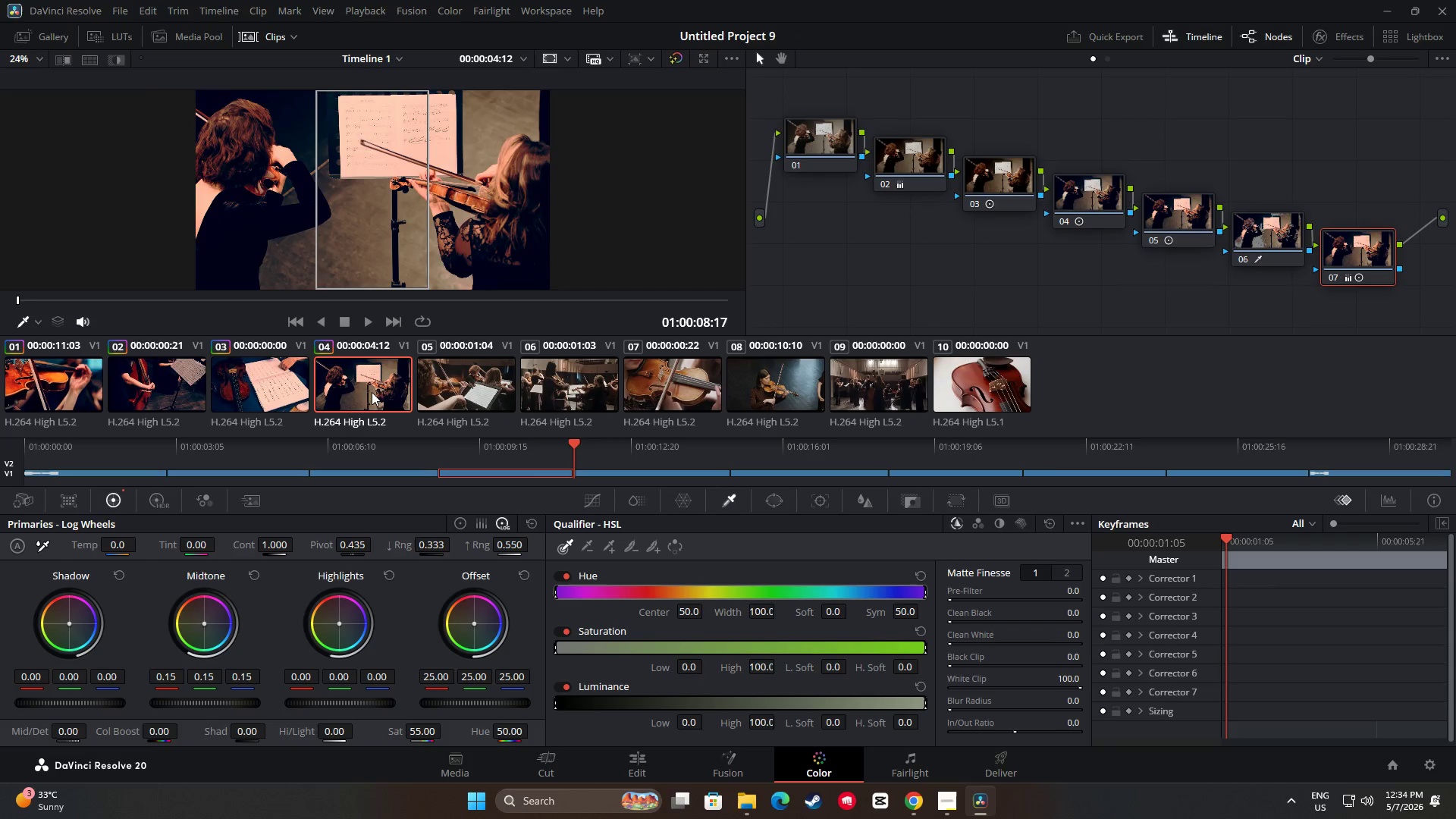 
double_click([446, 393])
 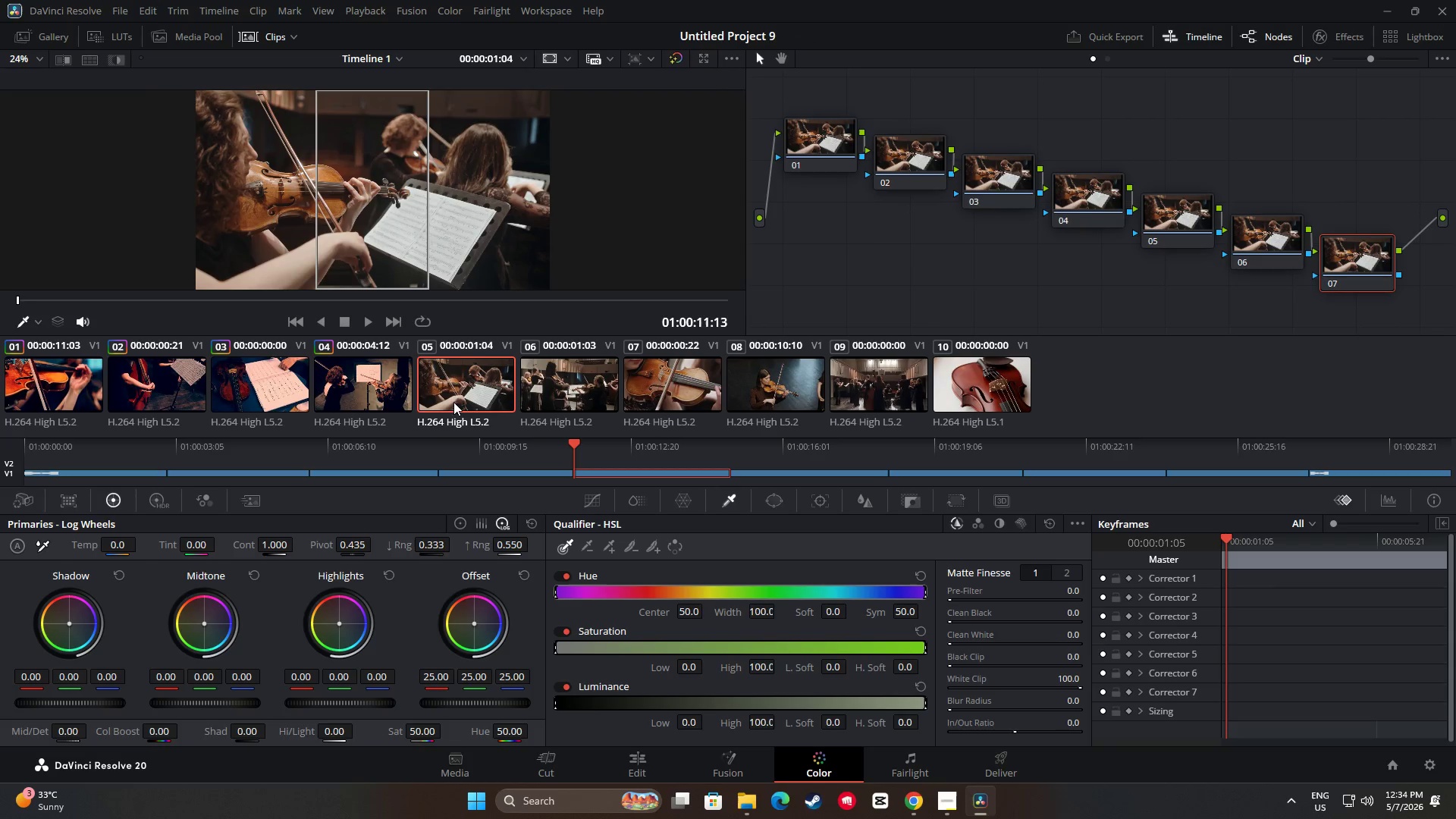 
left_click([370, 401])
 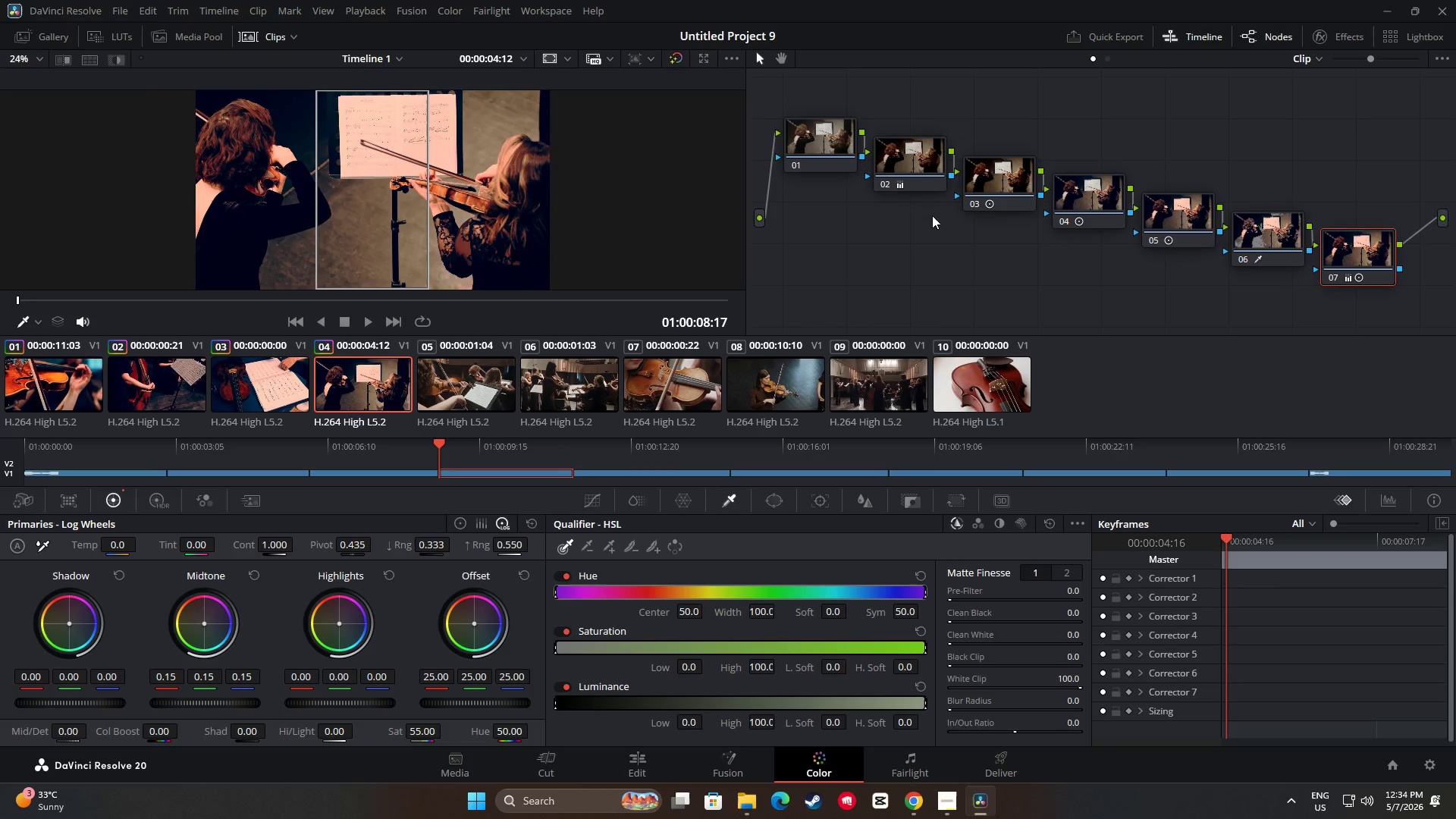 
left_click([940, 168])
 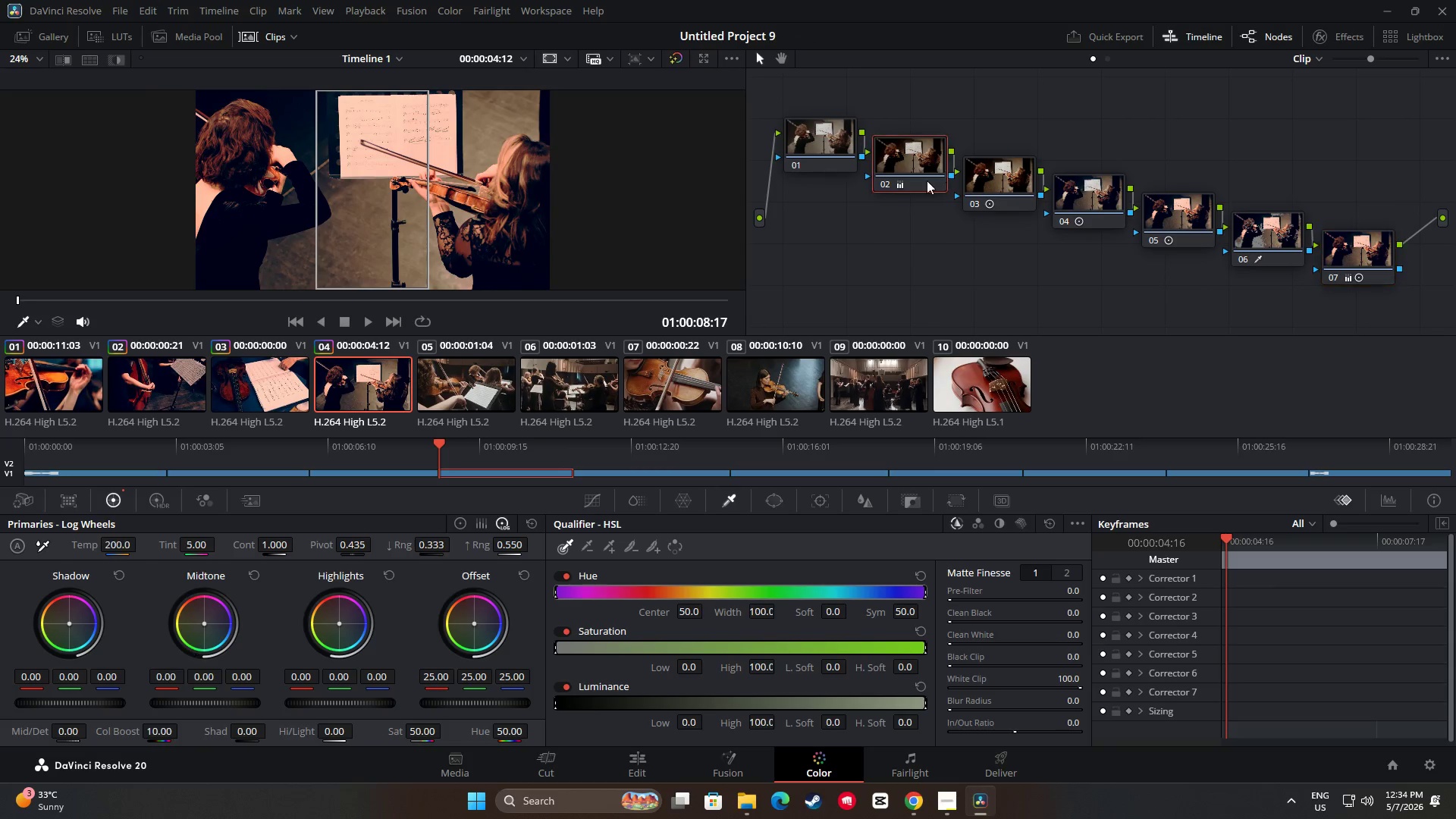 
key(Control+ControlLeft)
 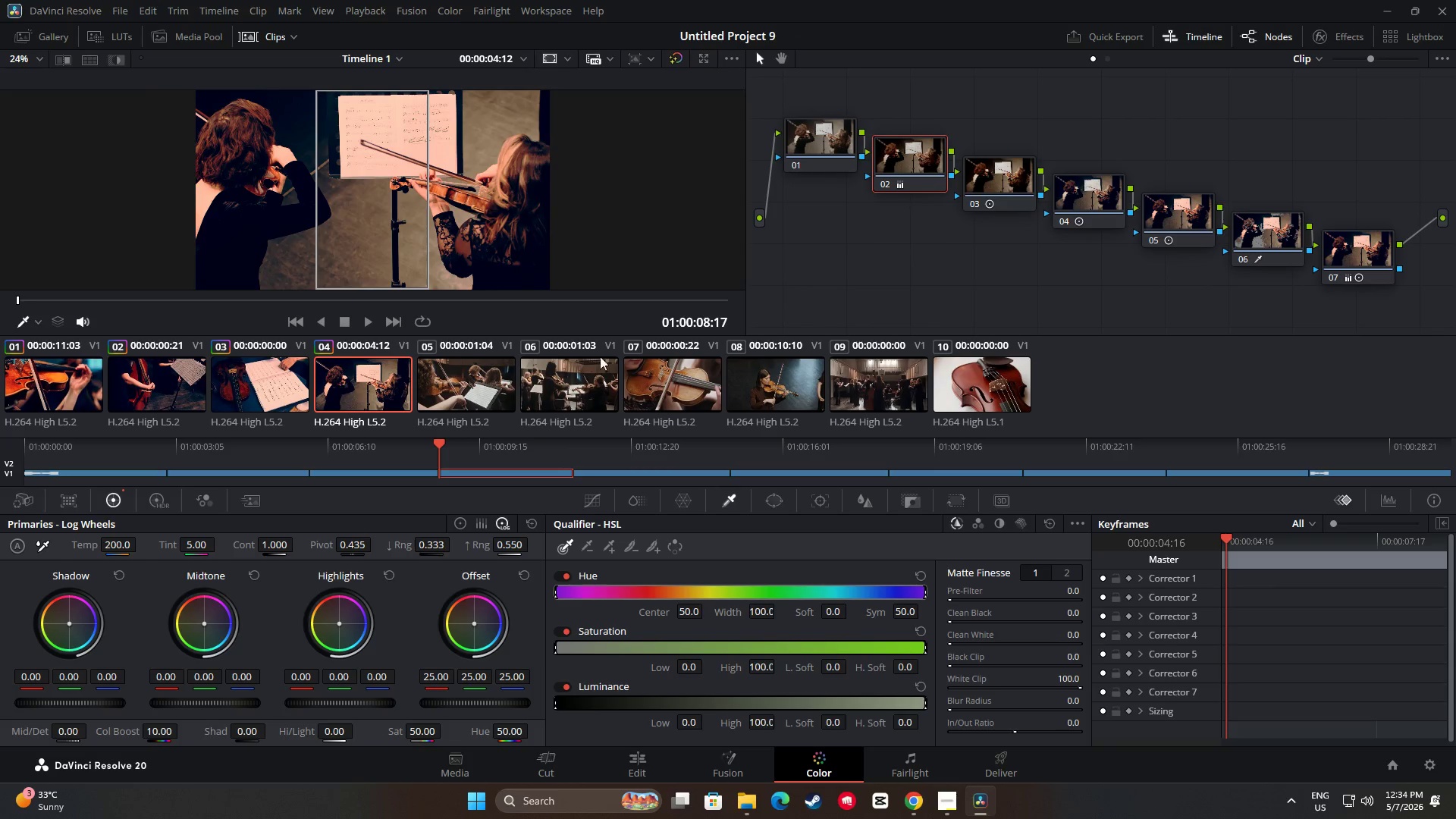 
key(Control+C)
 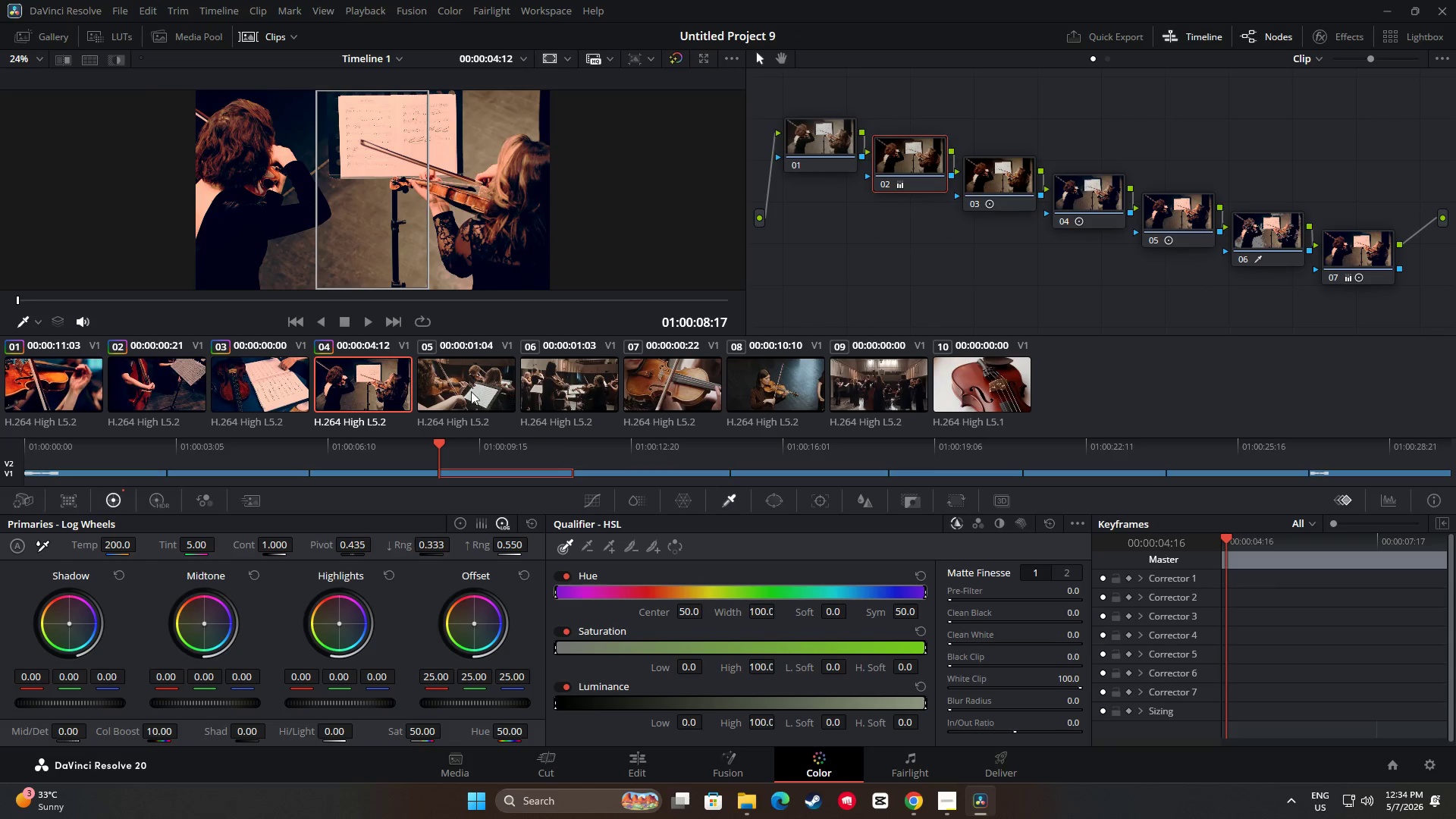 
left_click([464, 389])
 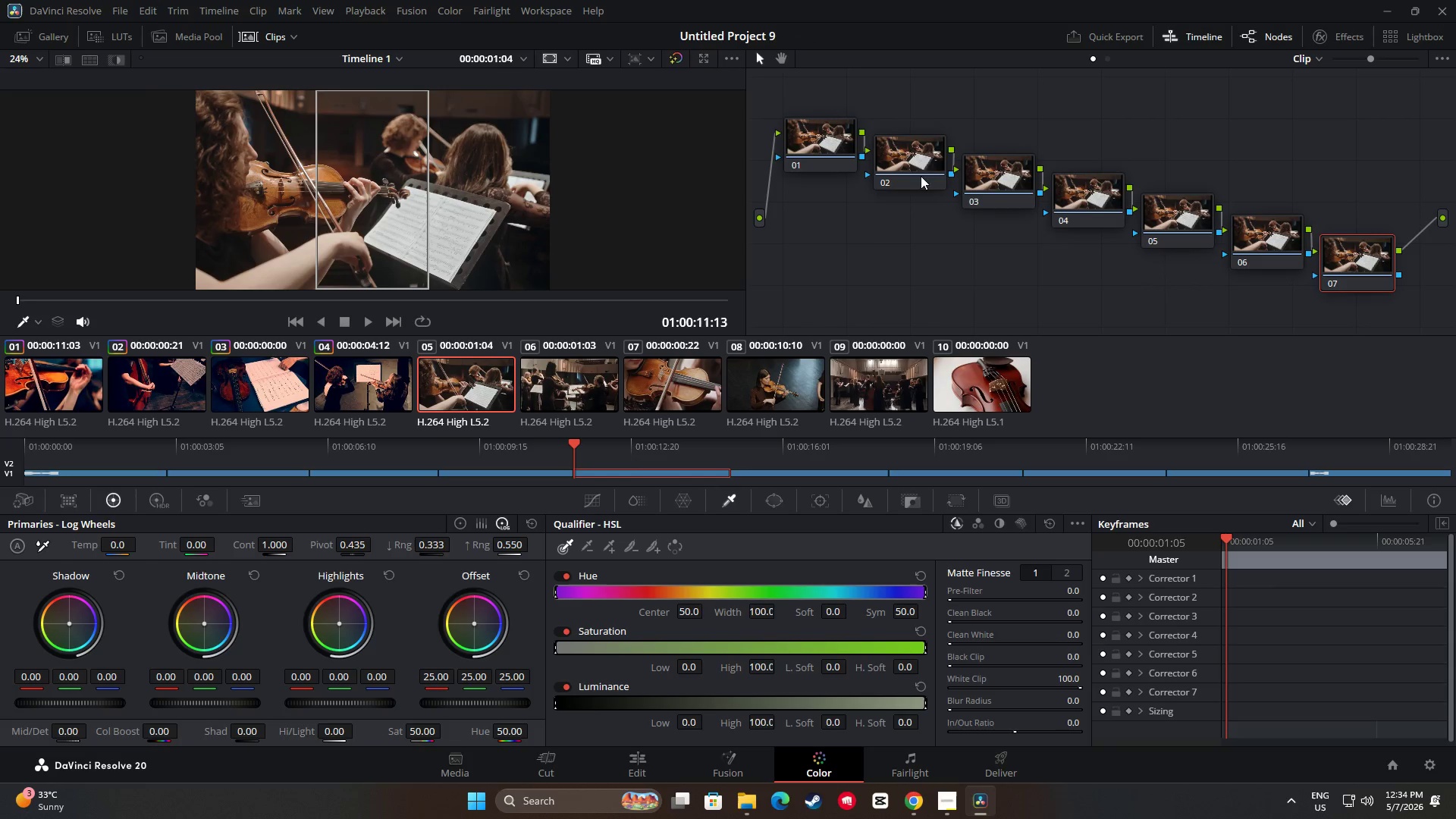 
left_click([924, 153])
 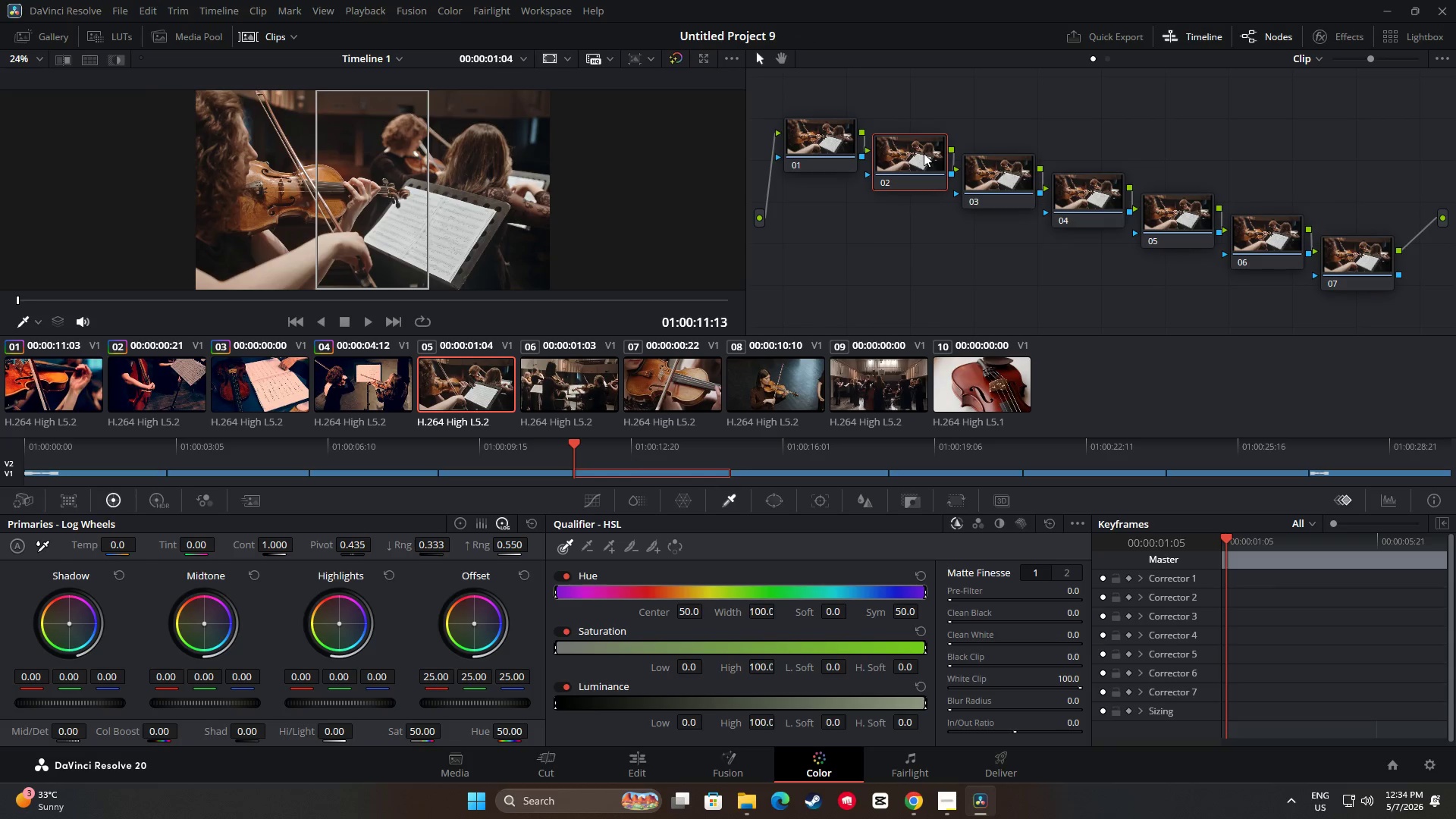 
key(Control+V)
 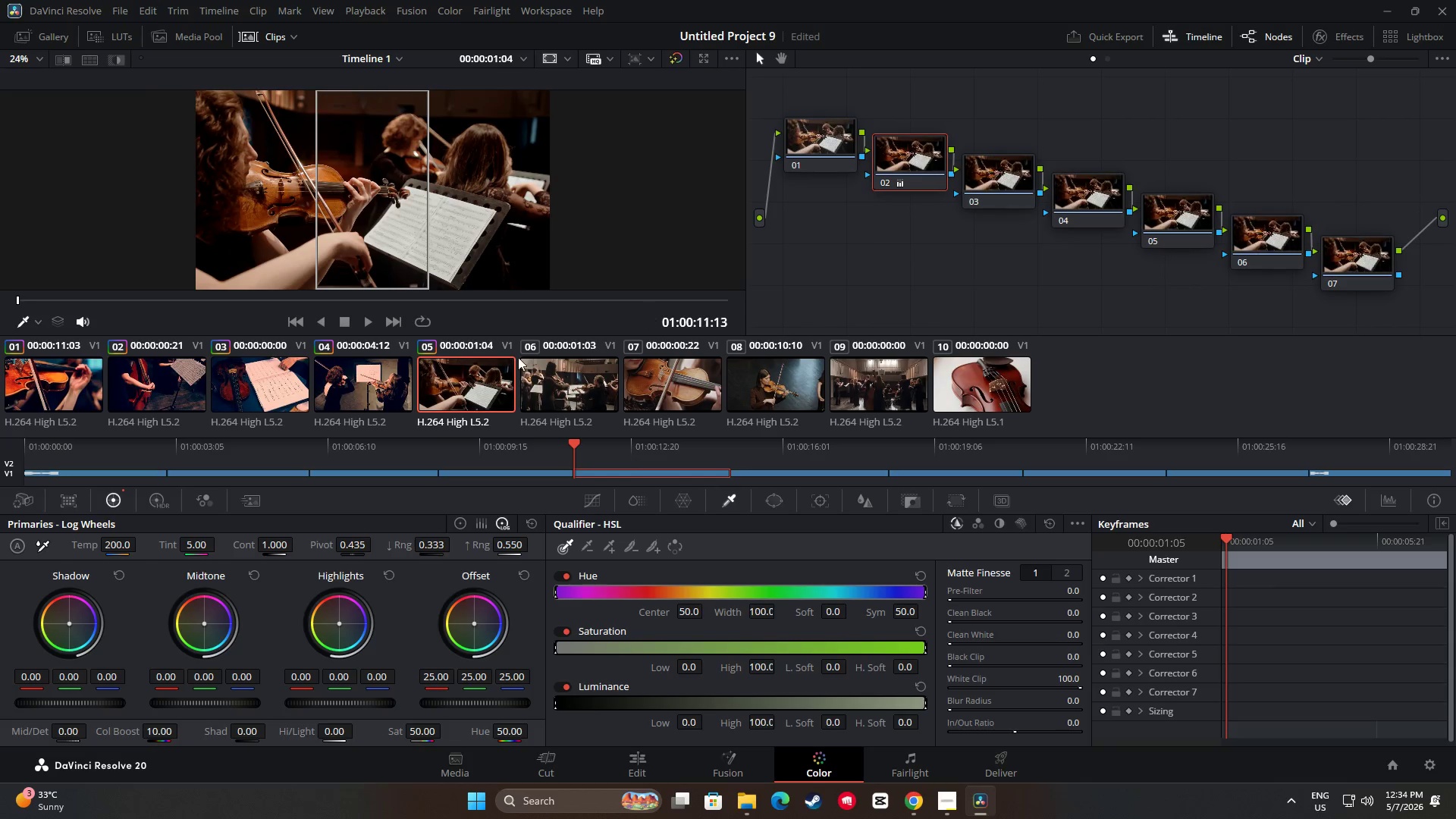 
left_click([392, 382])
 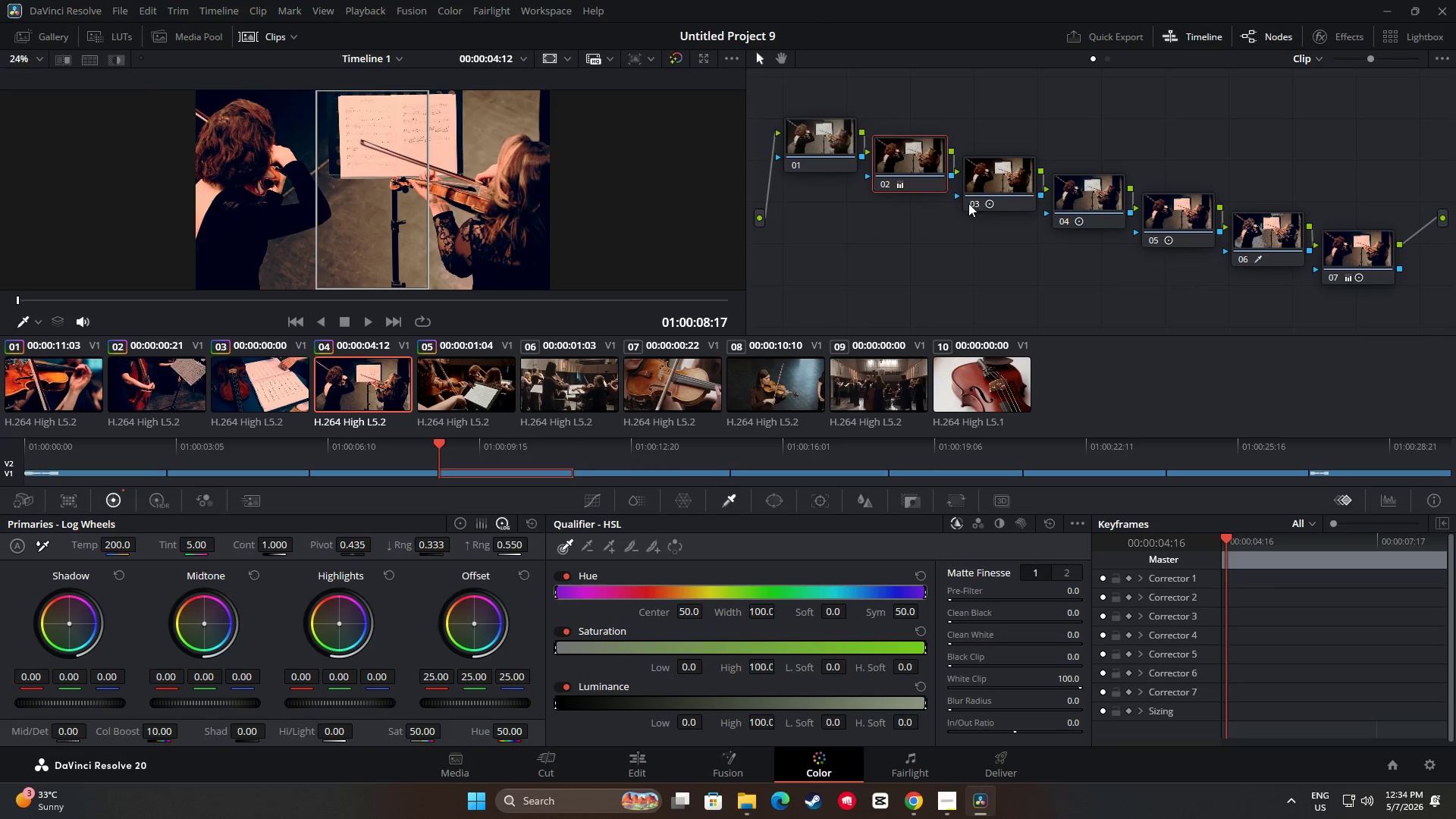 
left_click([991, 174])
 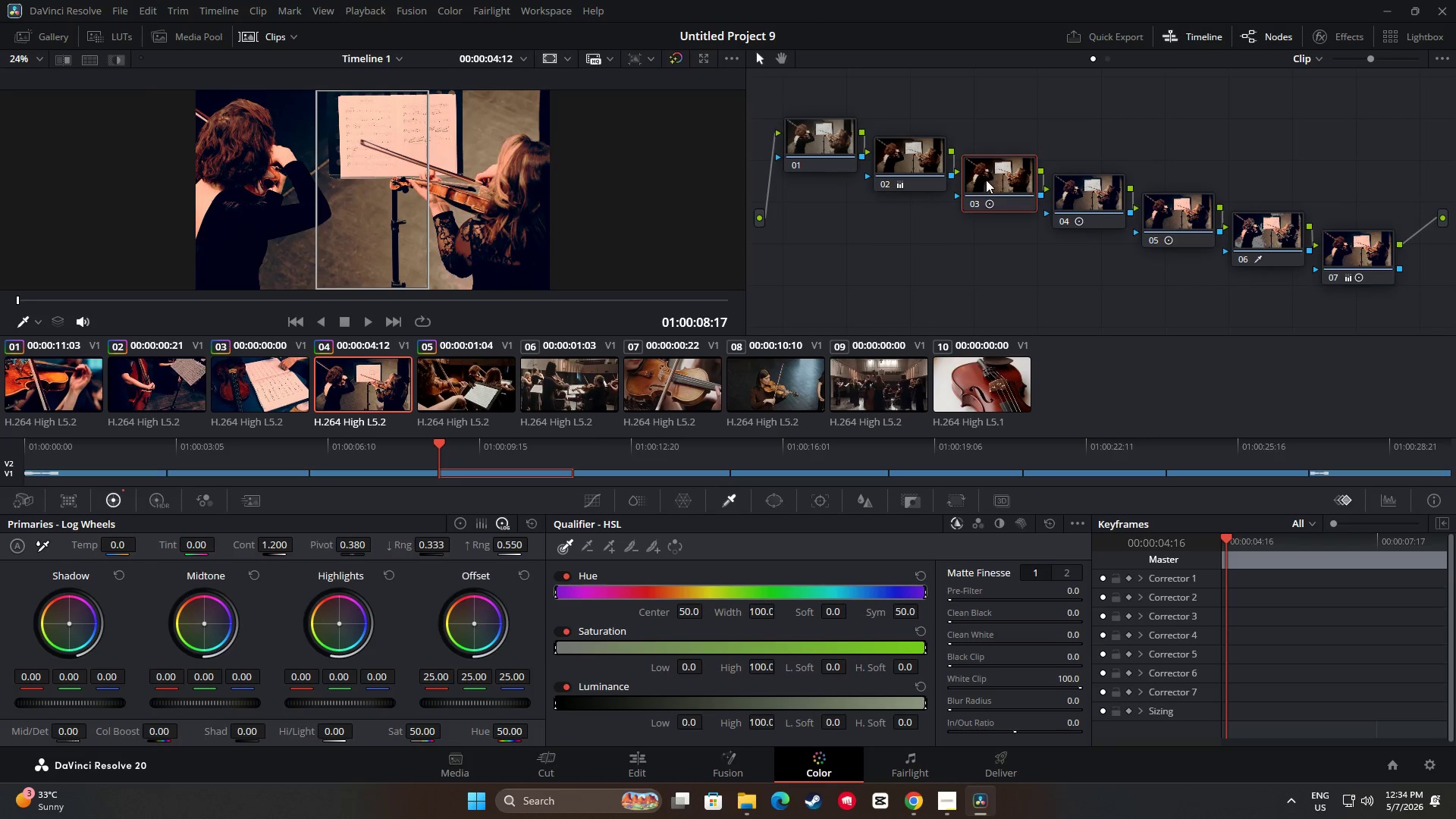 
key(Control+ControlLeft)
 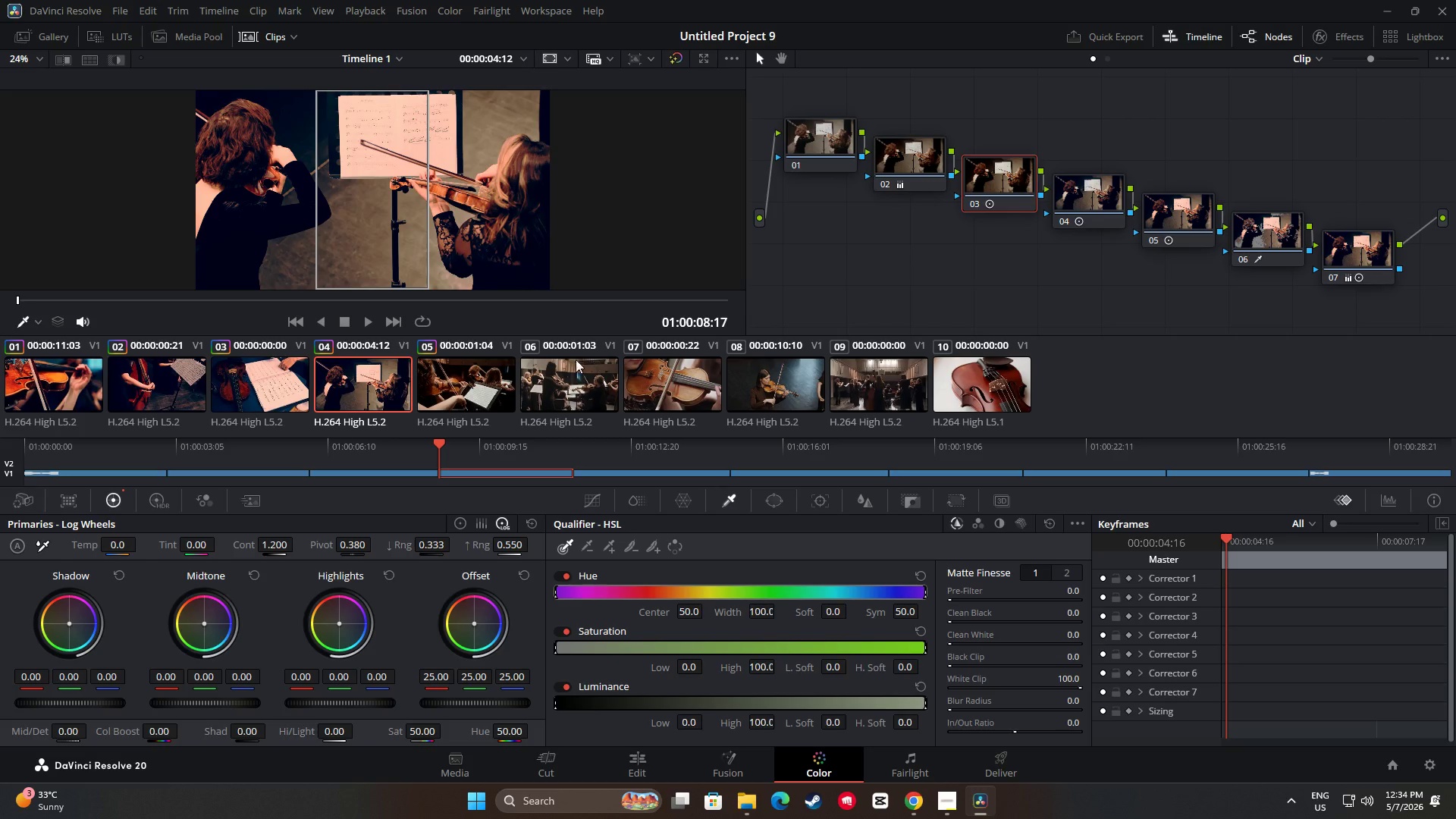 
key(Control+C)
 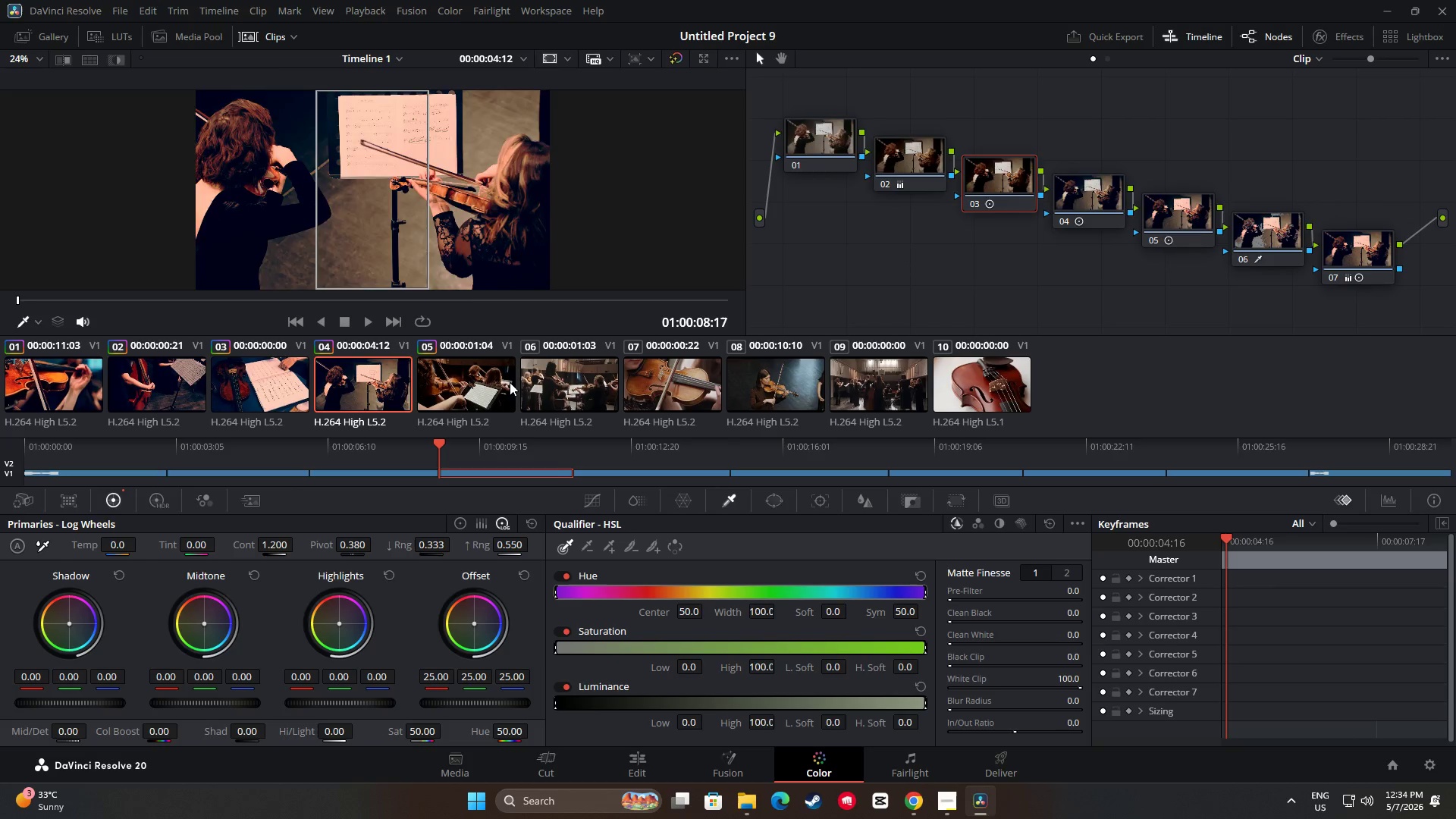 
left_click([509, 384])
 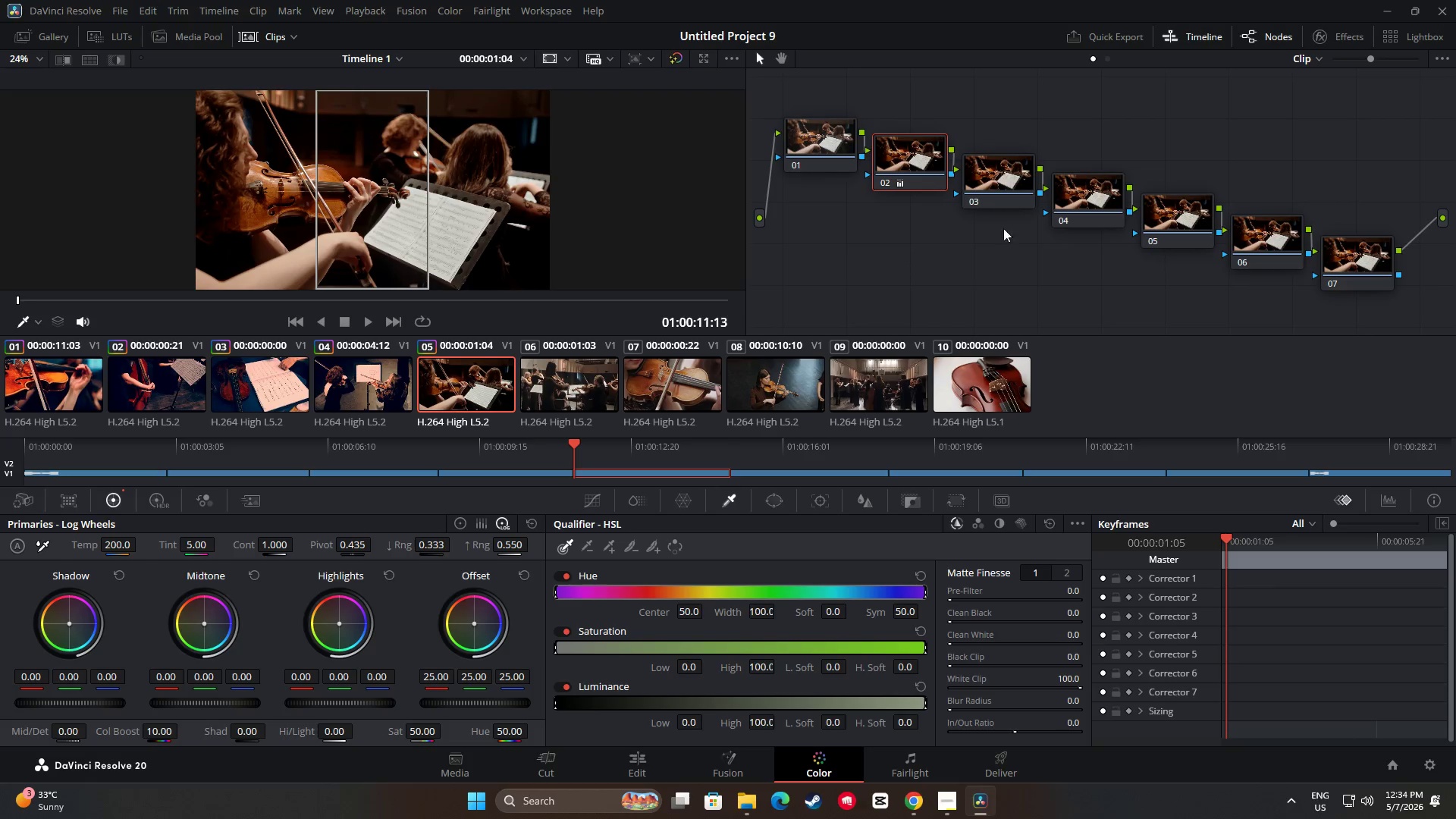 
left_click([1020, 182])
 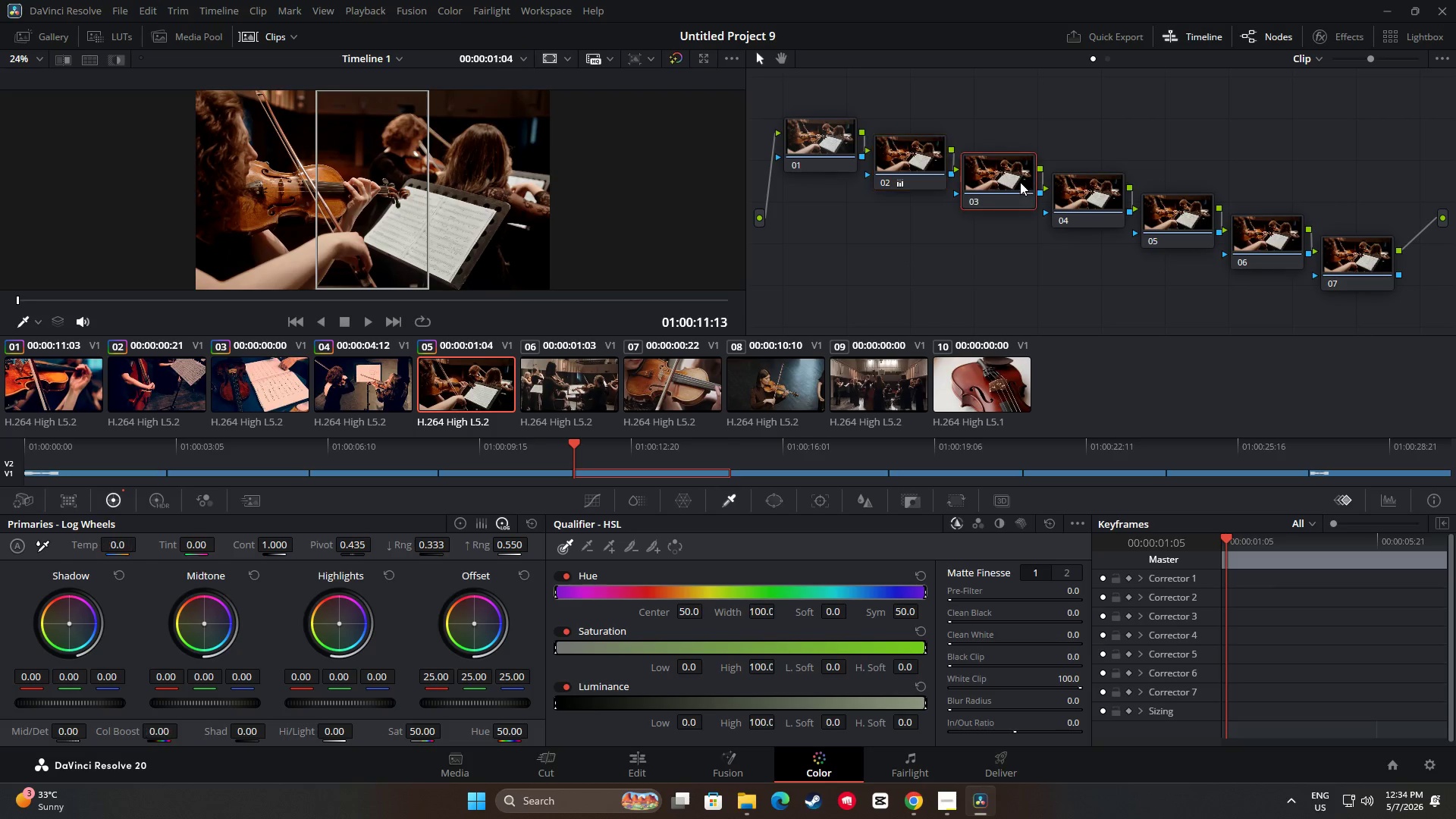 
key(Control+V)
 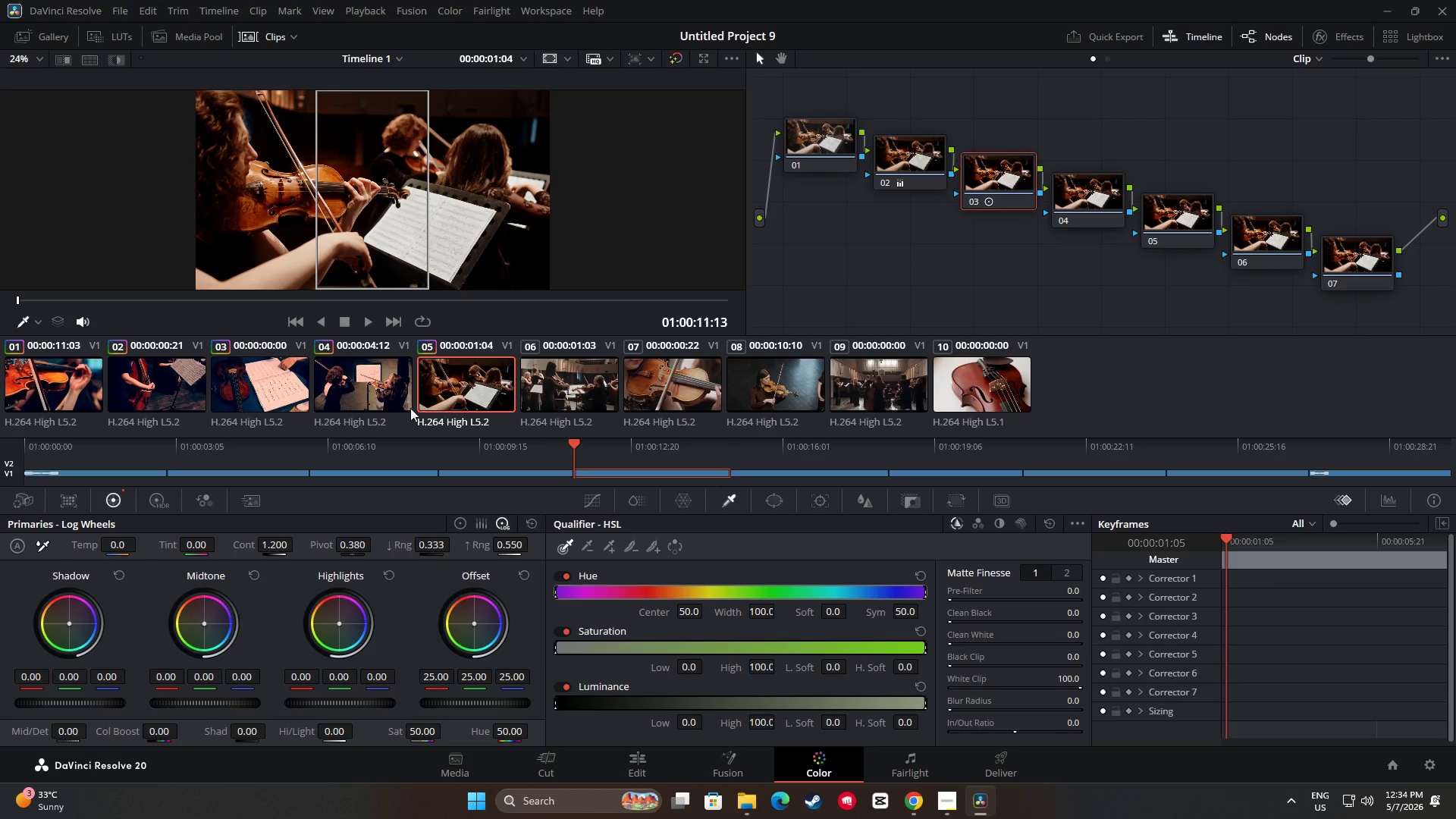 
left_click([360, 397])
 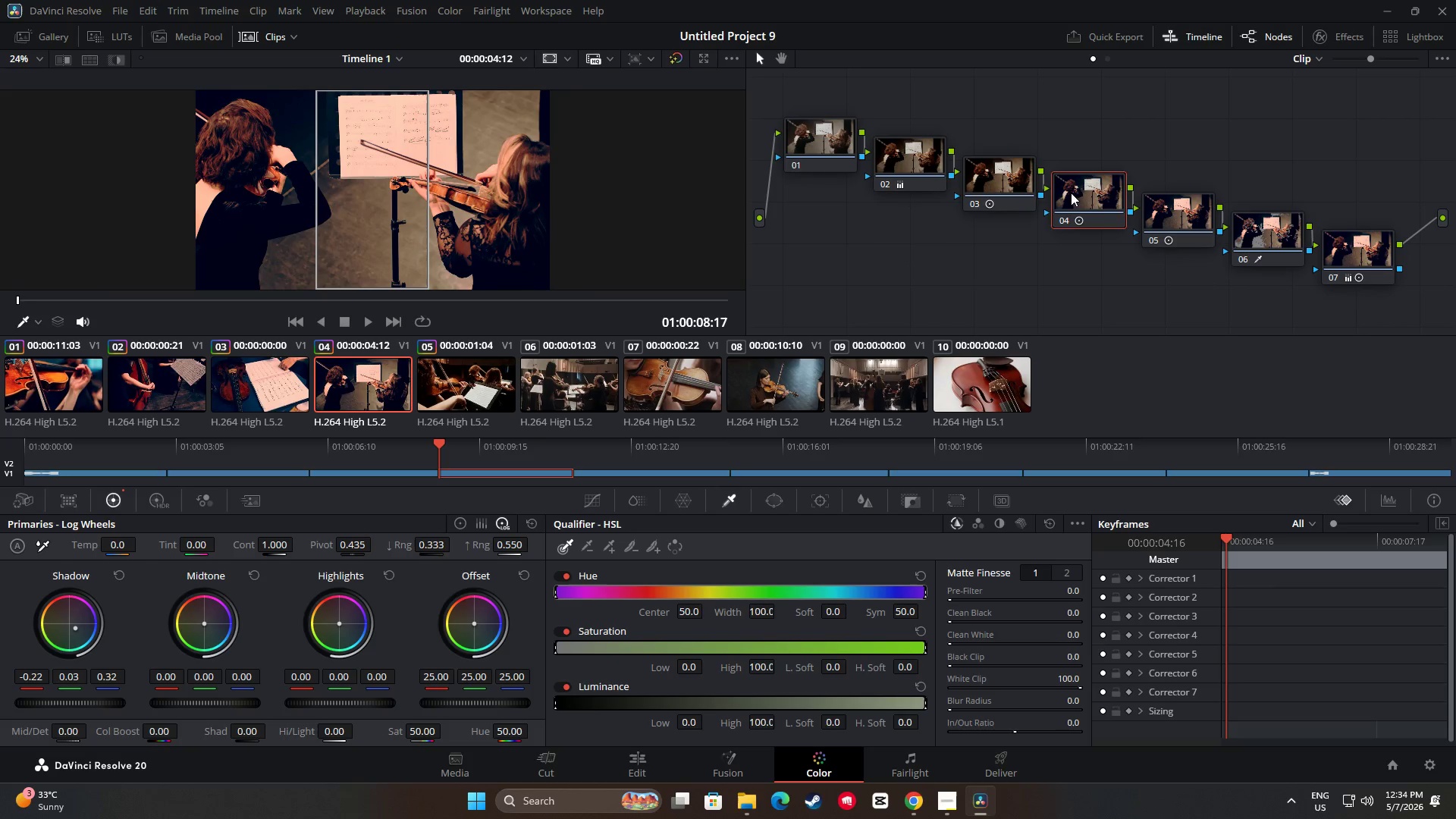 
key(Control+C)
 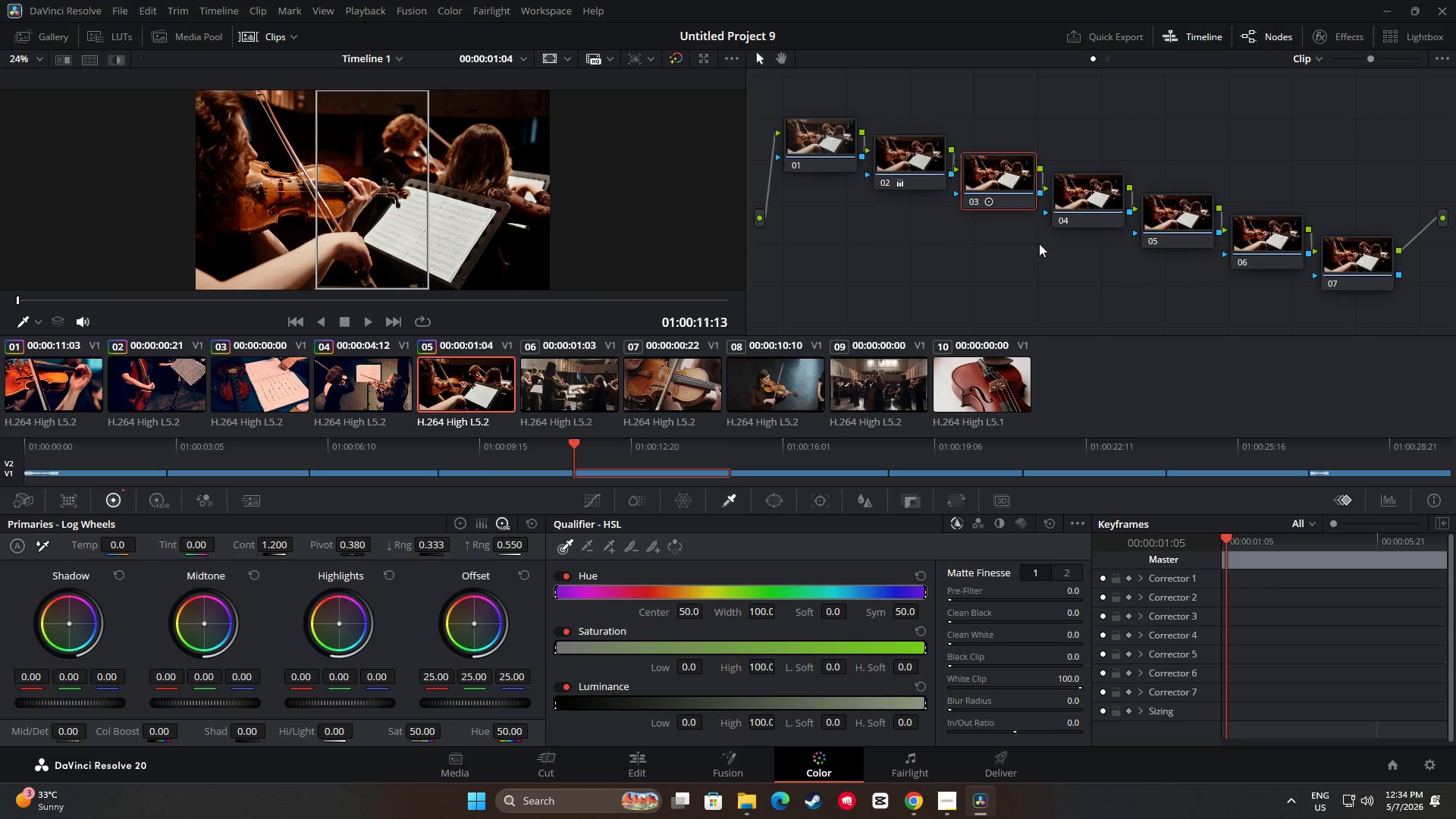 
double_click([1107, 199])
 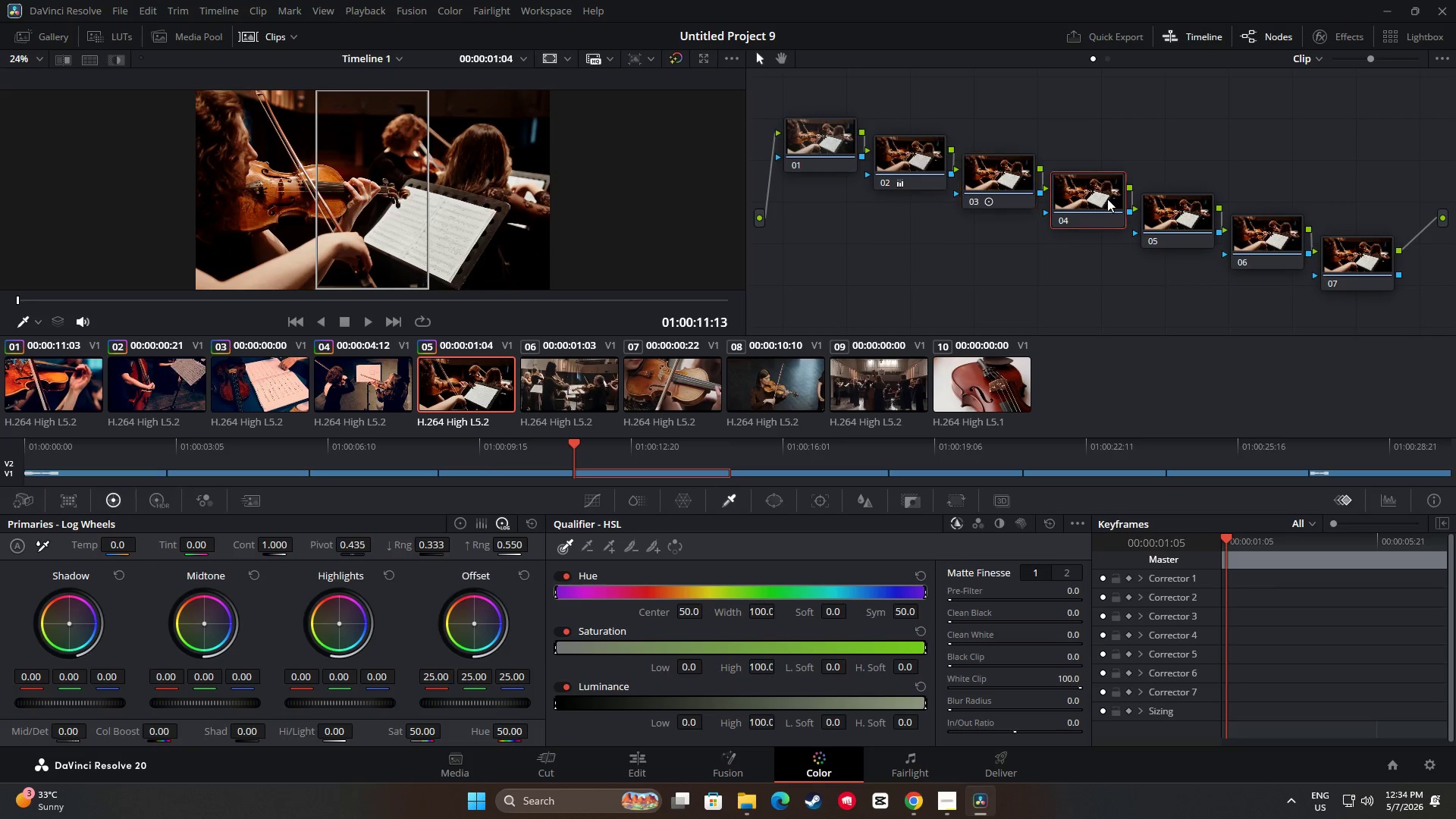 
key(Control+ControlLeft)
 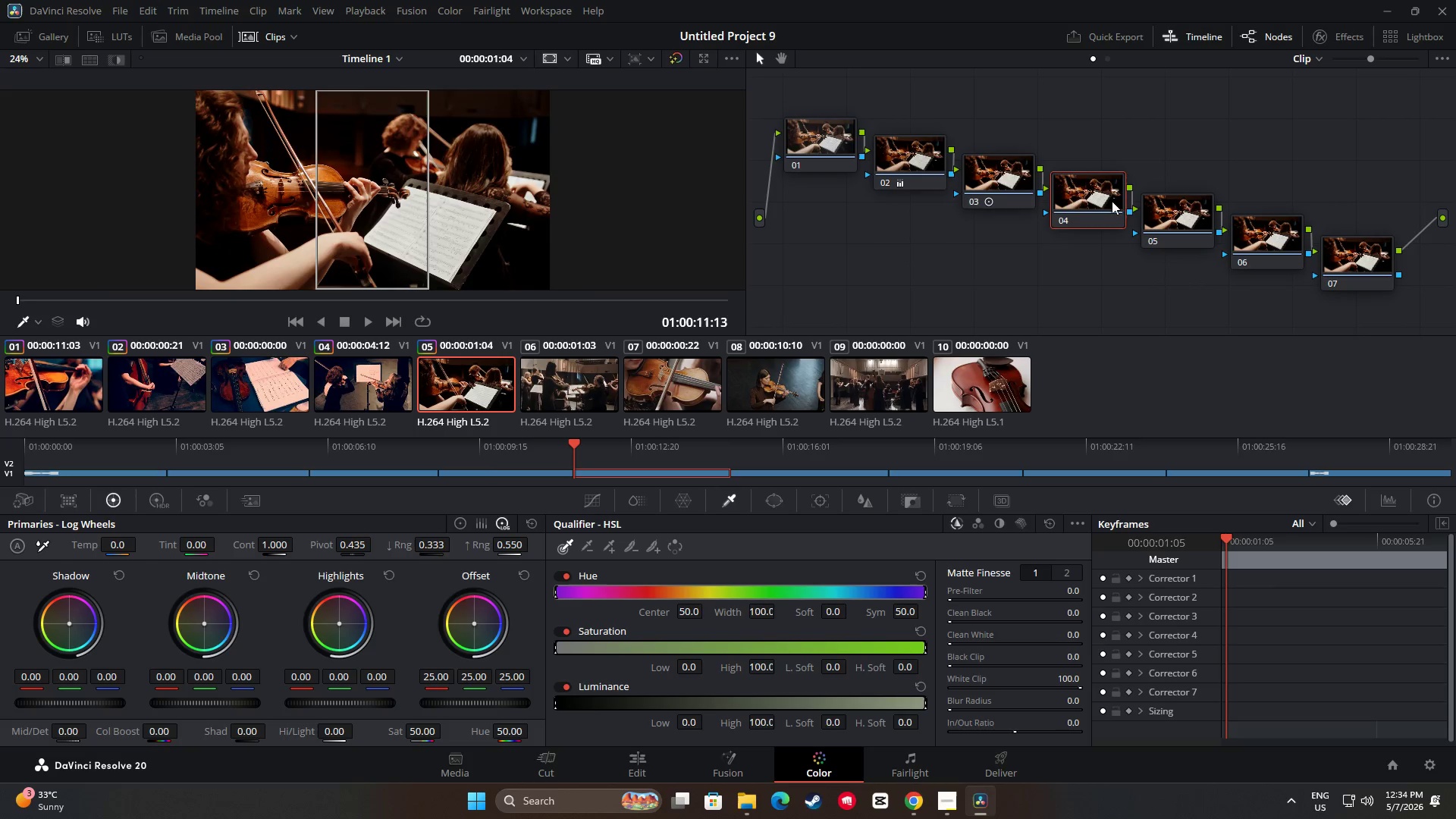 
key(Control+V)
 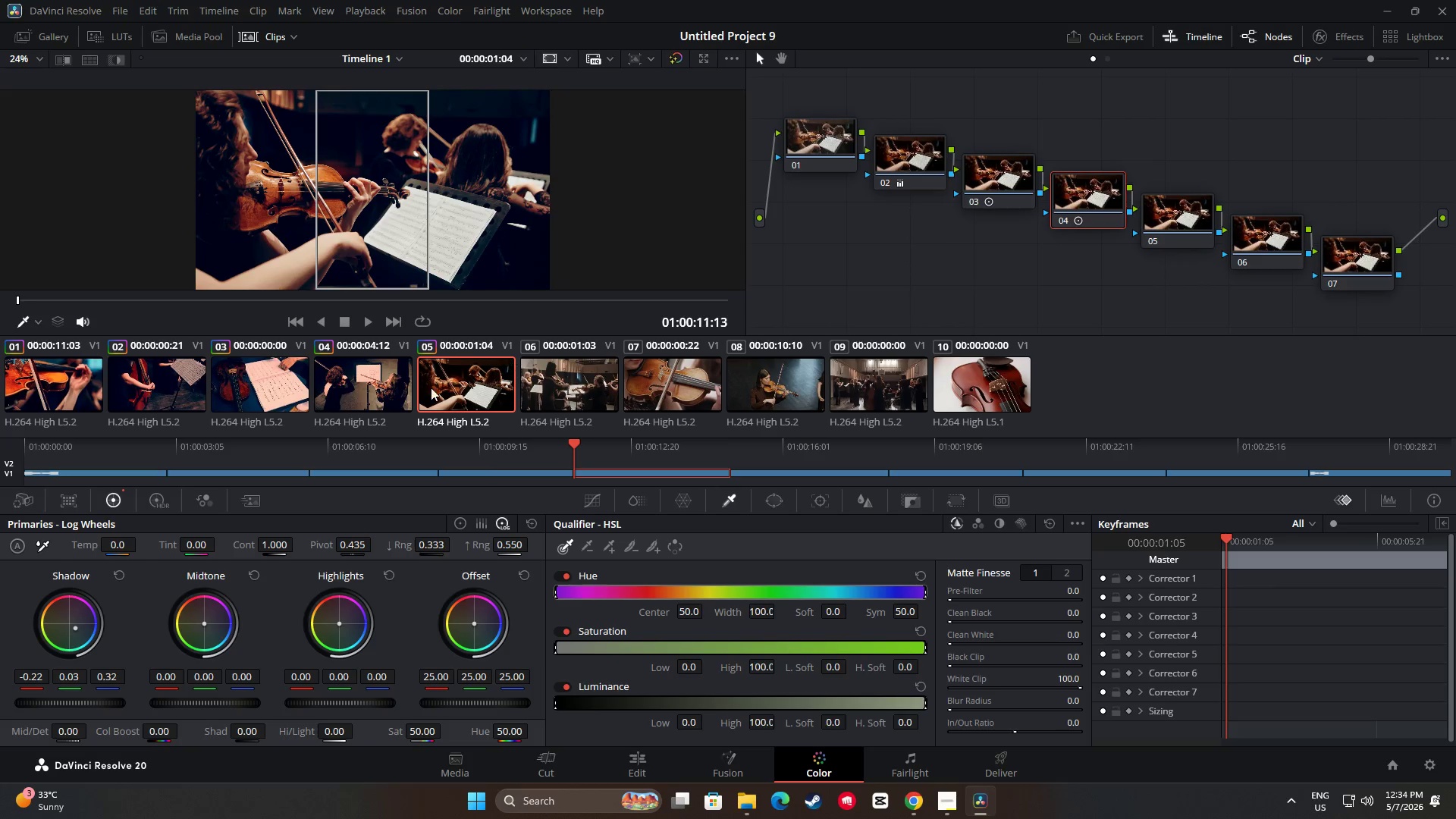 
left_click([369, 400])
 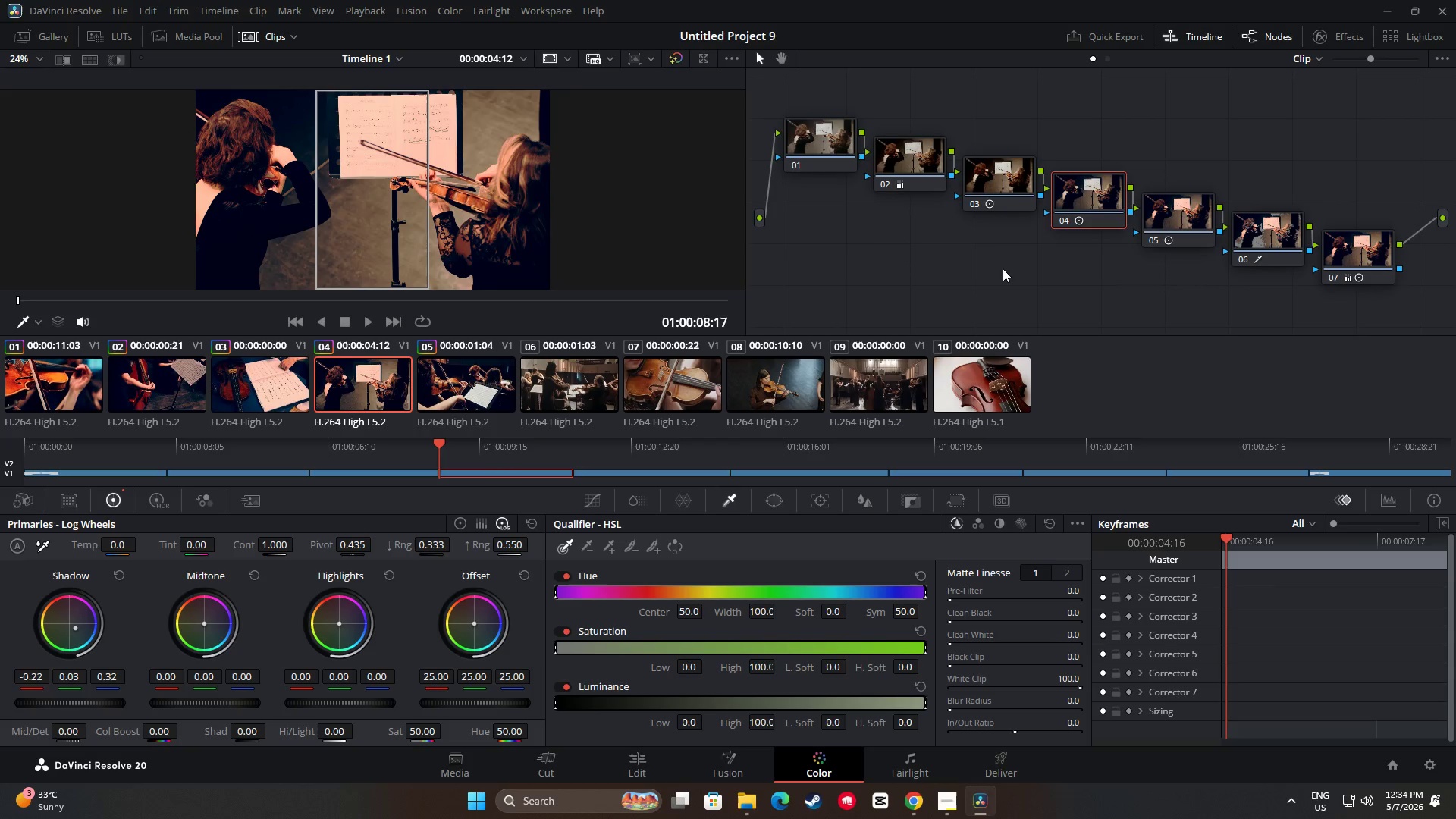 
left_click([1180, 214])
 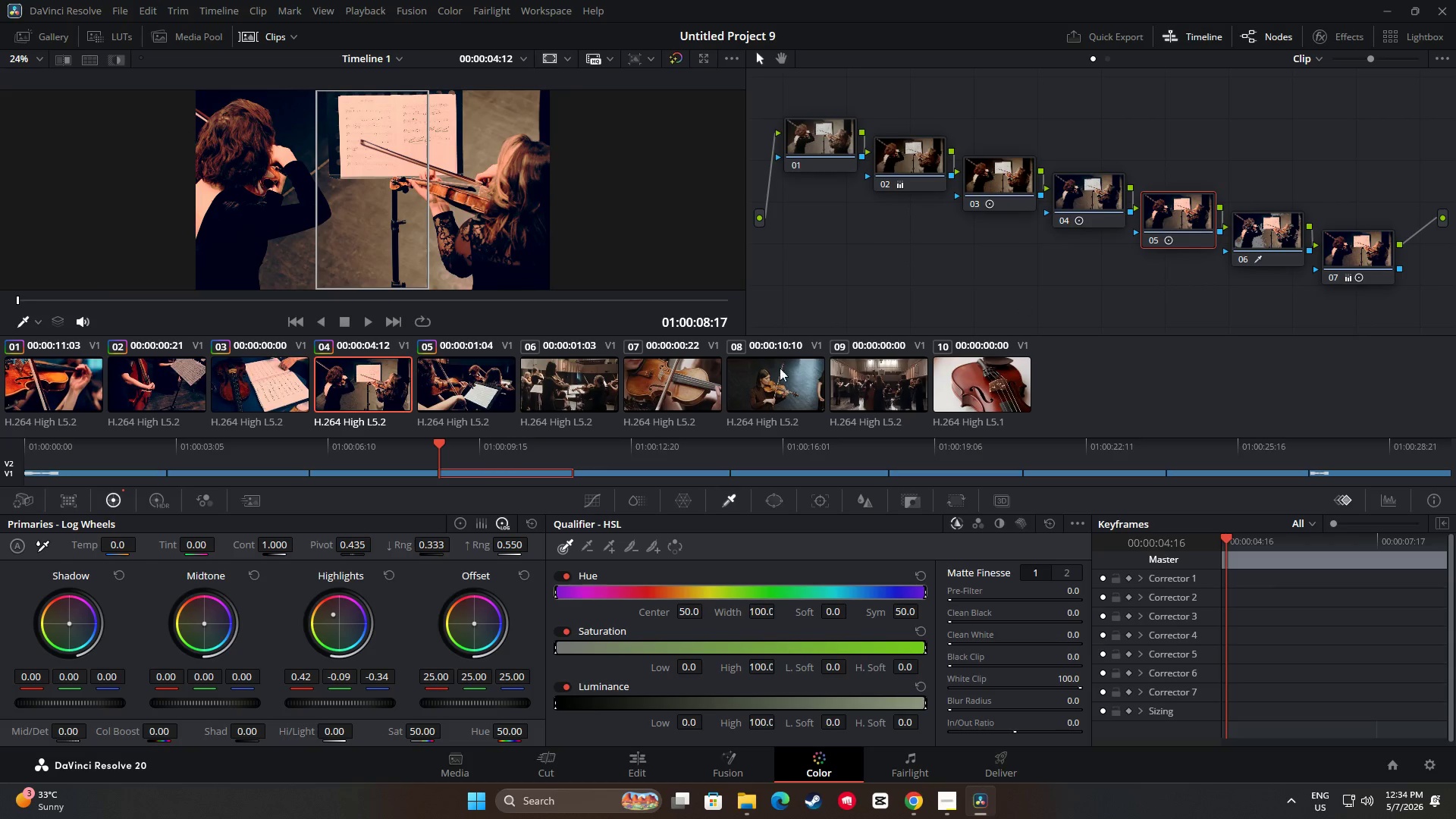 
key(Control+C)
 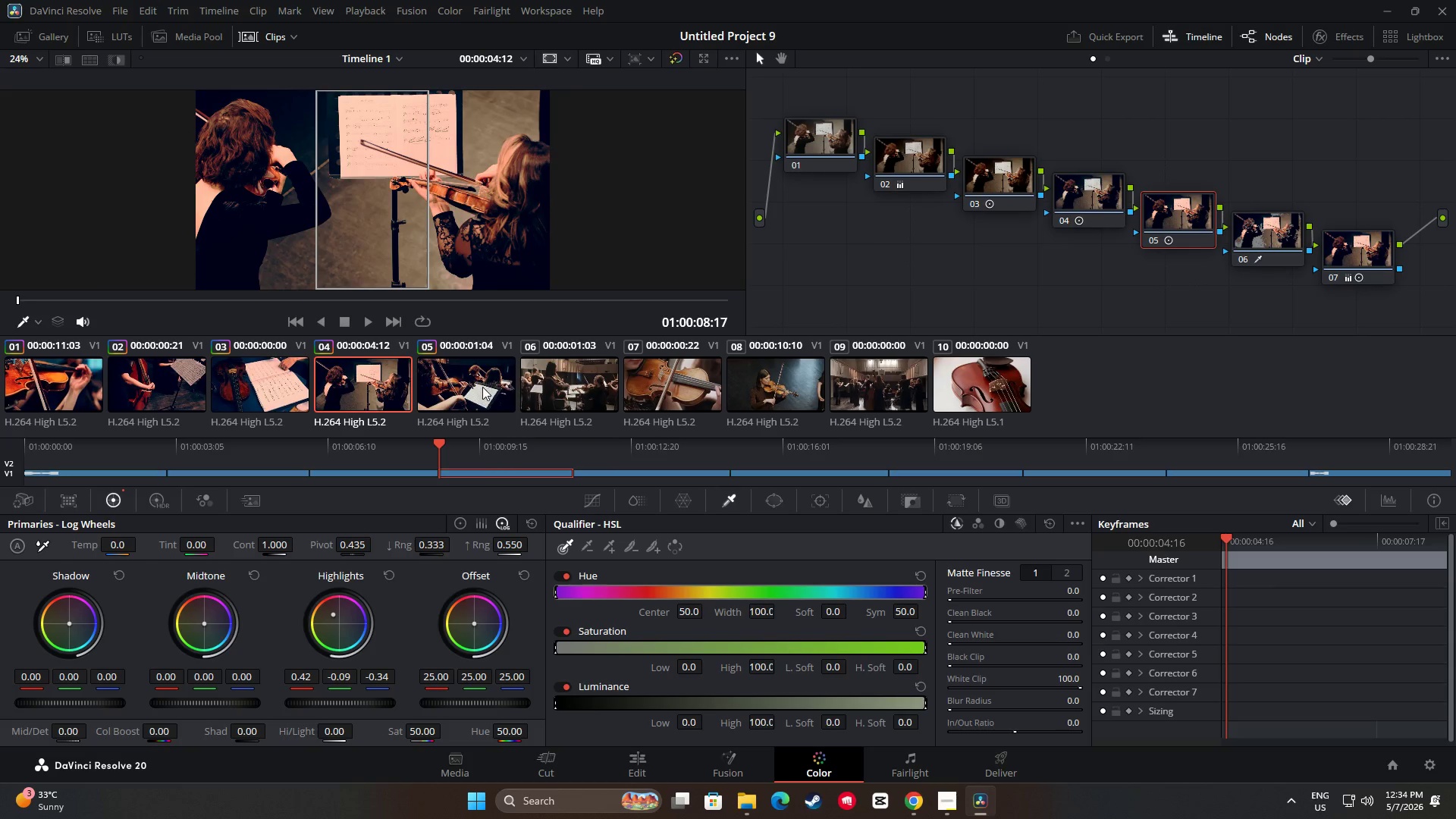 
left_click([482, 387])
 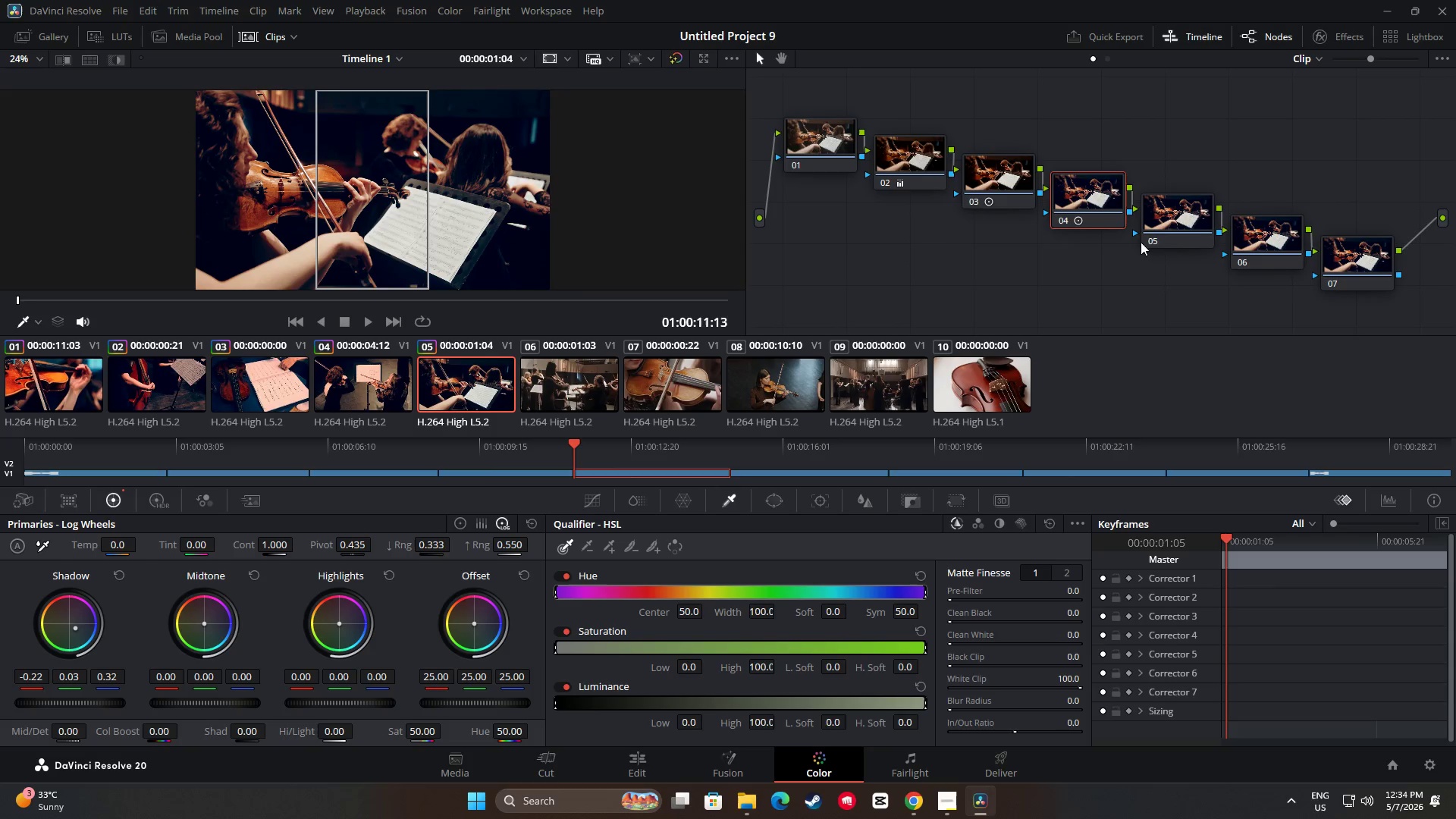 
left_click([1176, 219])
 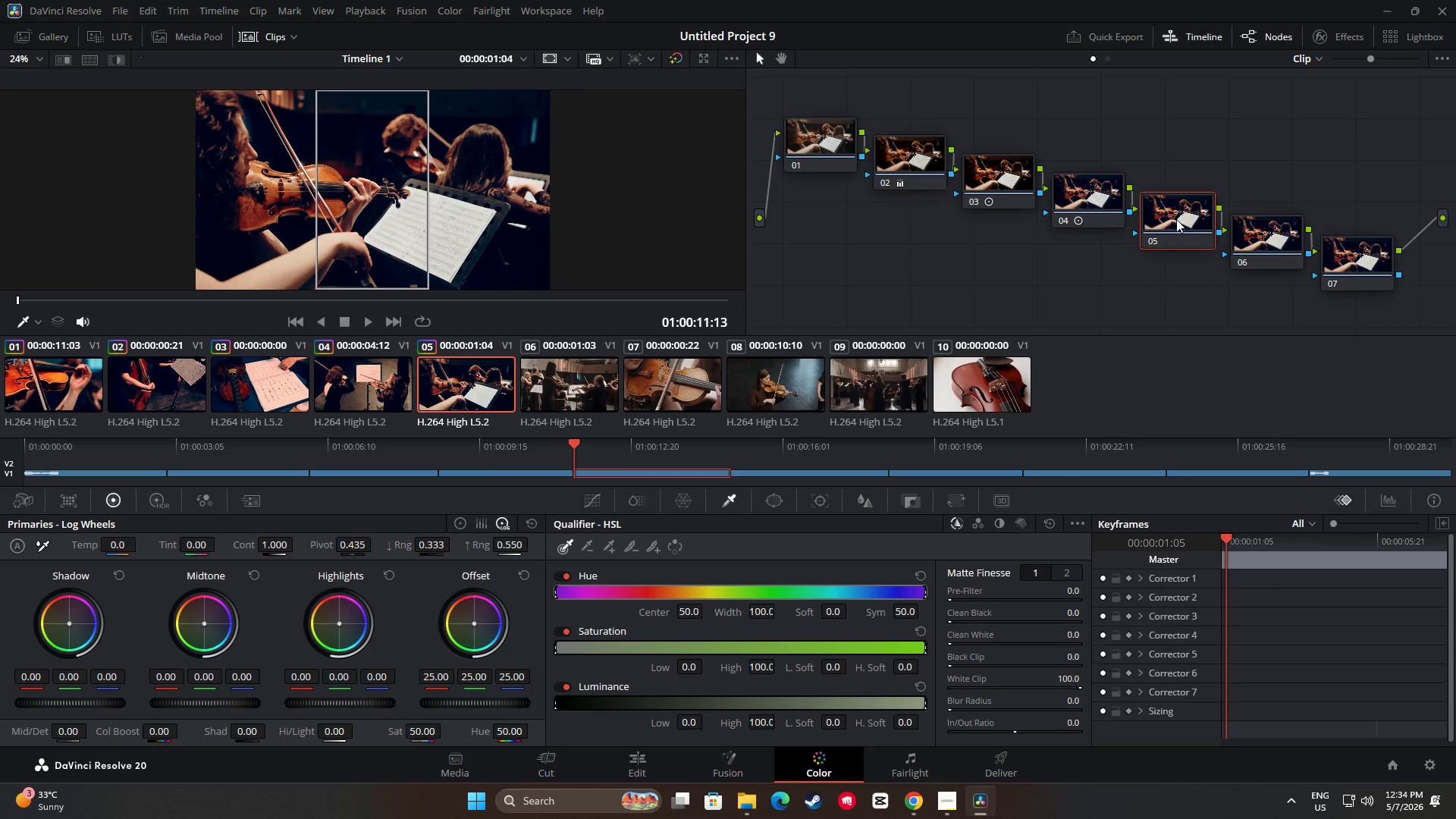 
key(Control+ControlLeft)
 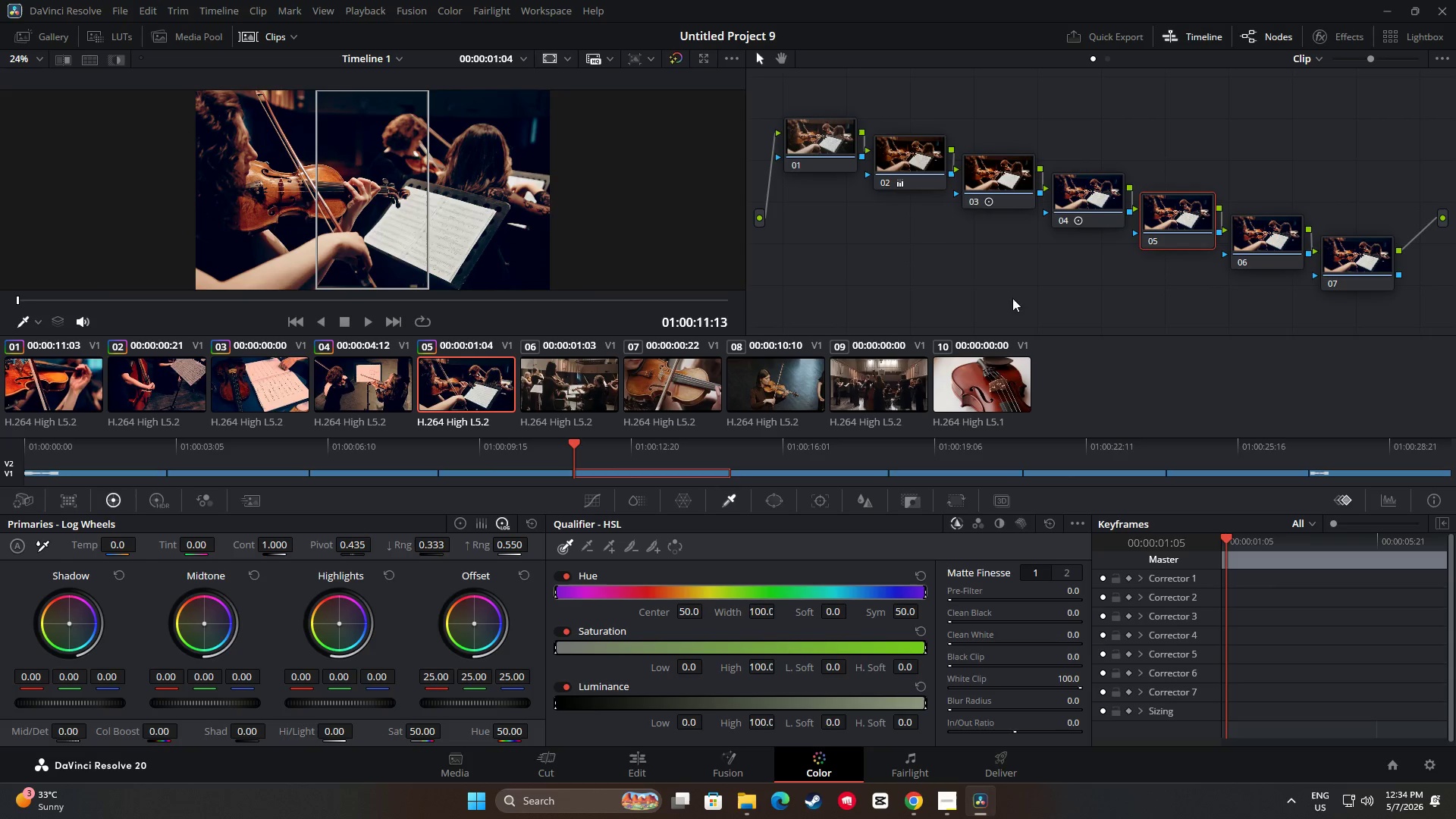 
key(Control+V)
 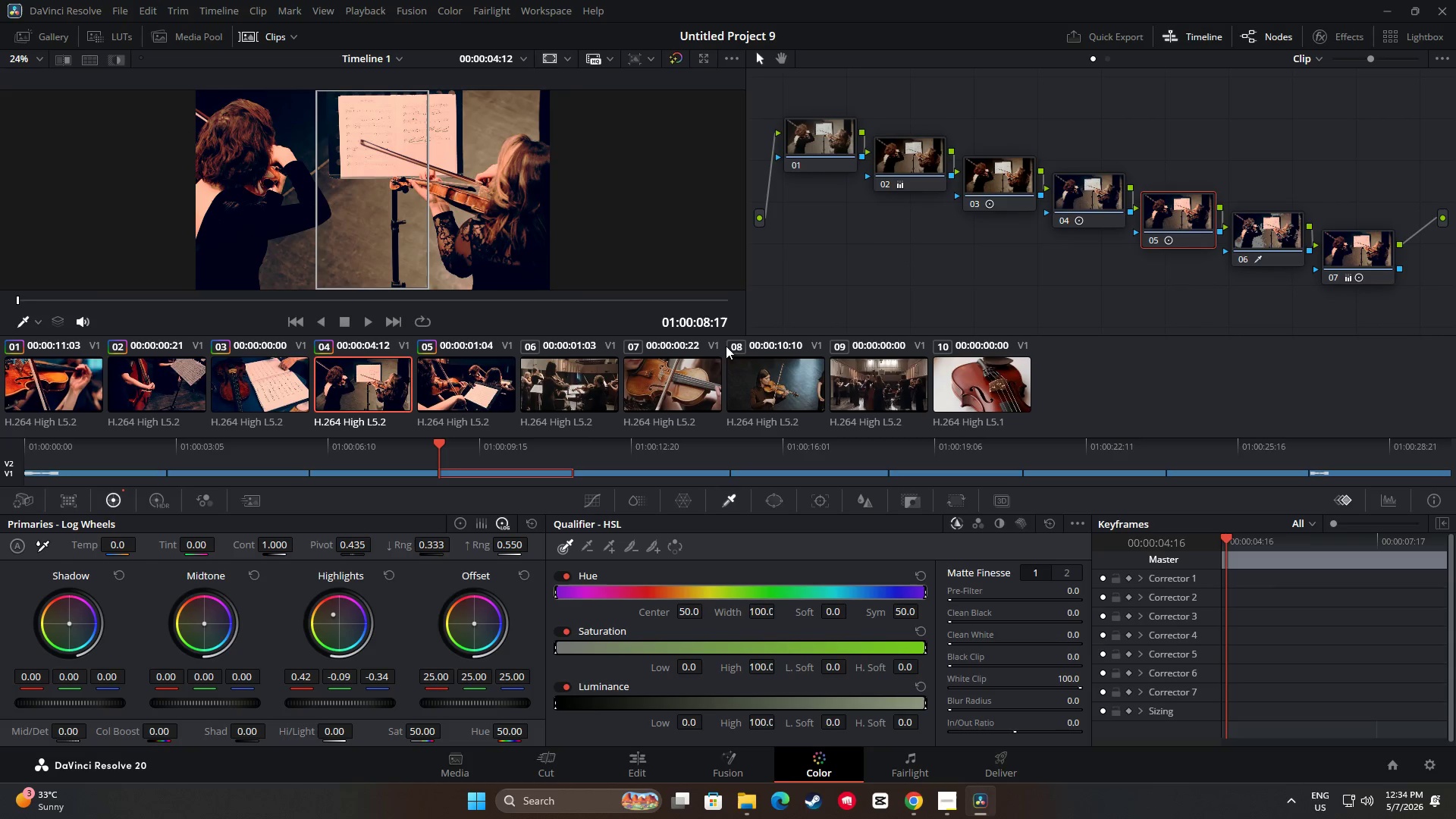 
left_click([1274, 237])
 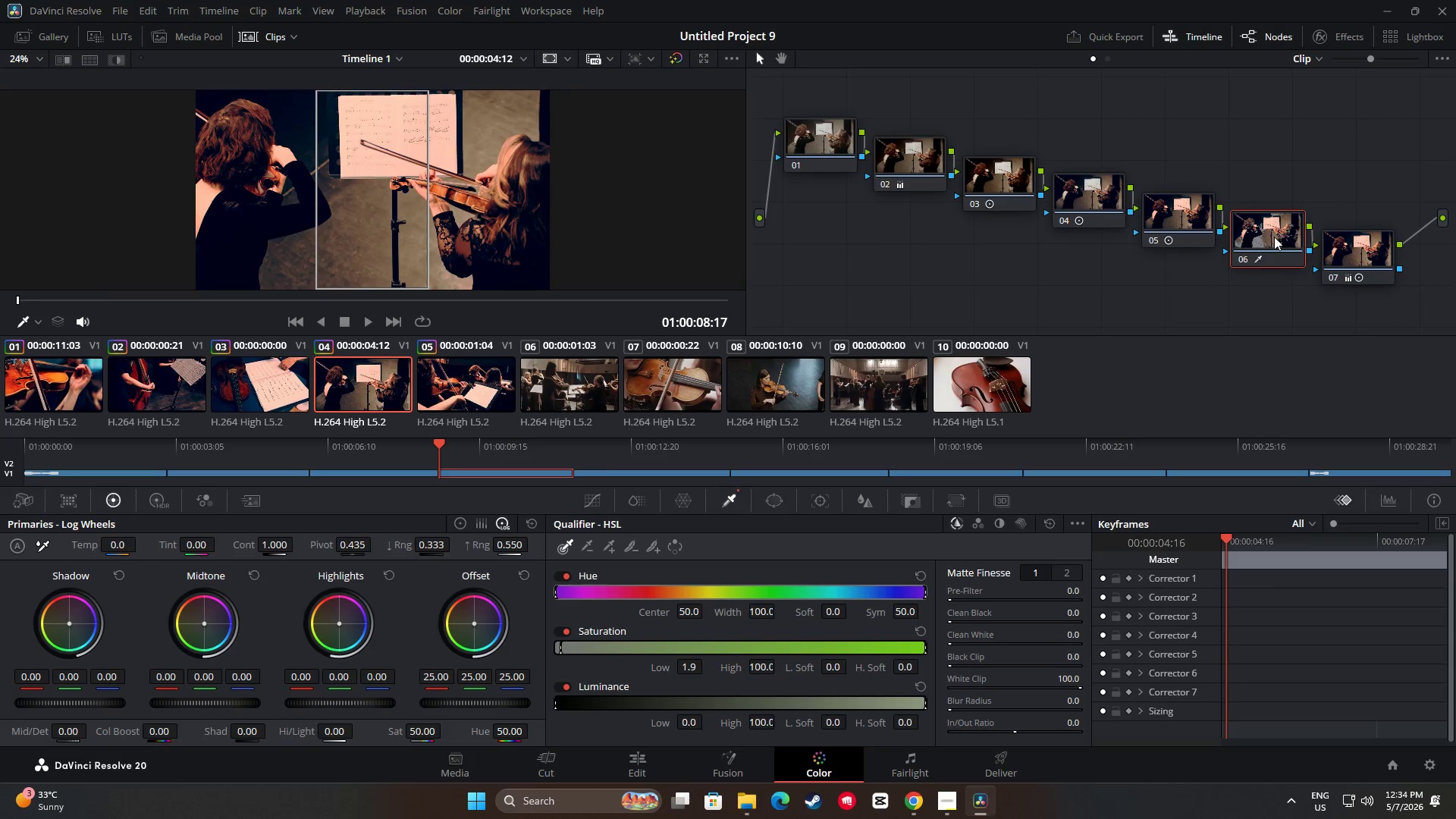 
key(Control+C)
 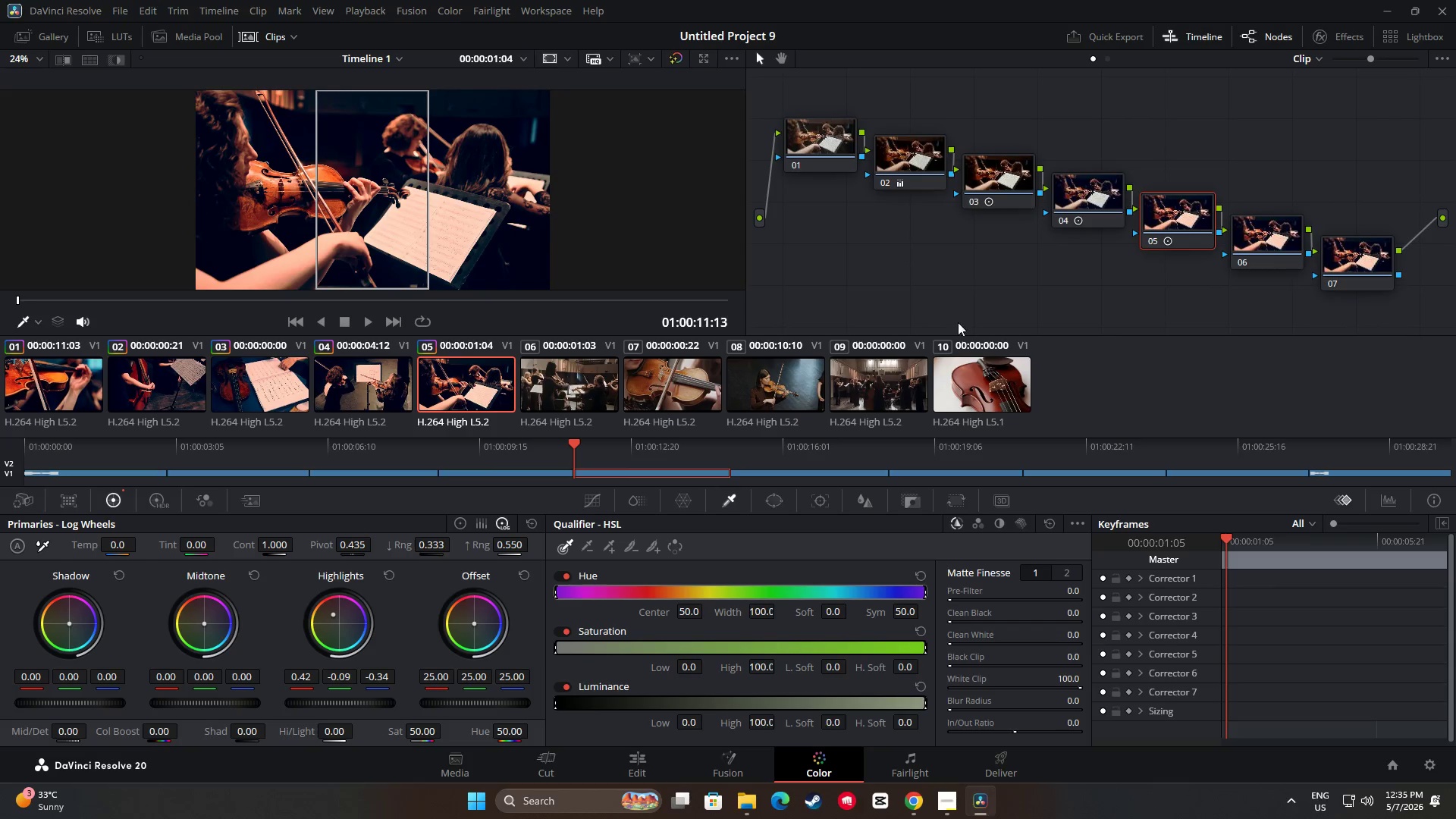 
double_click([1300, 234])
 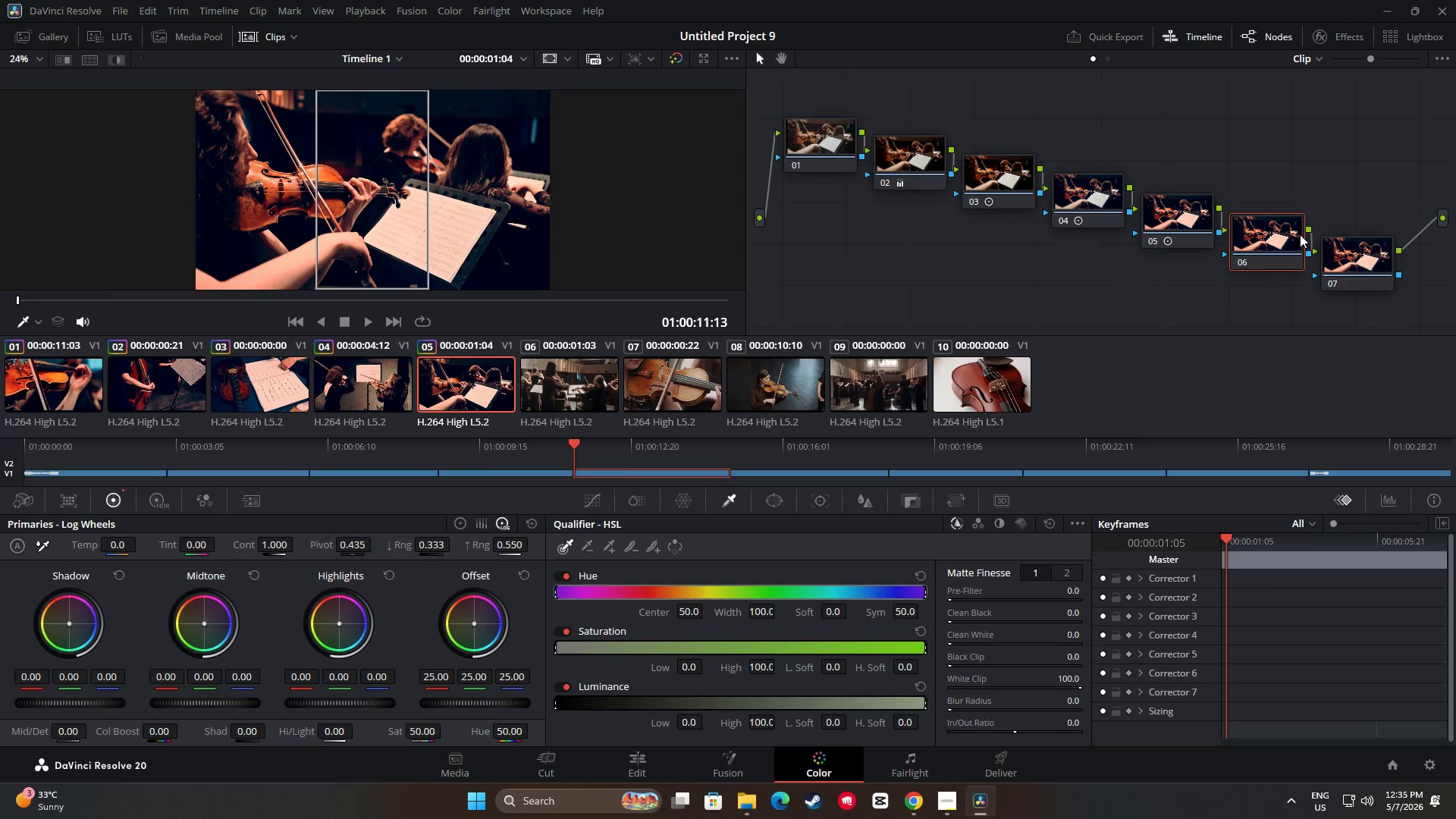 
key(Control+ControlLeft)
 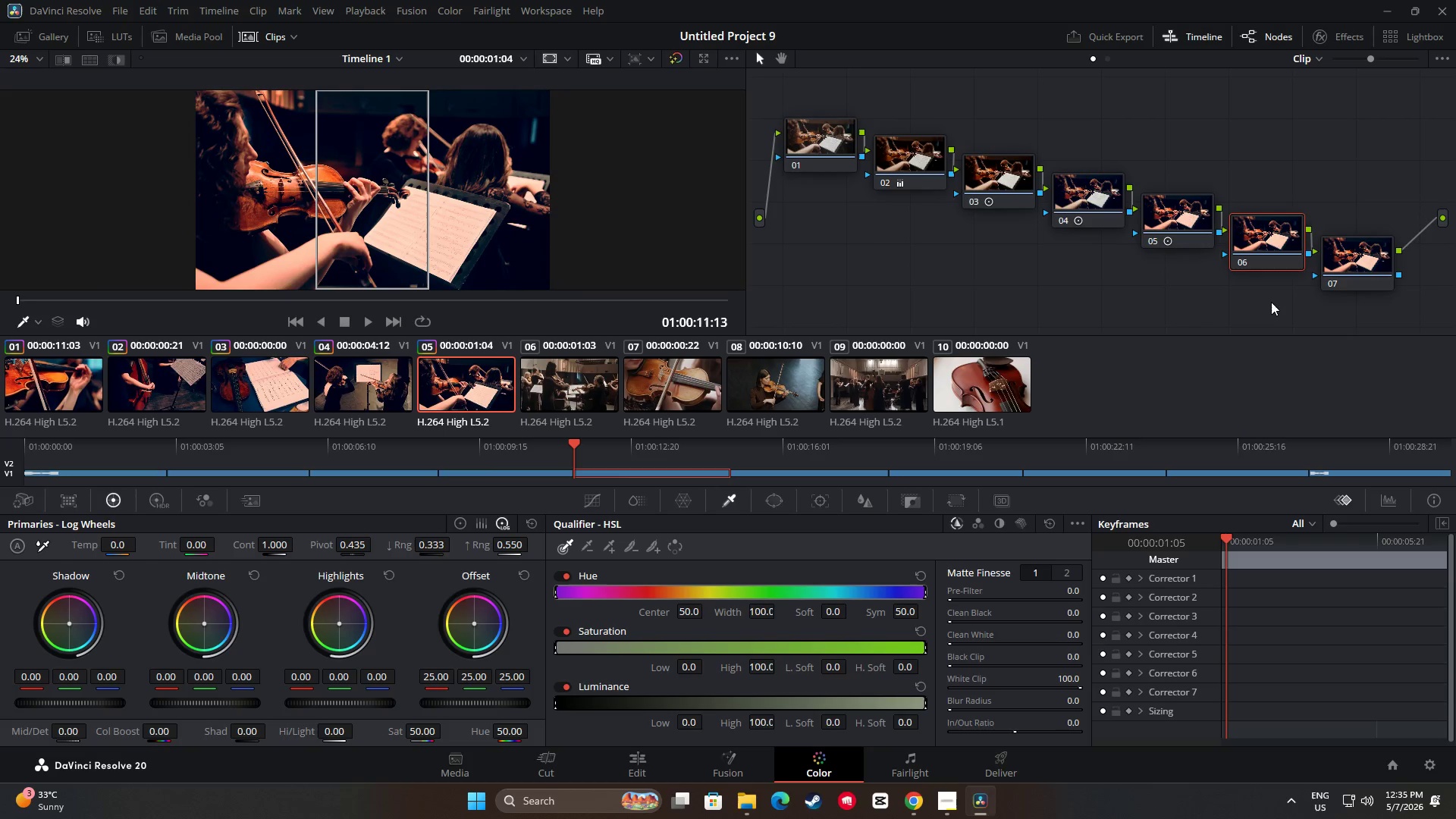 
key(Control+V)
 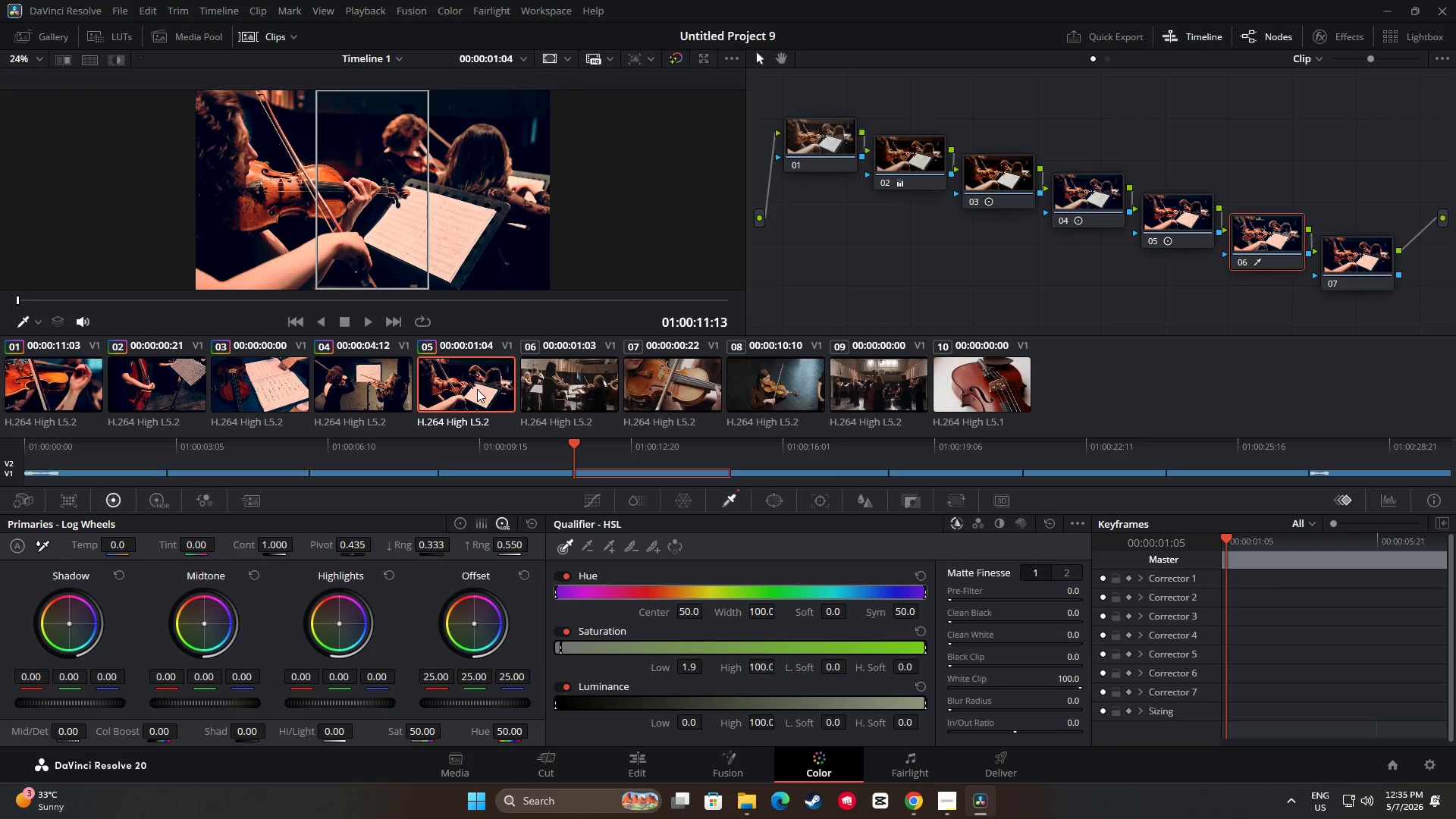 
left_click([366, 380])
 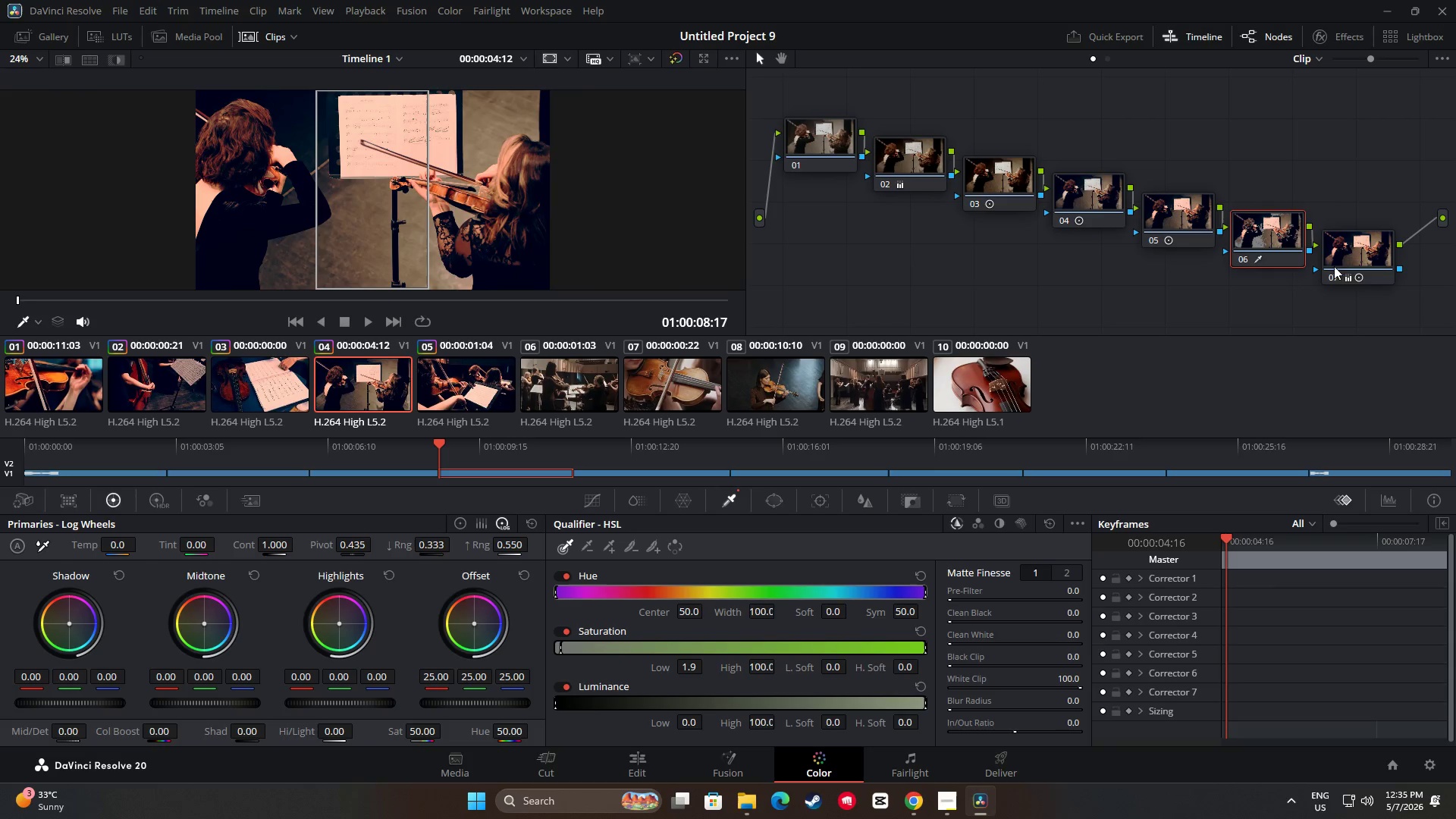 
left_click([1395, 246])
 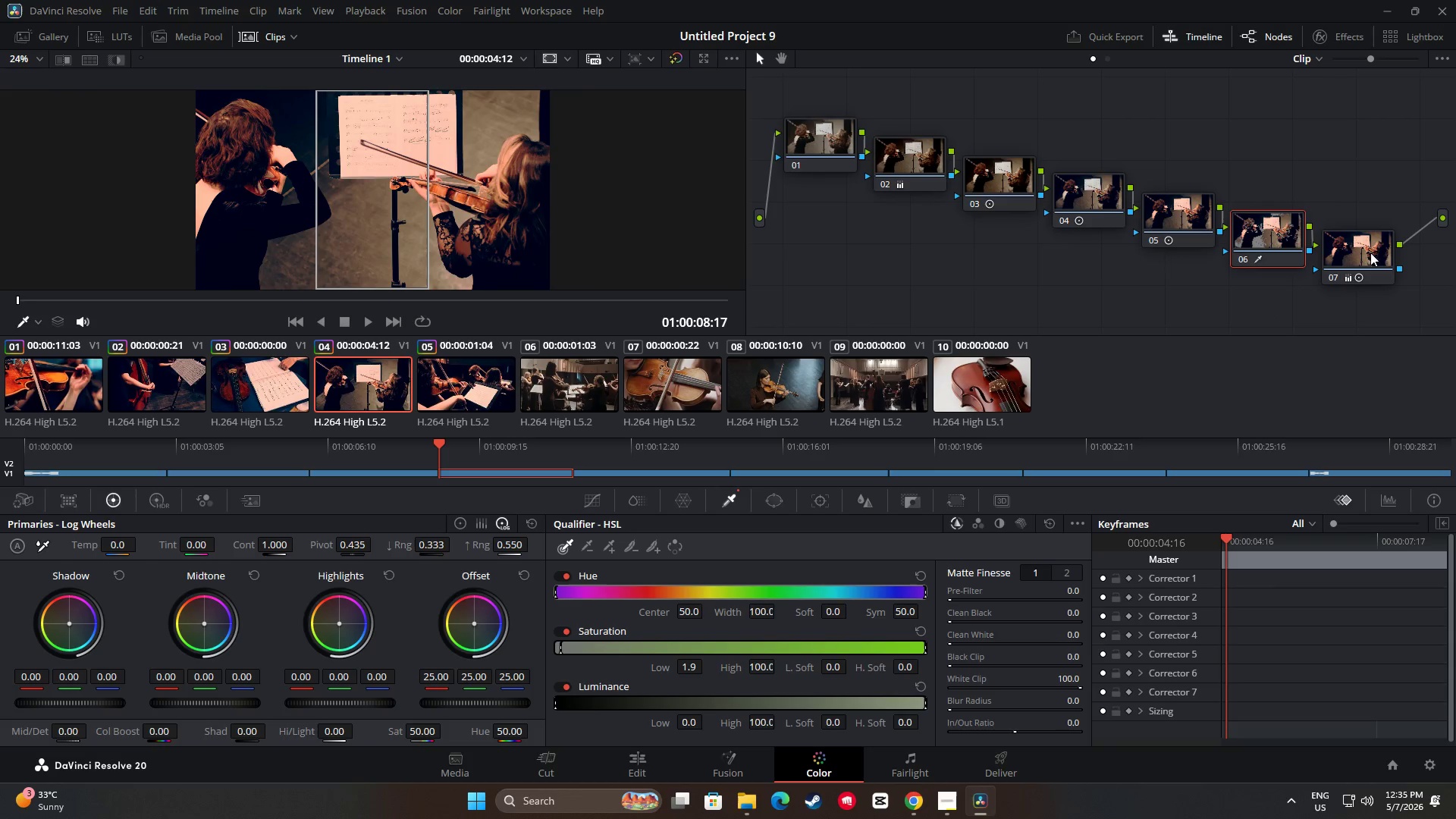 
key(Control+ControlLeft)
 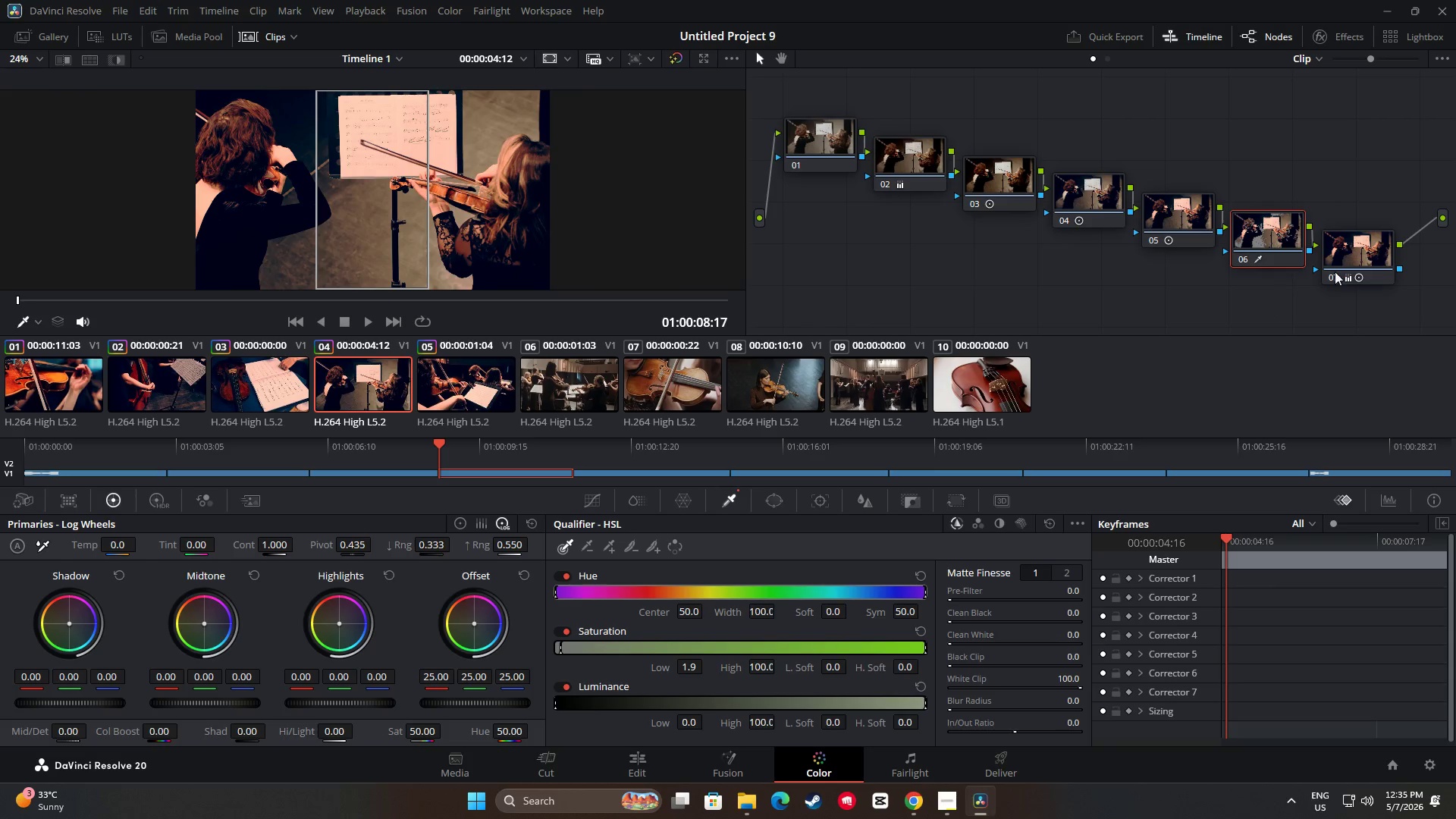 
left_click([1362, 251])
 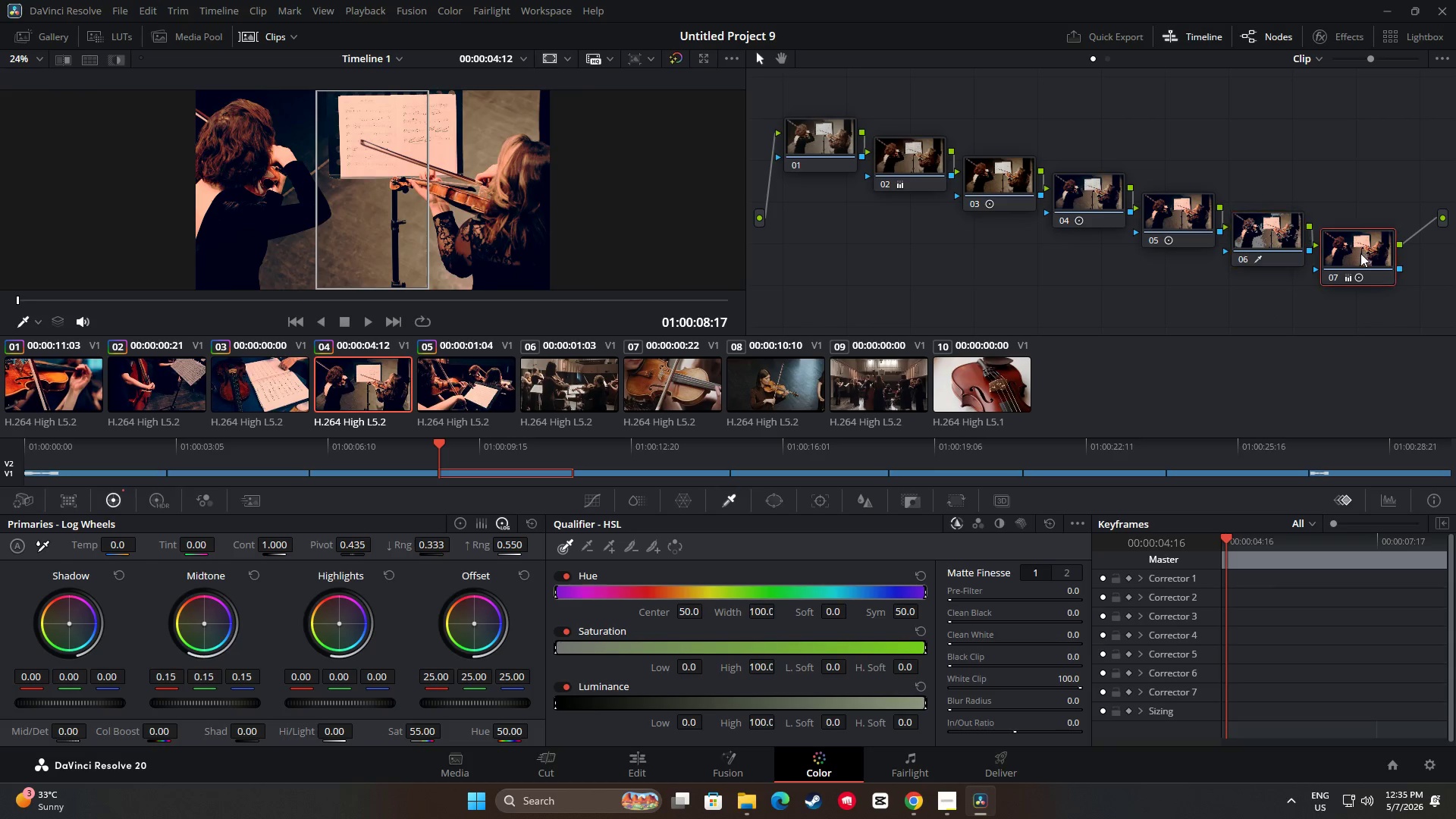 
key(Control+C)
 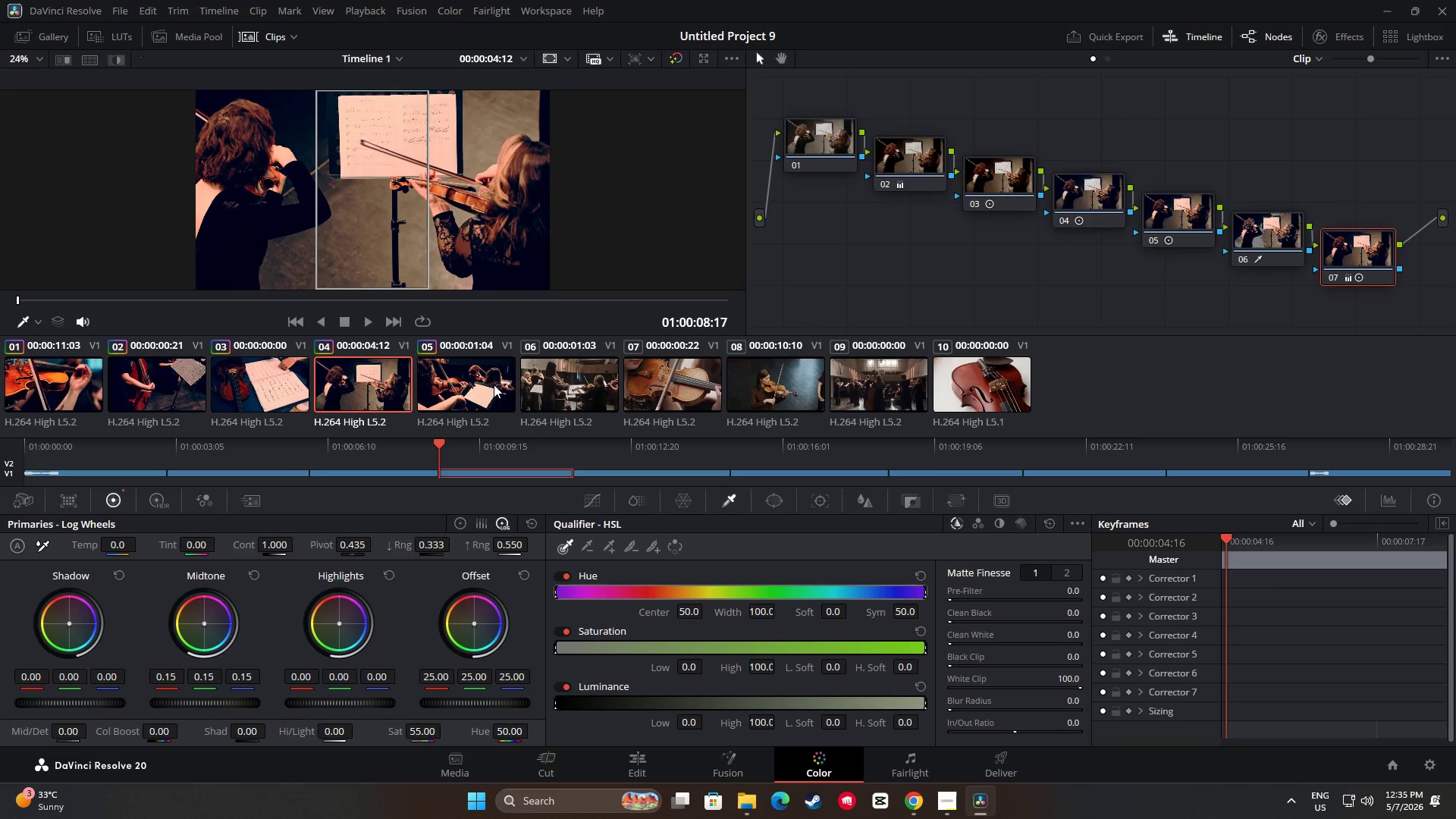 
left_click([494, 384])
 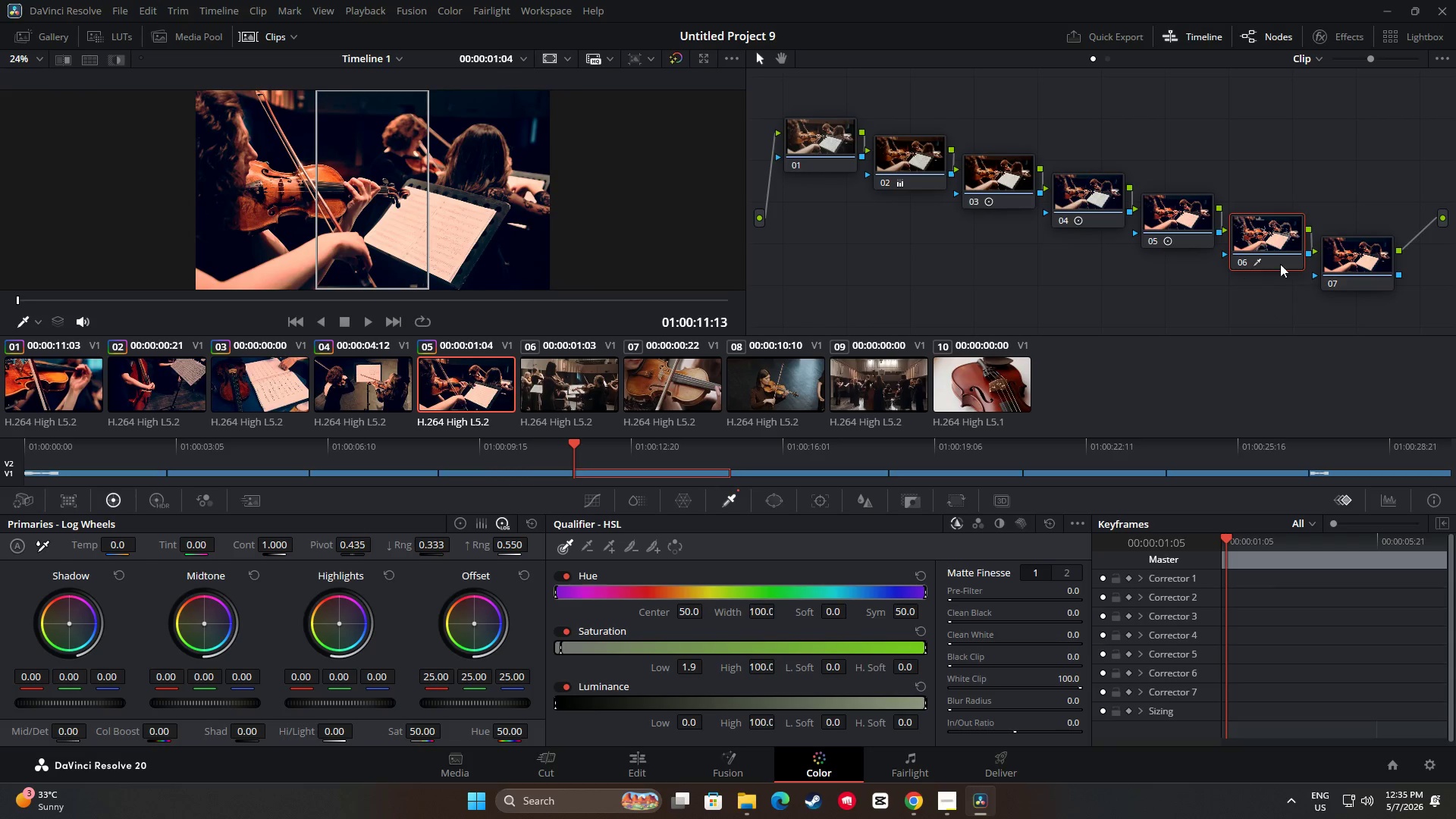 
left_click([1357, 256])
 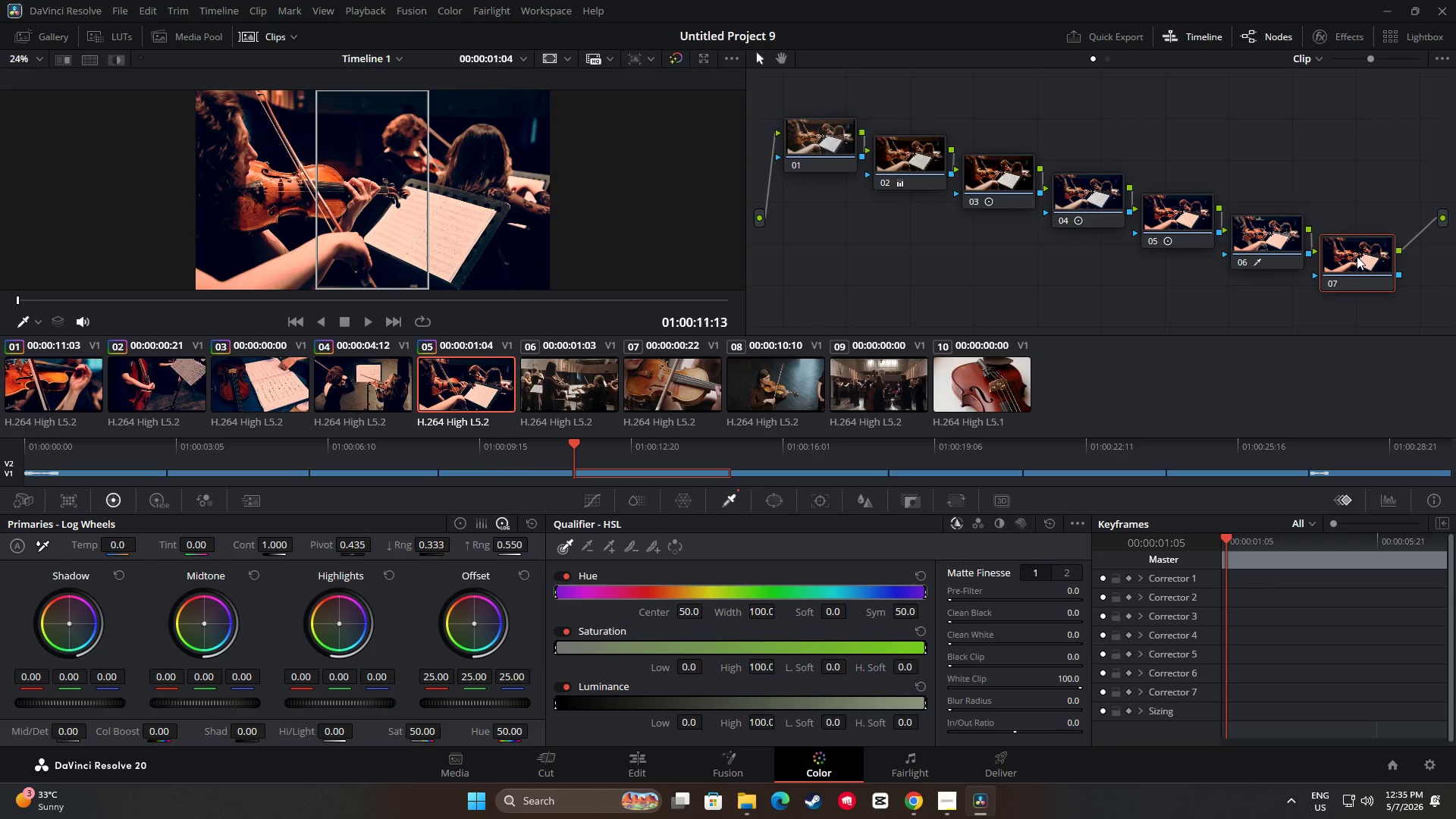 
key(Control+ControlLeft)
 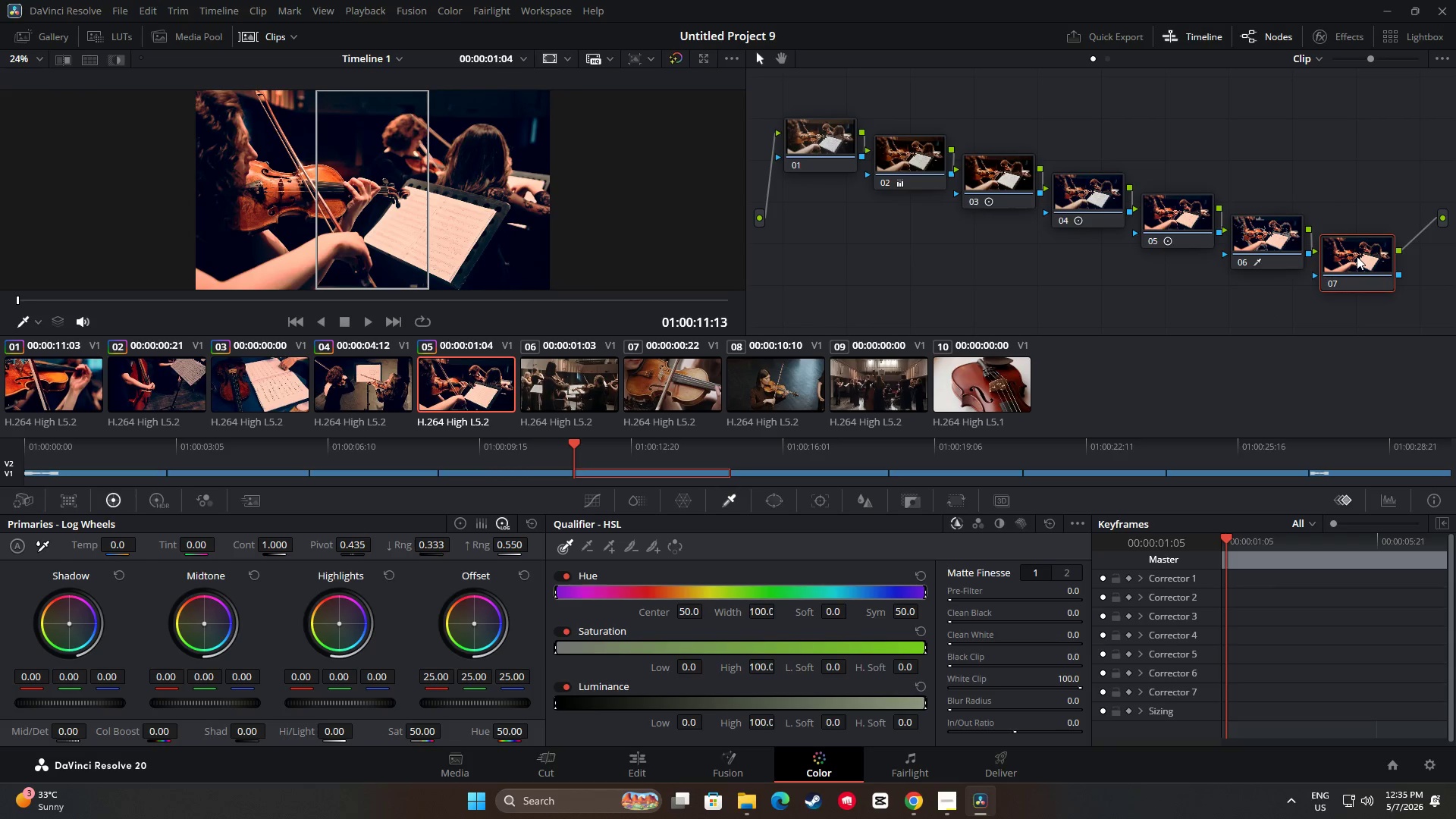 
key(Control+V)
 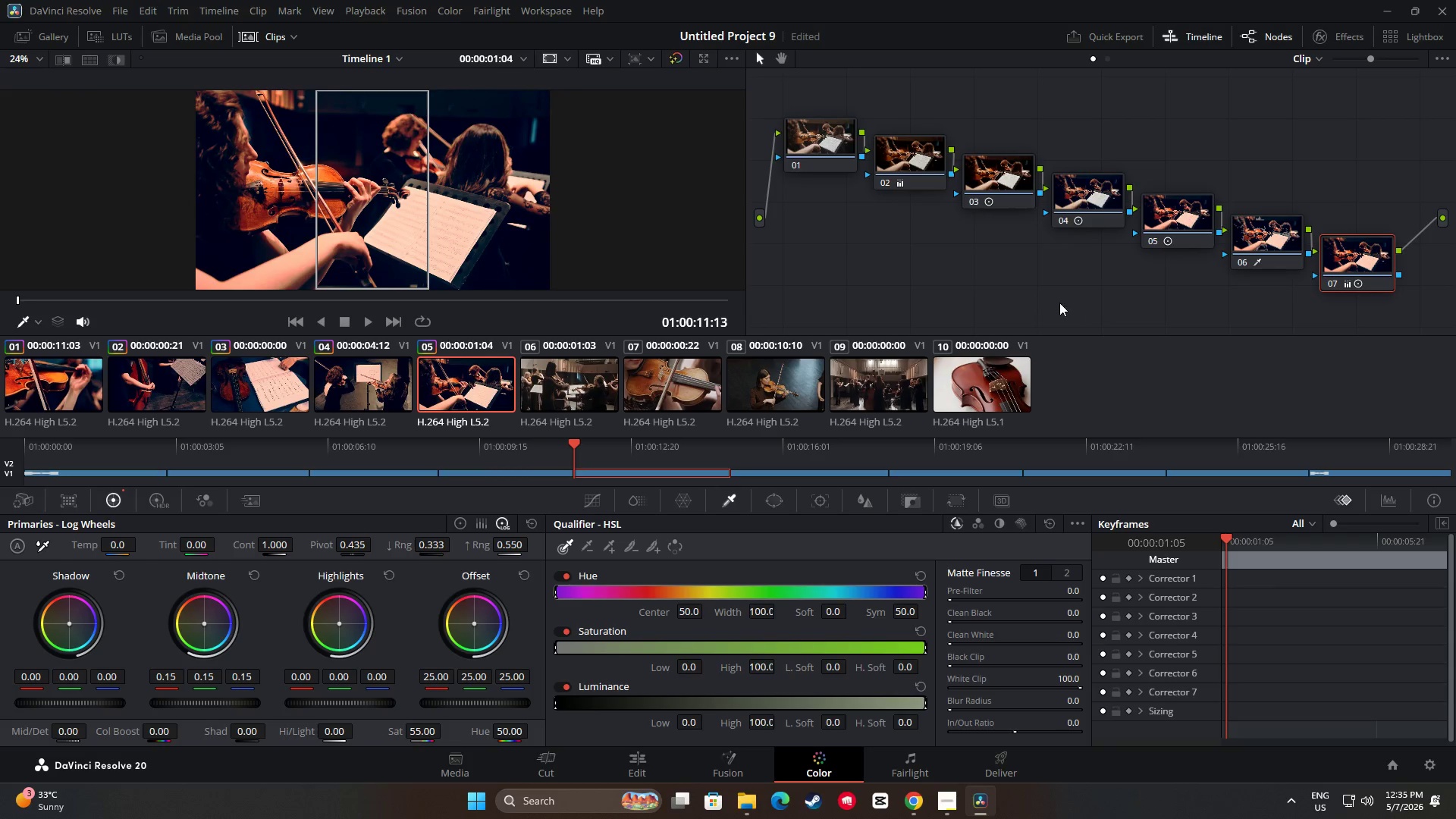 
left_click([584, 388])
 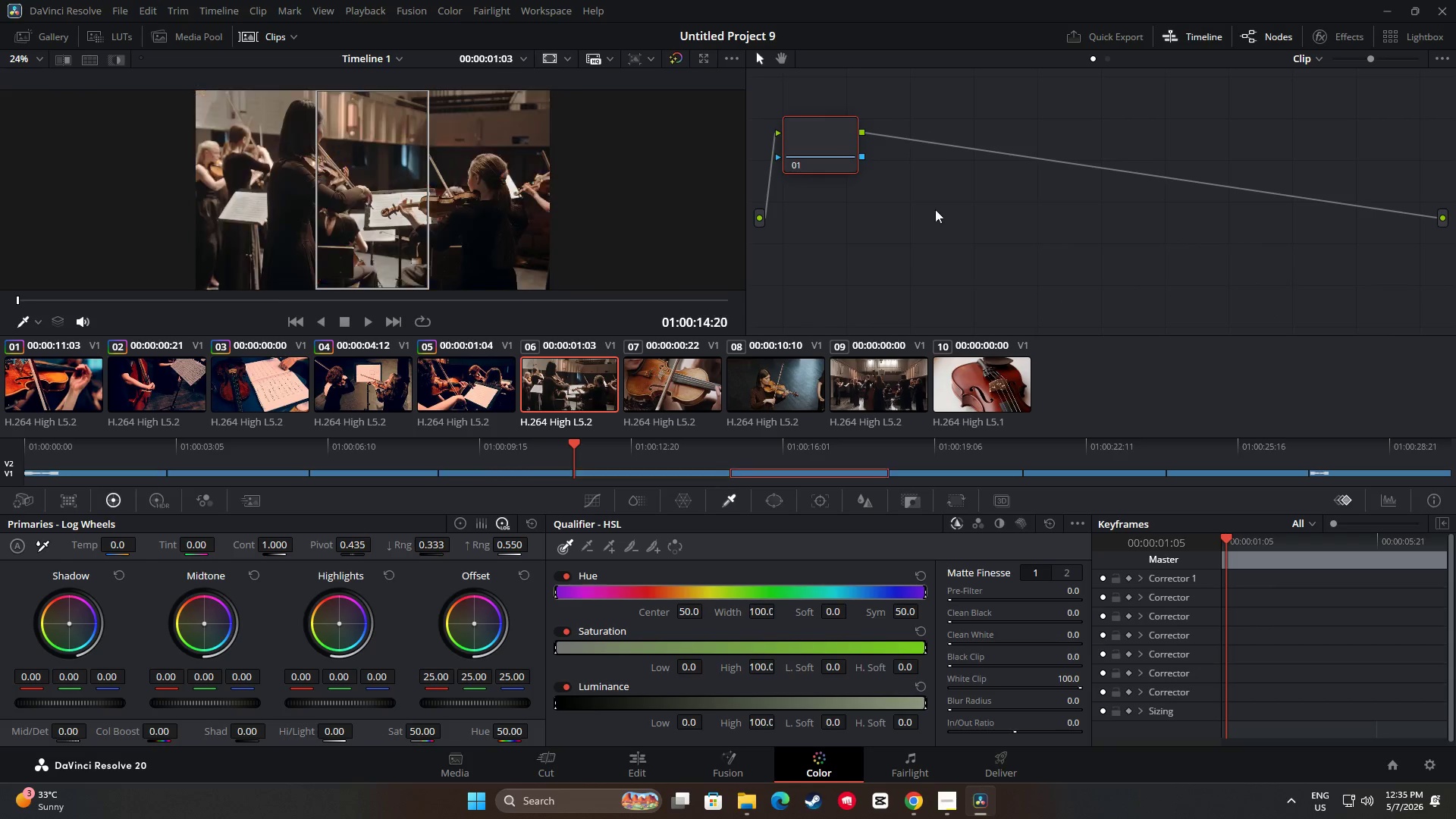 
key(Alt+AltLeft)
 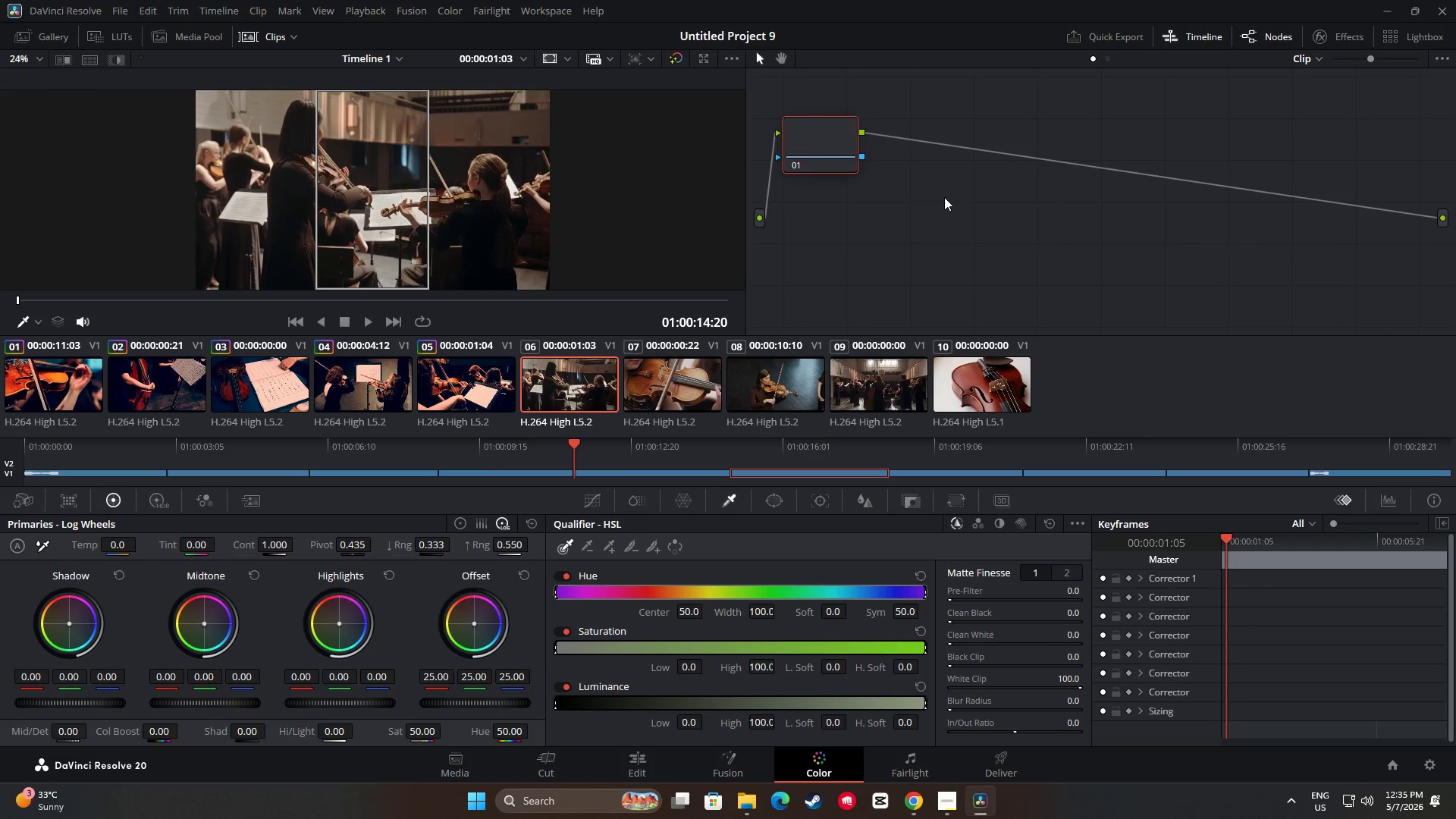 
key(Alt+S)
 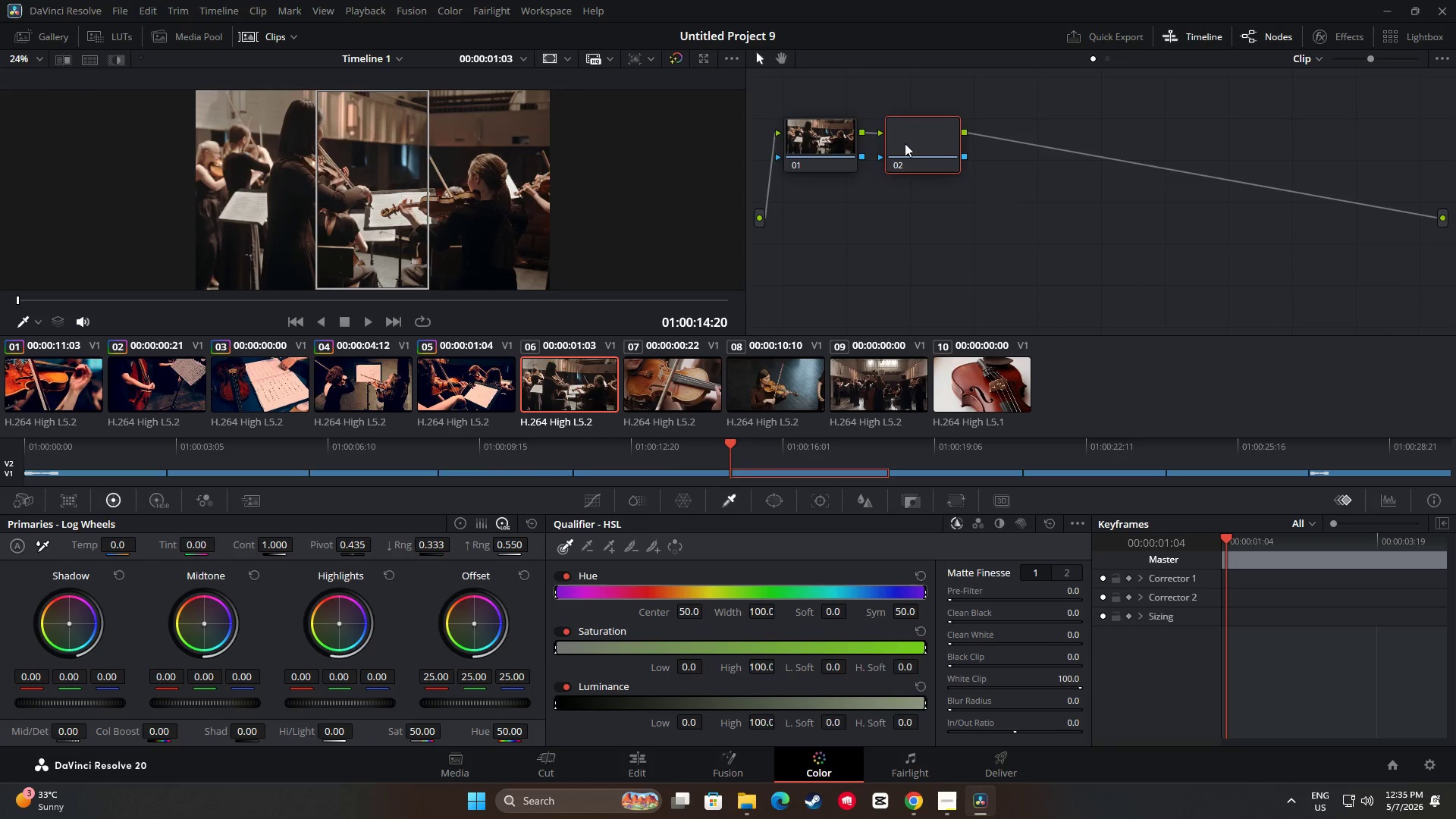 
left_click_drag(start_coordinate=[915, 124], to_coordinate=[902, 142])
 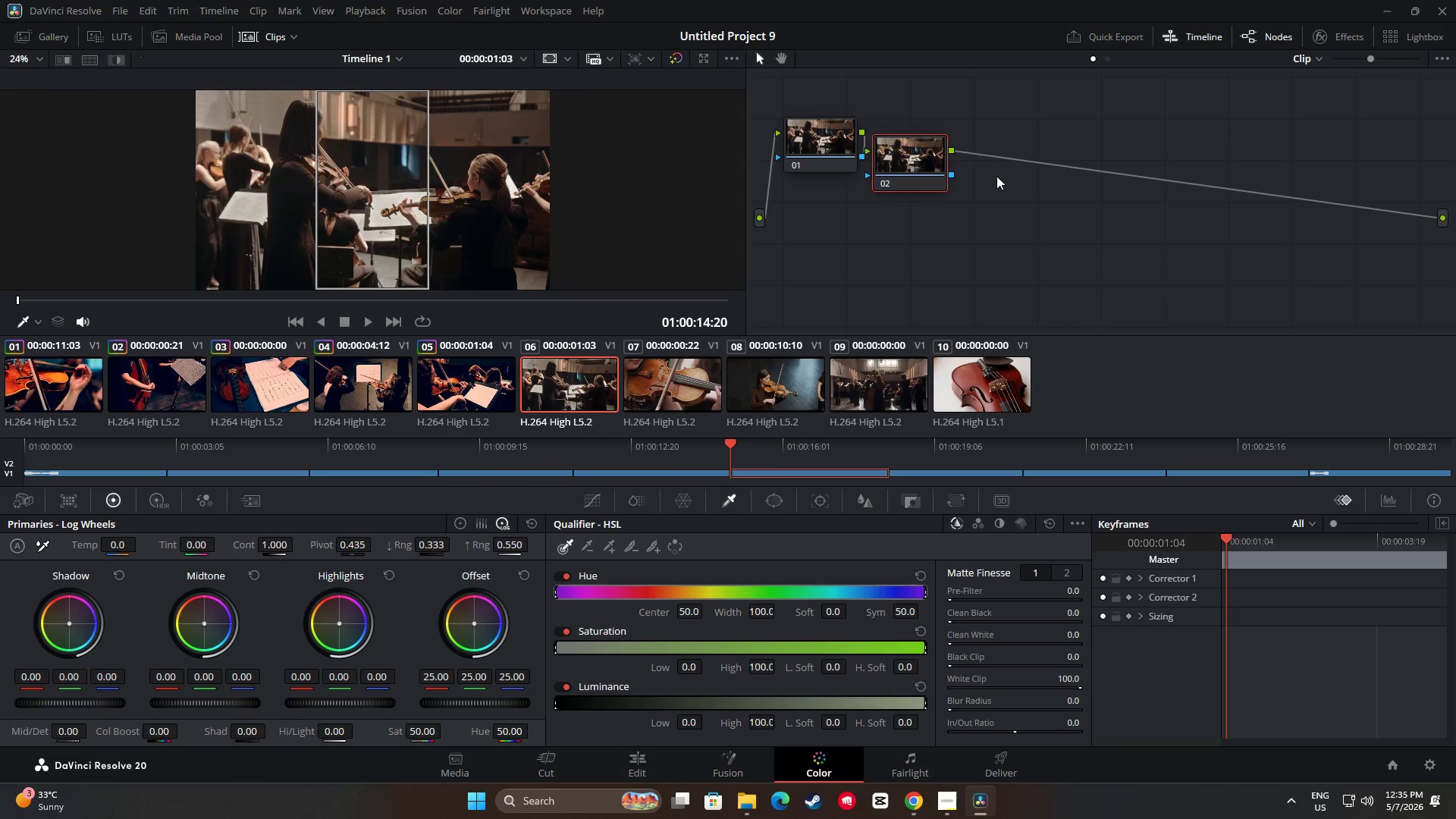 
key(Alt+AltLeft)
 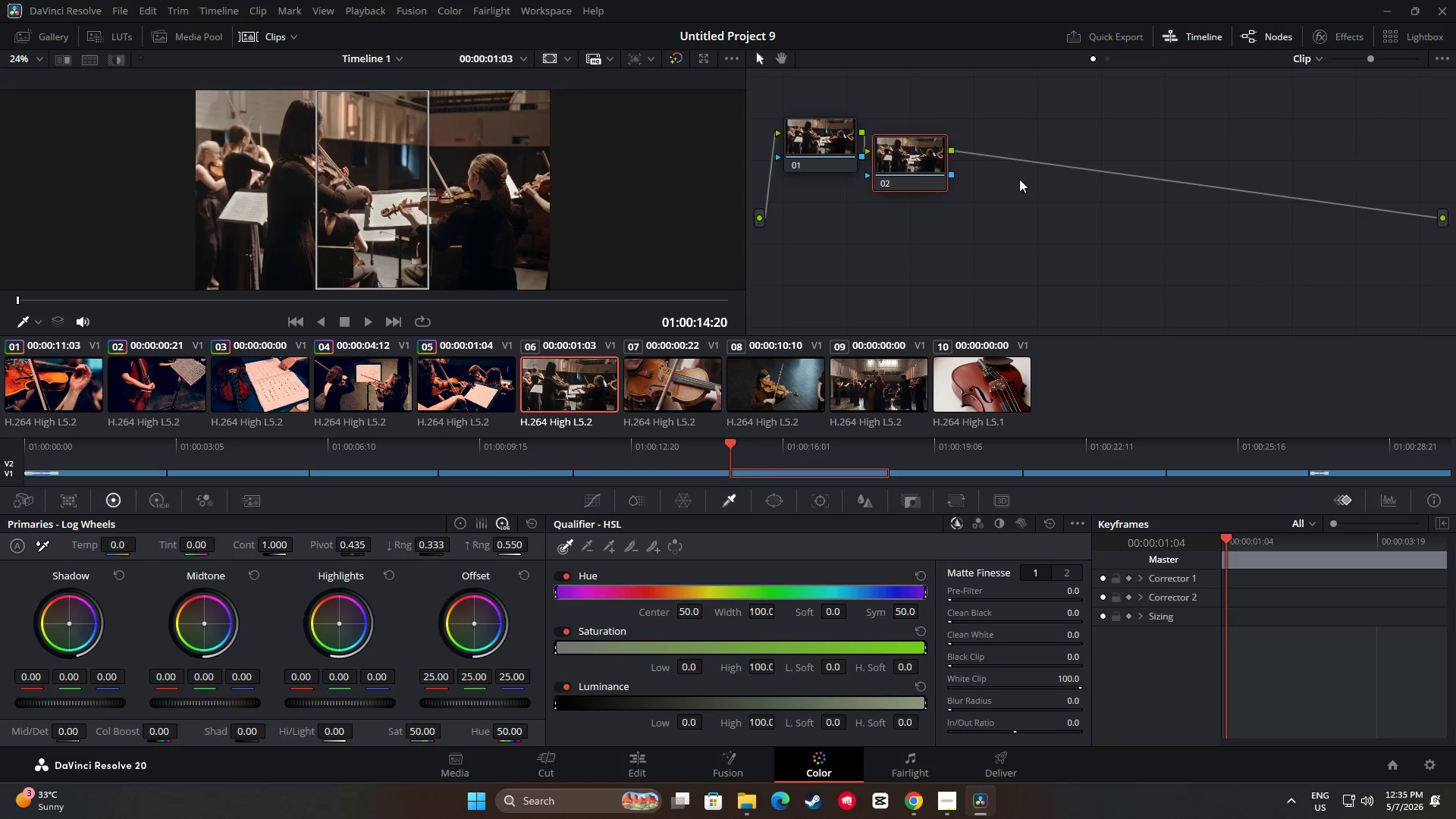 
key(Alt+S)
 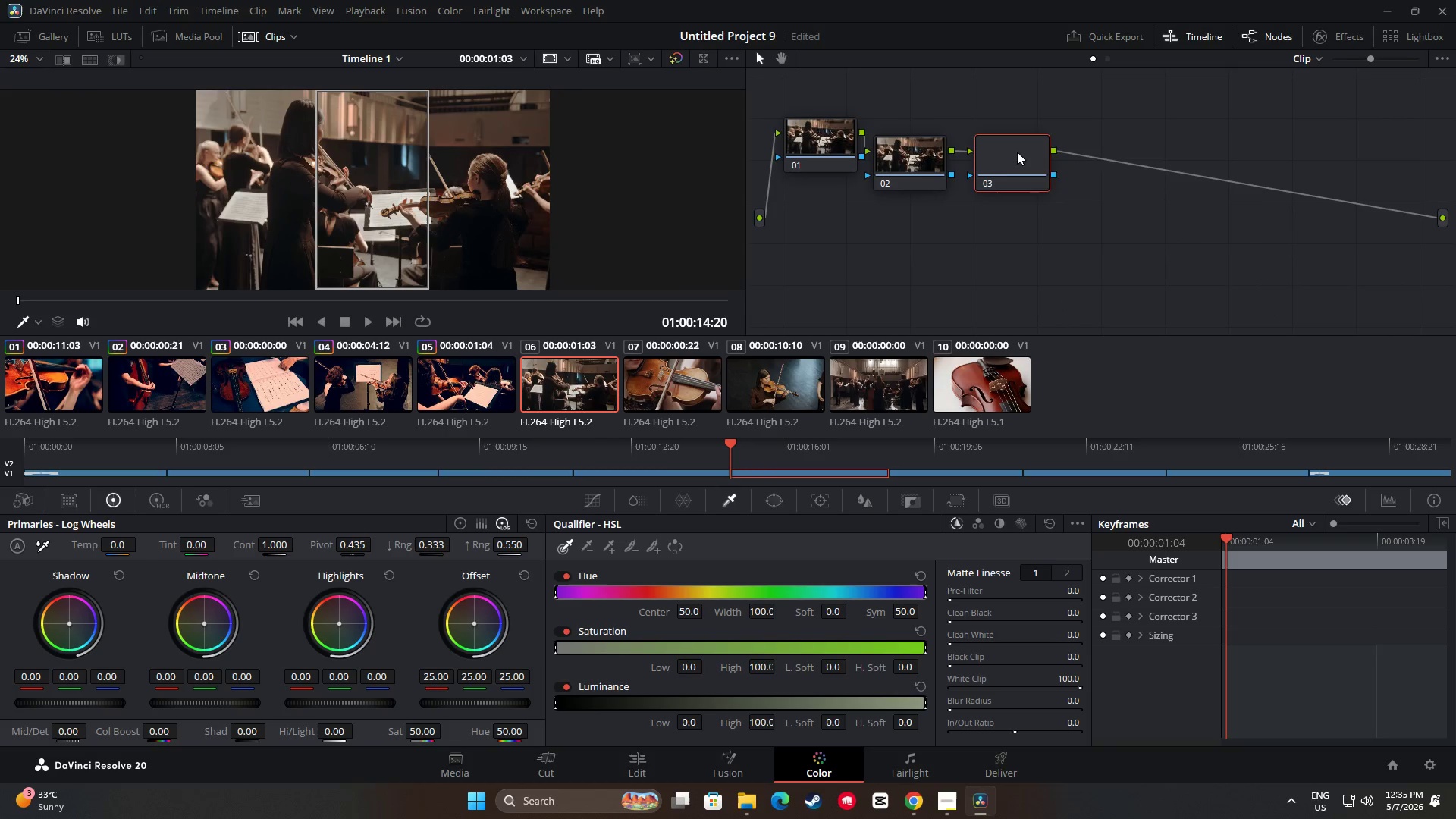 
left_click_drag(start_coordinate=[1017, 151], to_coordinate=[1004, 171])
 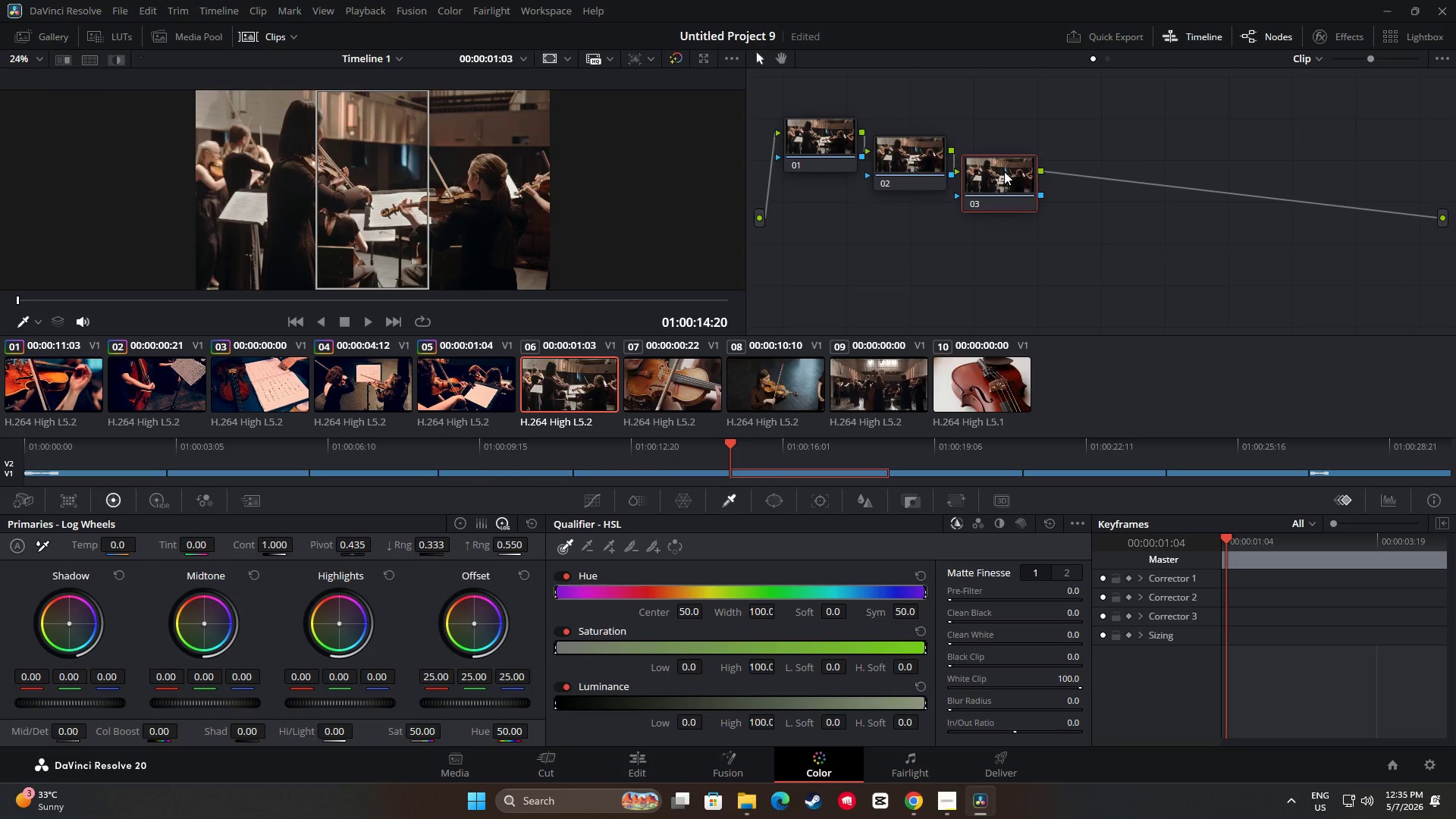 
key(Alt+AltLeft)
 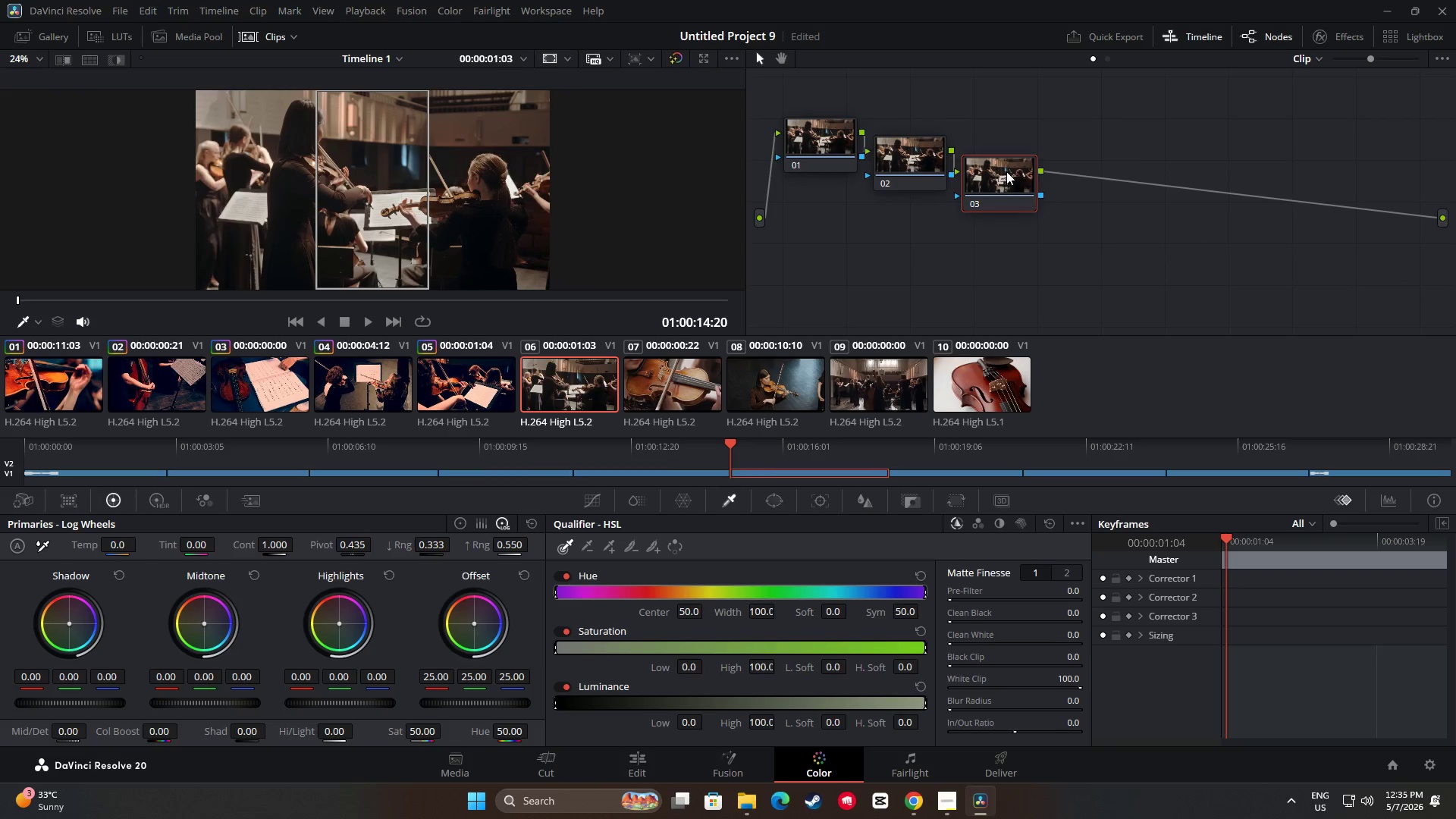 
key(Alt+S)
 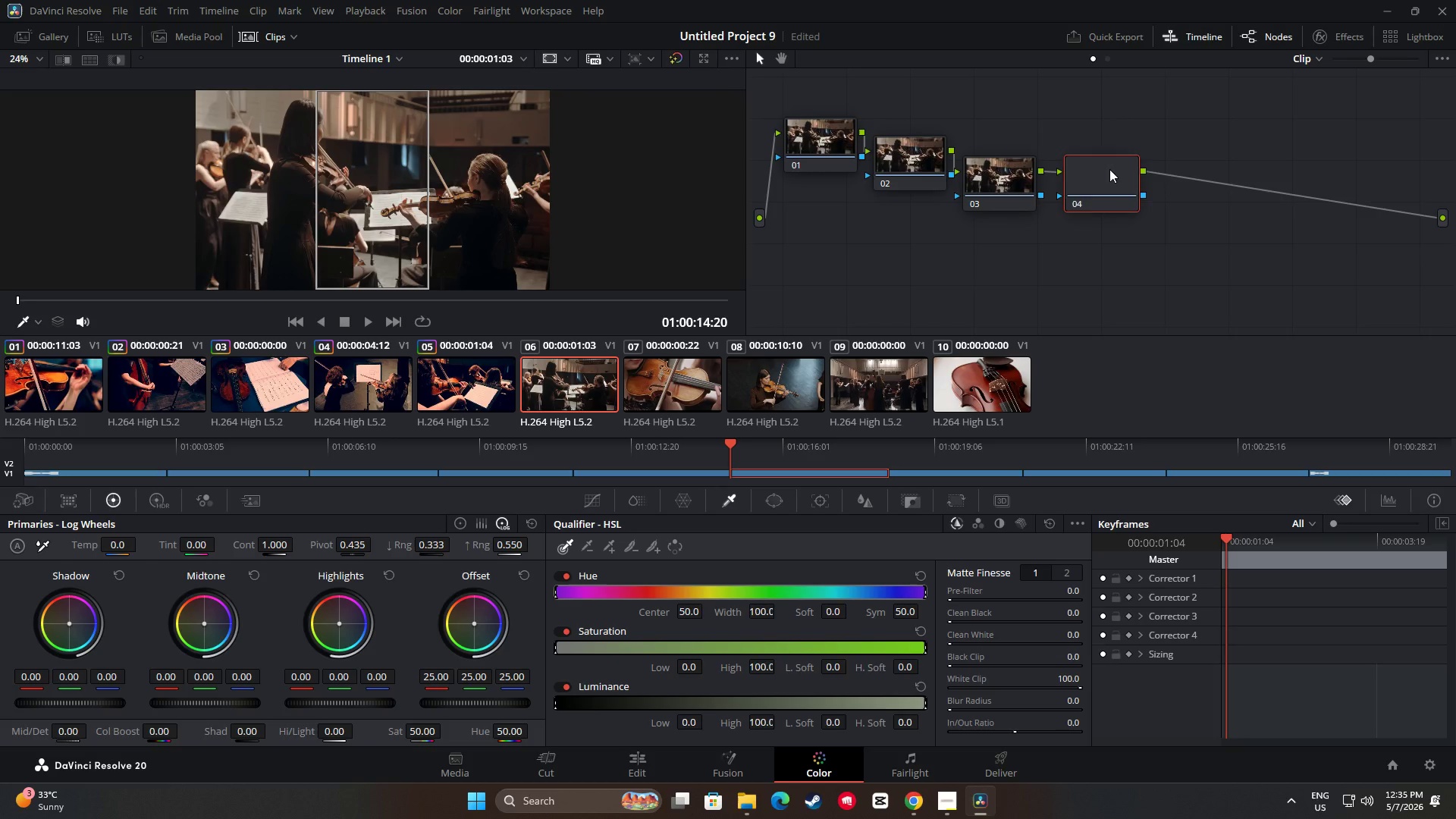 
left_click_drag(start_coordinate=[1109, 169], to_coordinate=[1097, 189])
 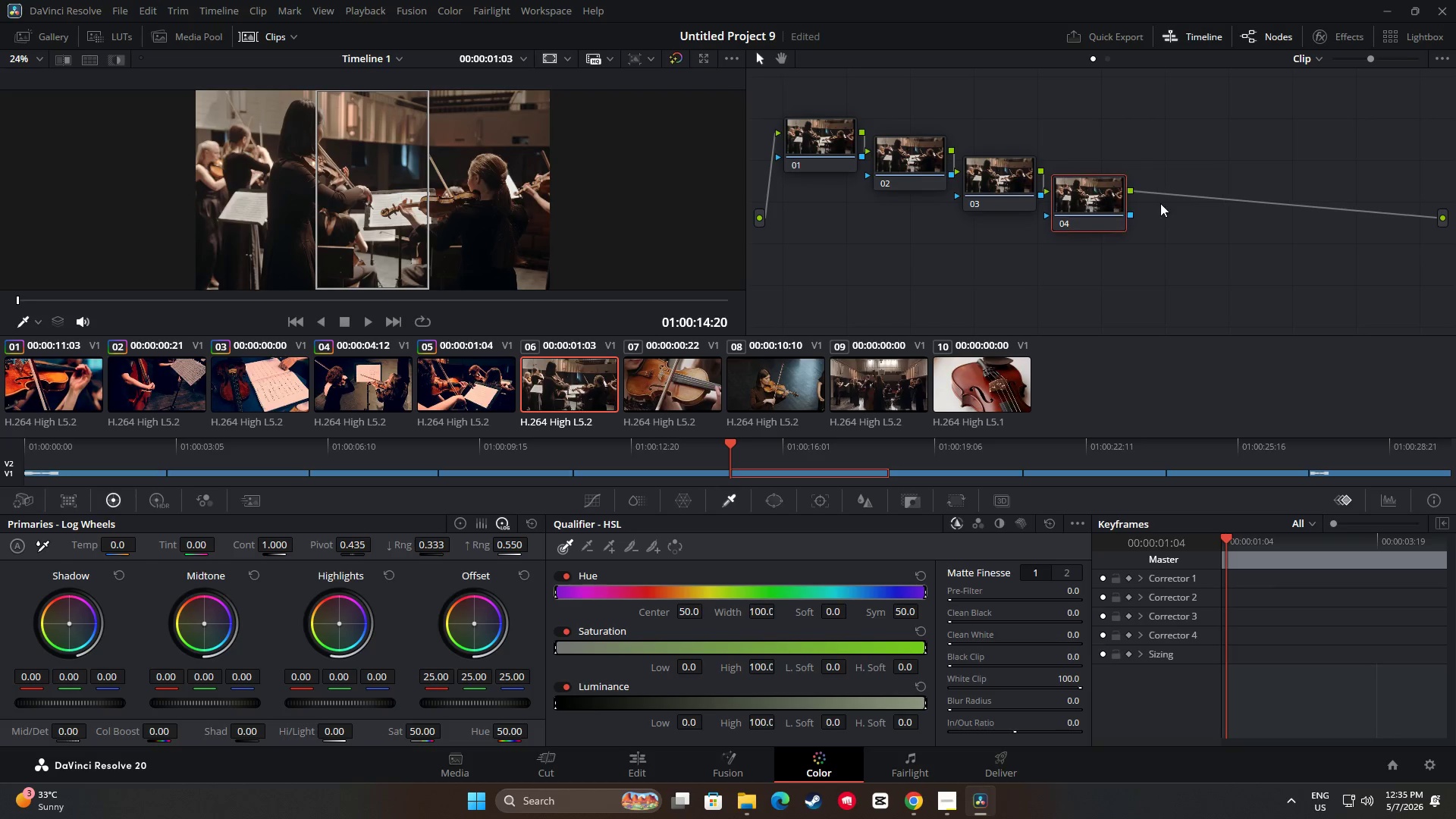 
key(Alt+AltLeft)
 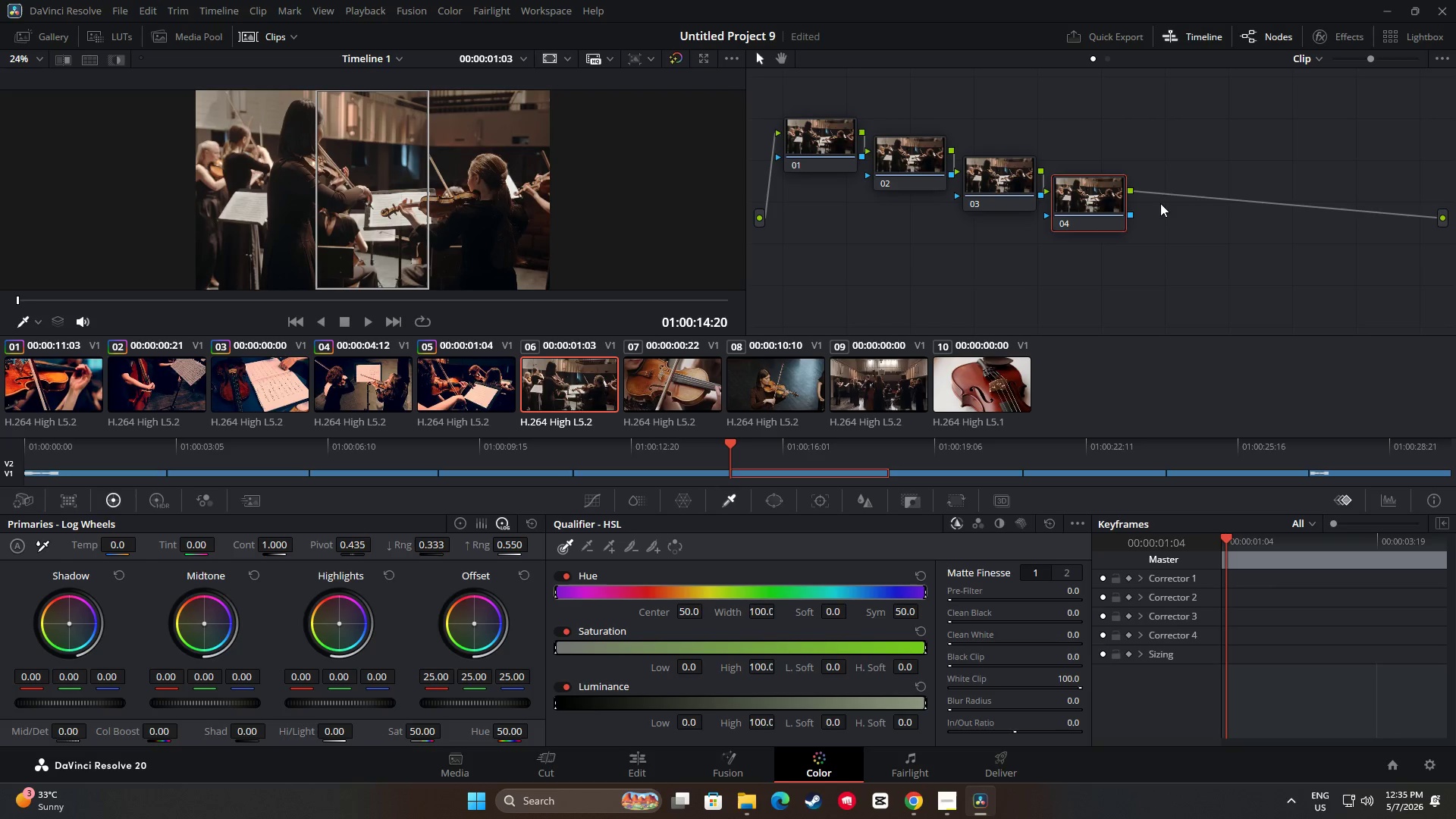 
key(Alt+S)
 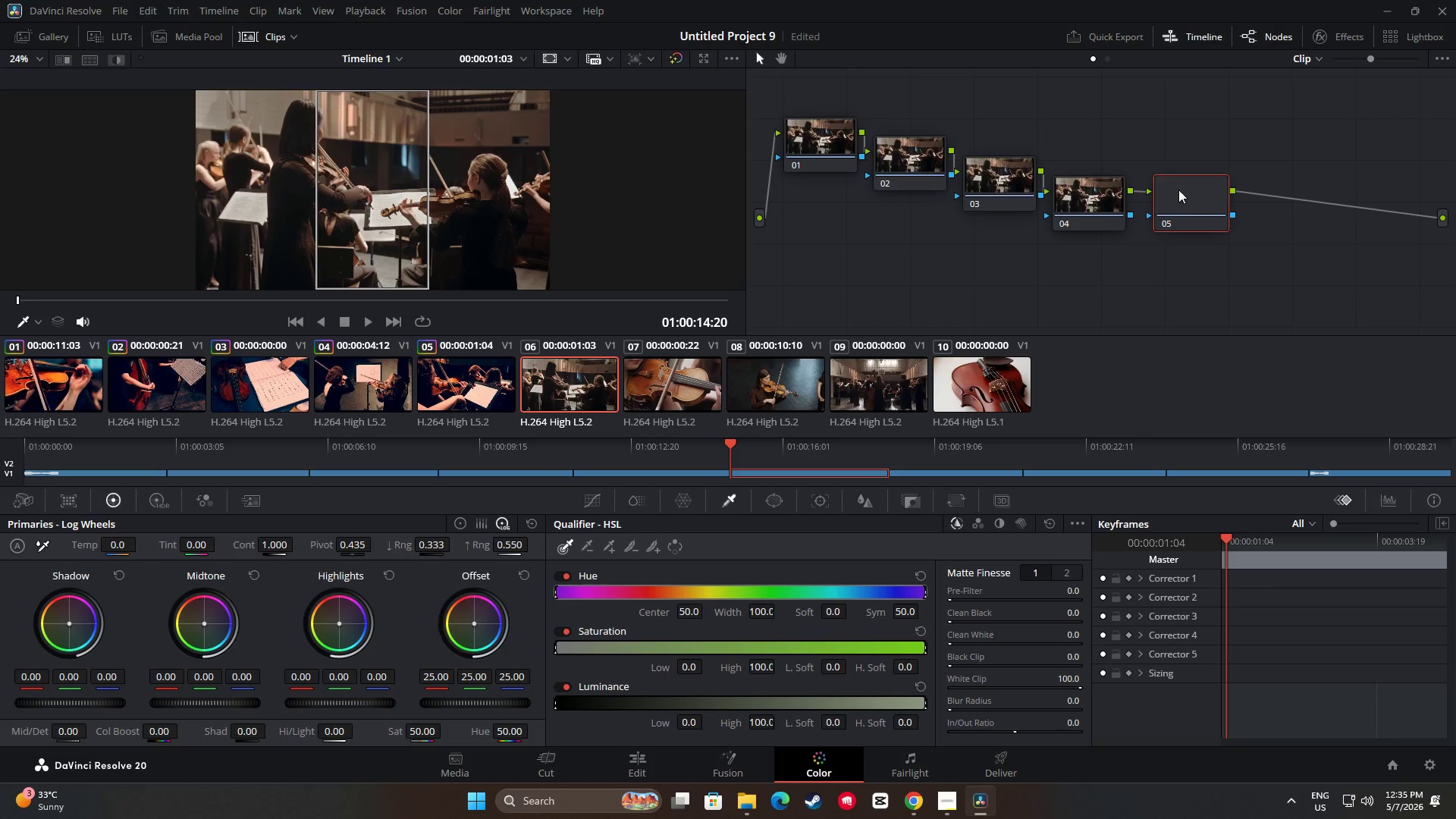 
left_click_drag(start_coordinate=[1178, 188], to_coordinate=[1166, 209])
 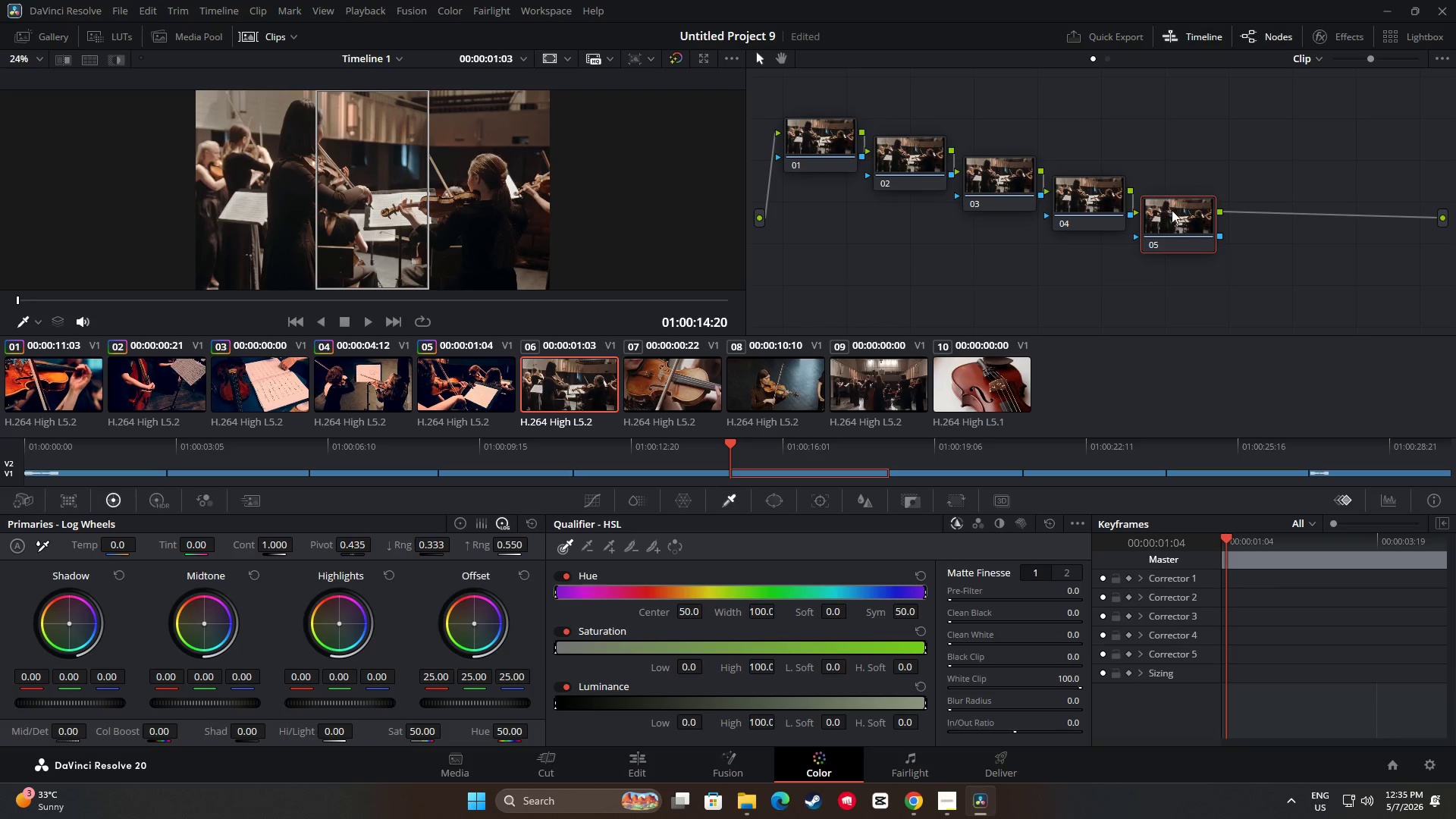 
key(Alt+AltLeft)
 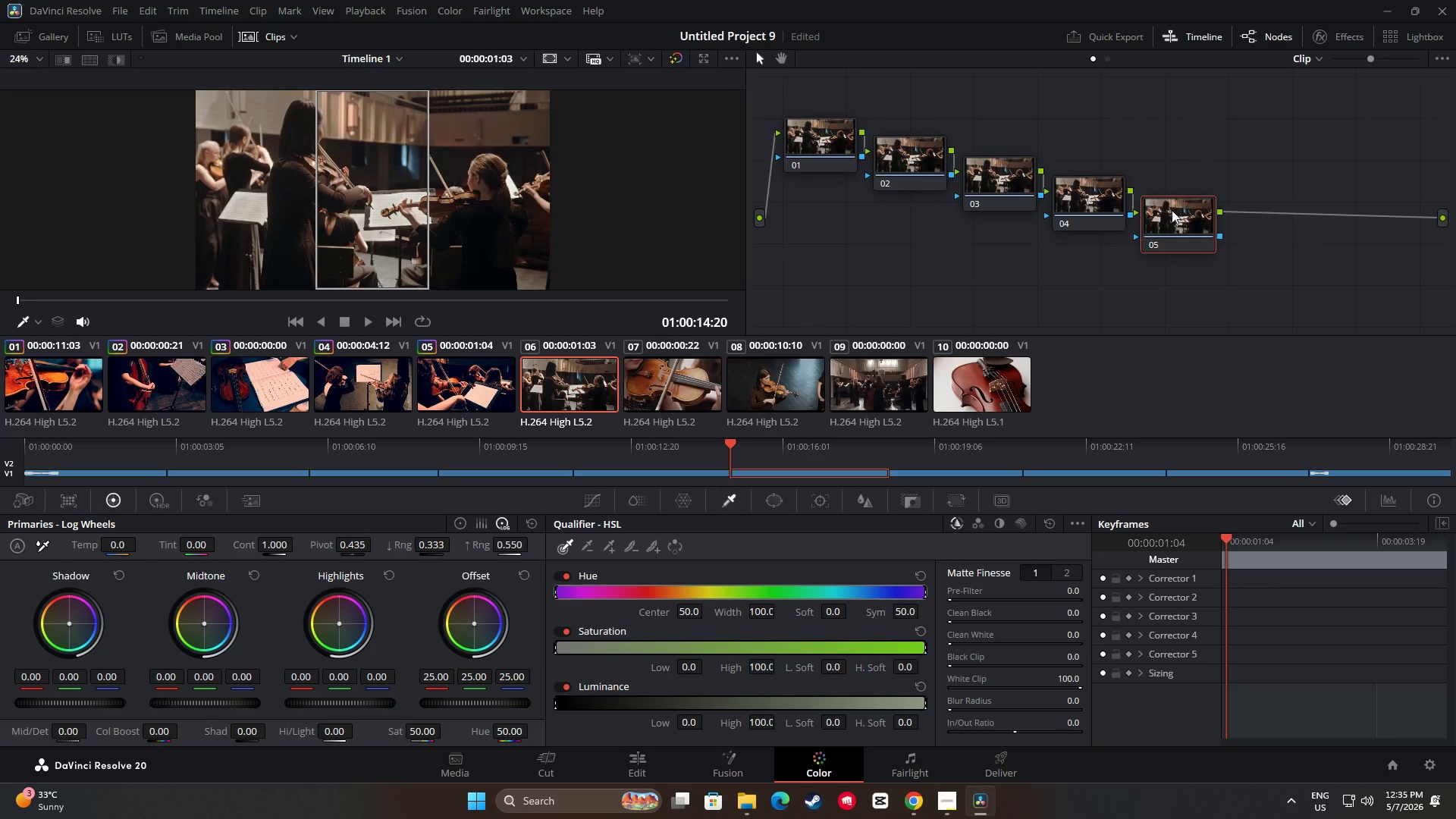 
key(Alt+S)
 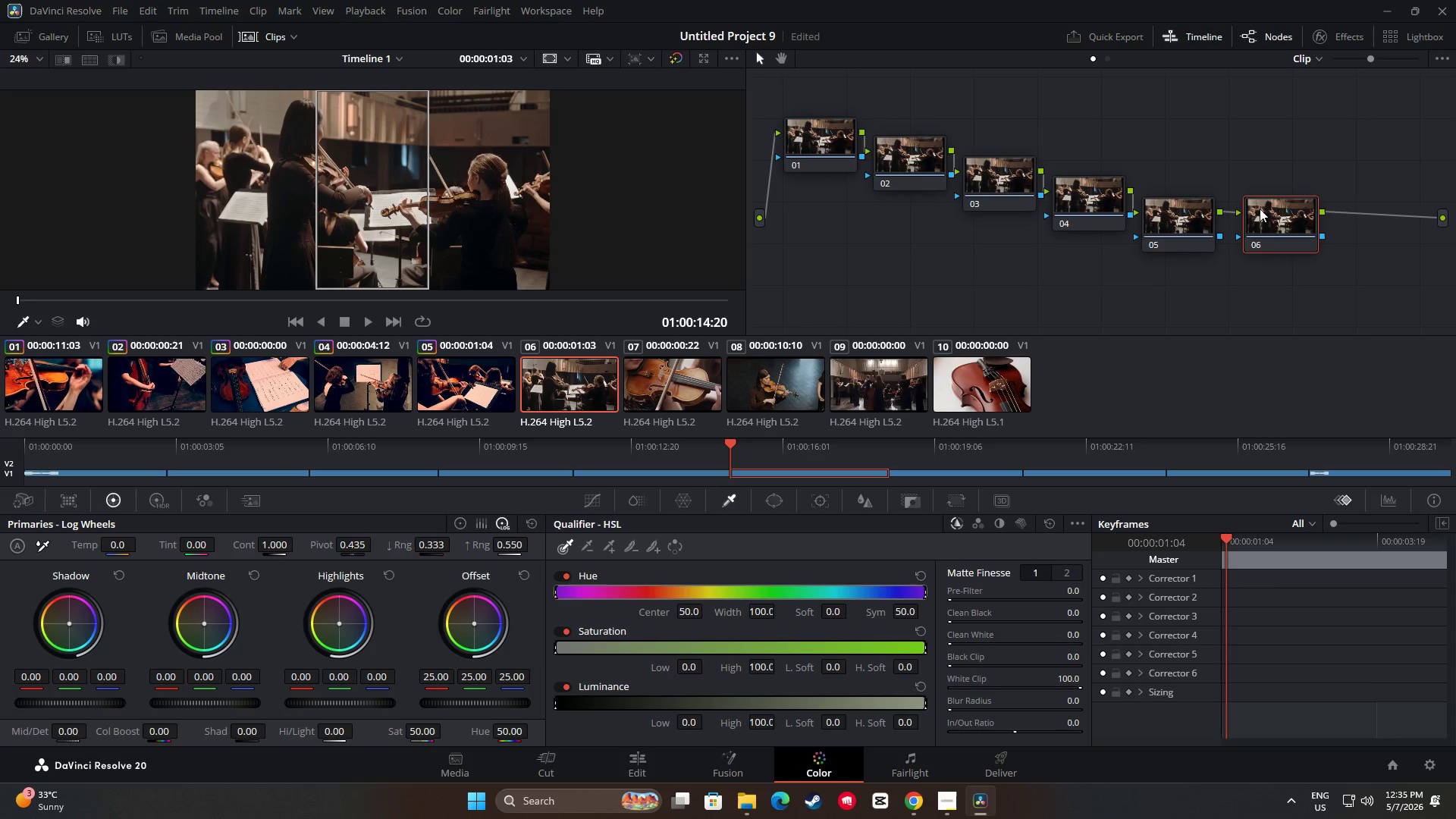 
left_click_drag(start_coordinate=[1262, 209], to_coordinate=[1249, 230])
 